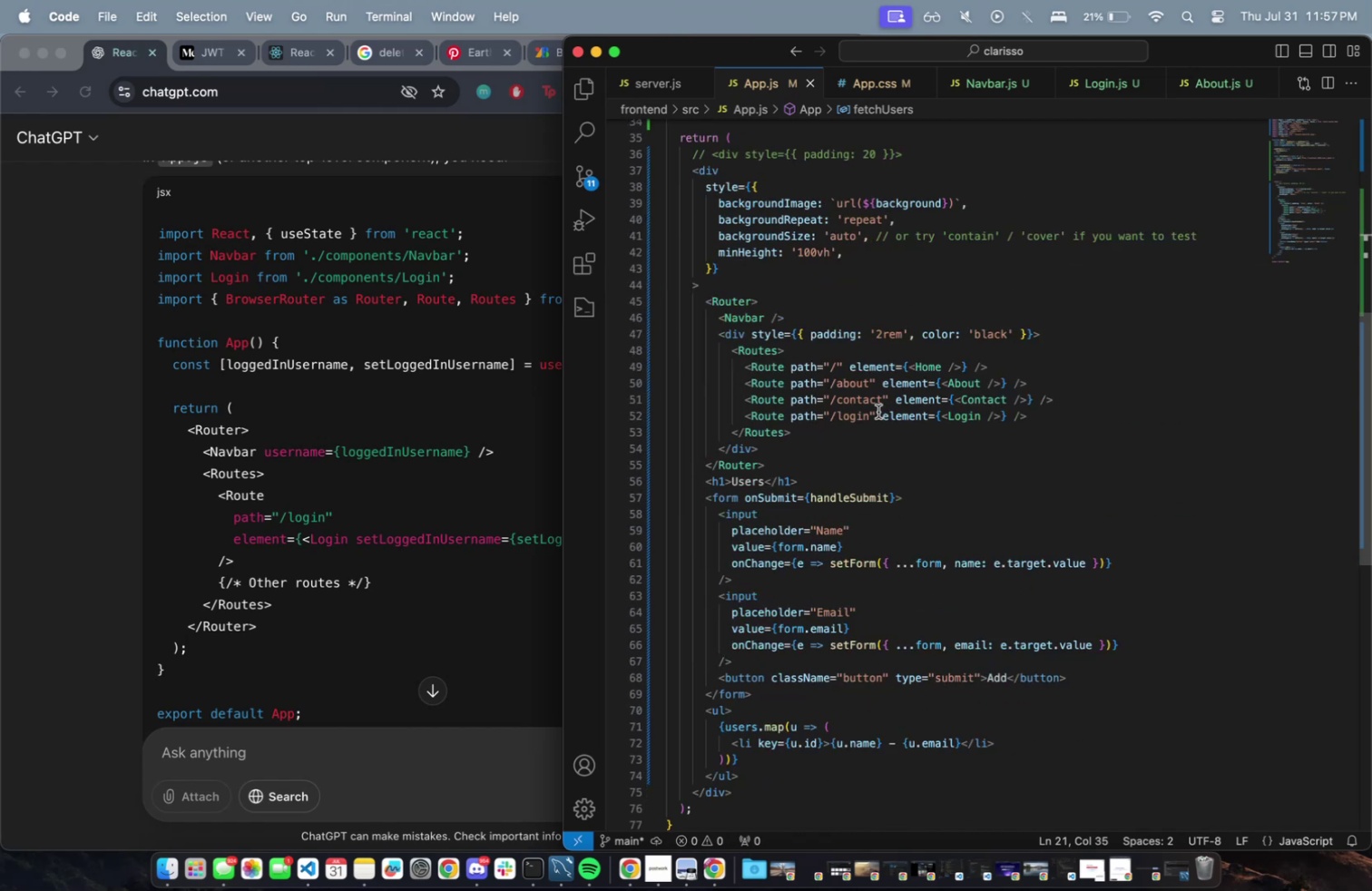 
wait(9.14)
 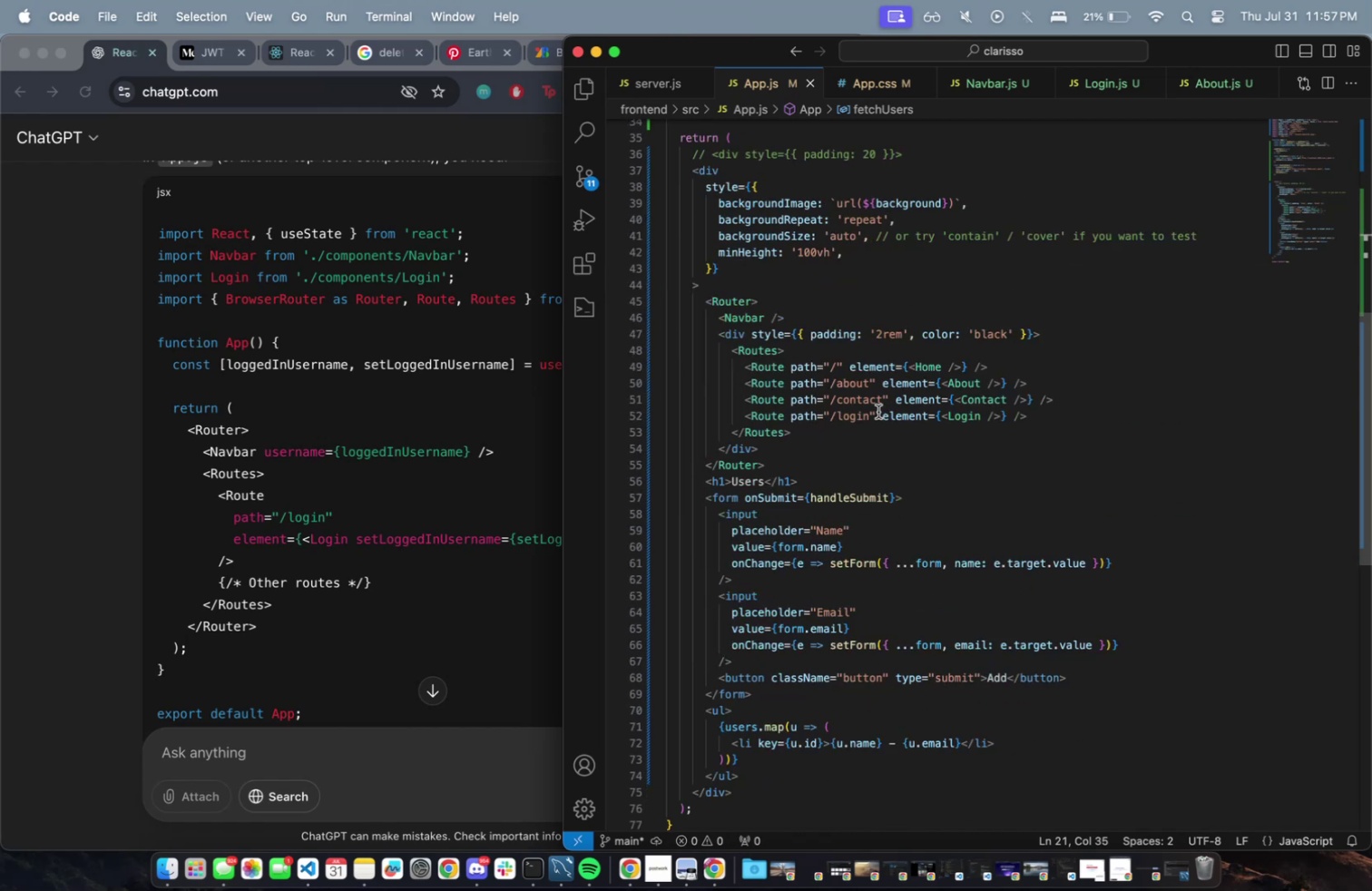 
double_click([851, 414])
 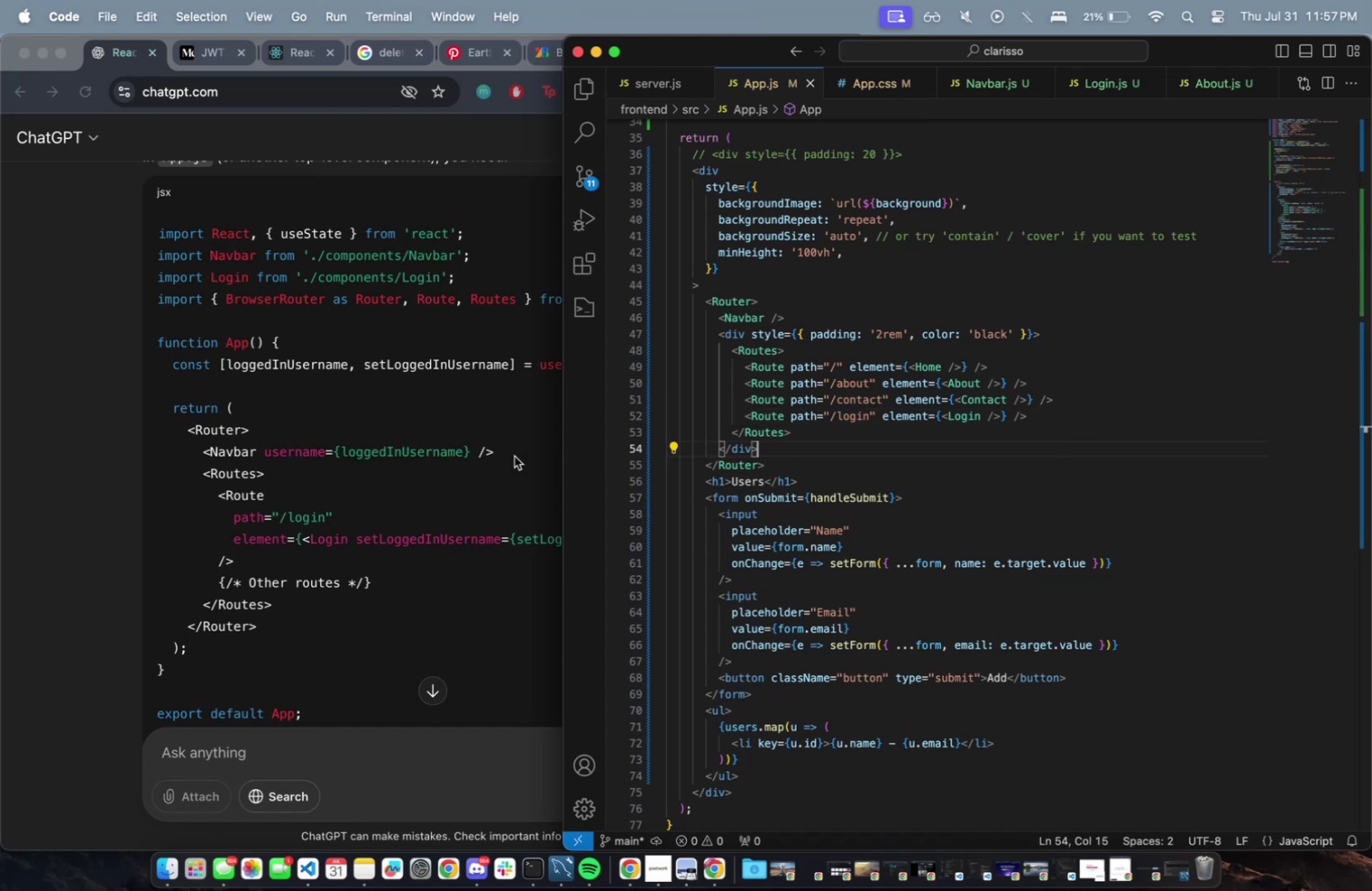 
scroll: coordinate [513, 449], scroll_direction: down, amount: 3.0
 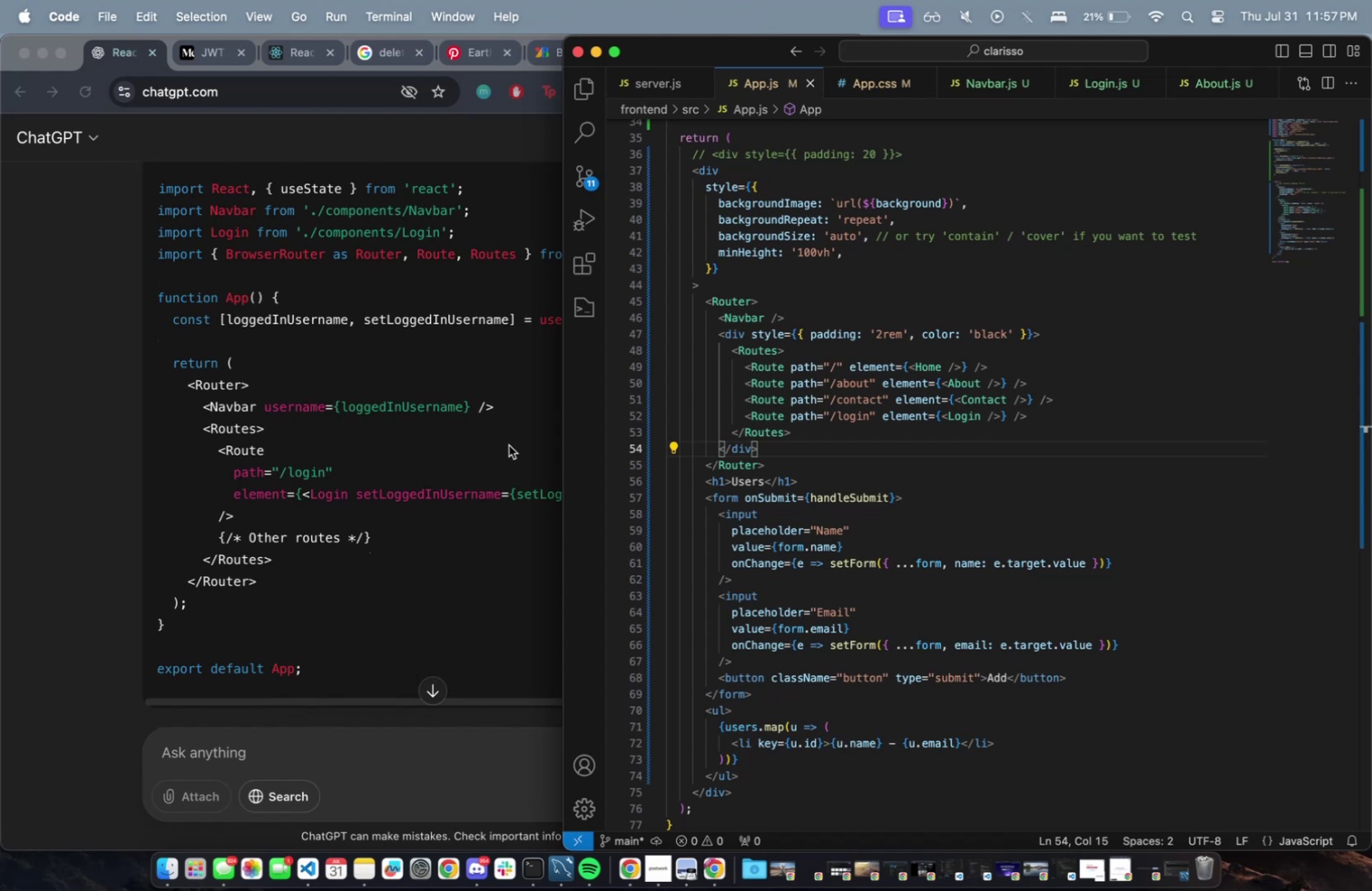 
wait(7.15)
 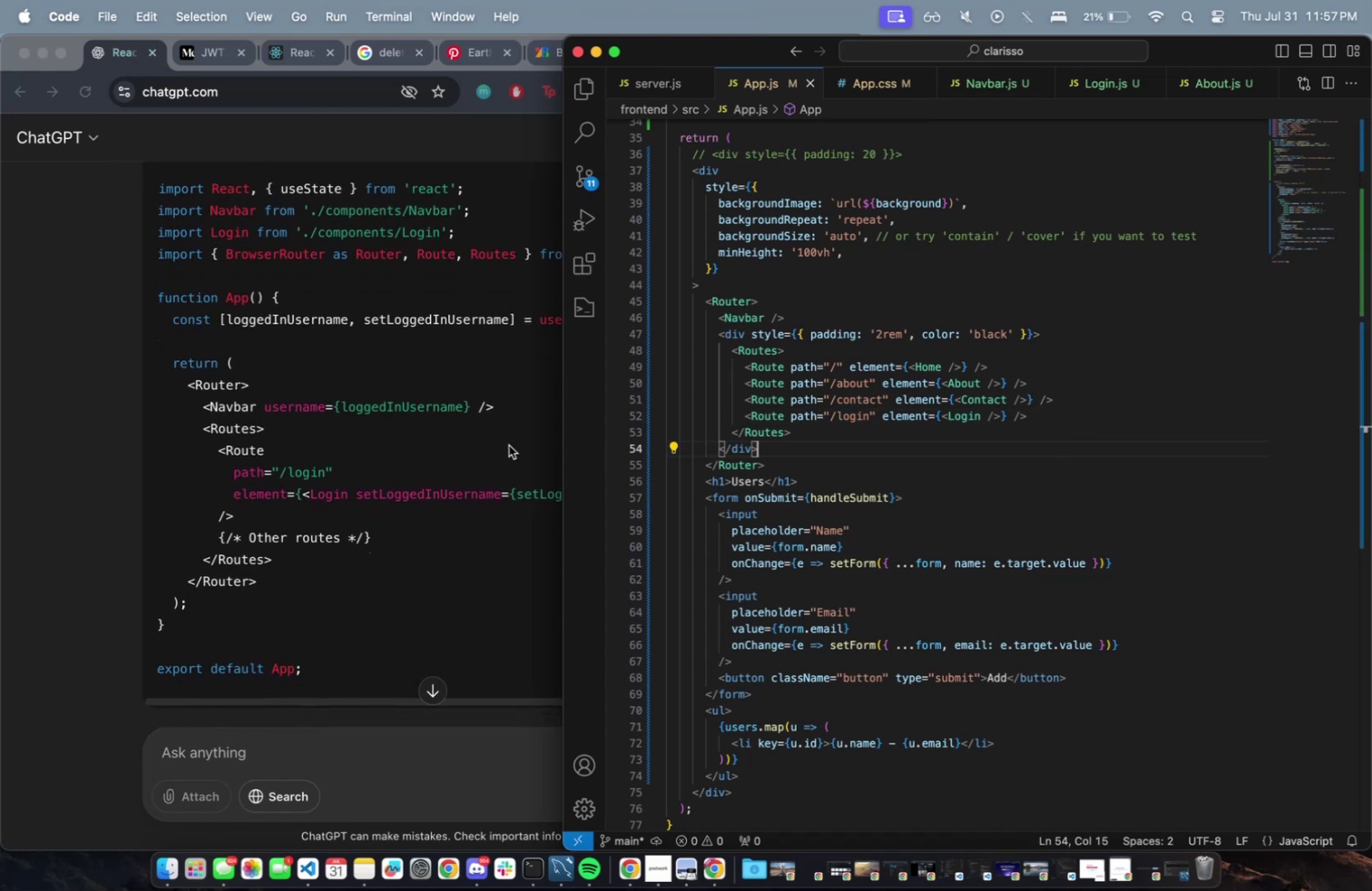 
scroll: coordinate [318, 348], scroll_direction: down, amount: 1.0
 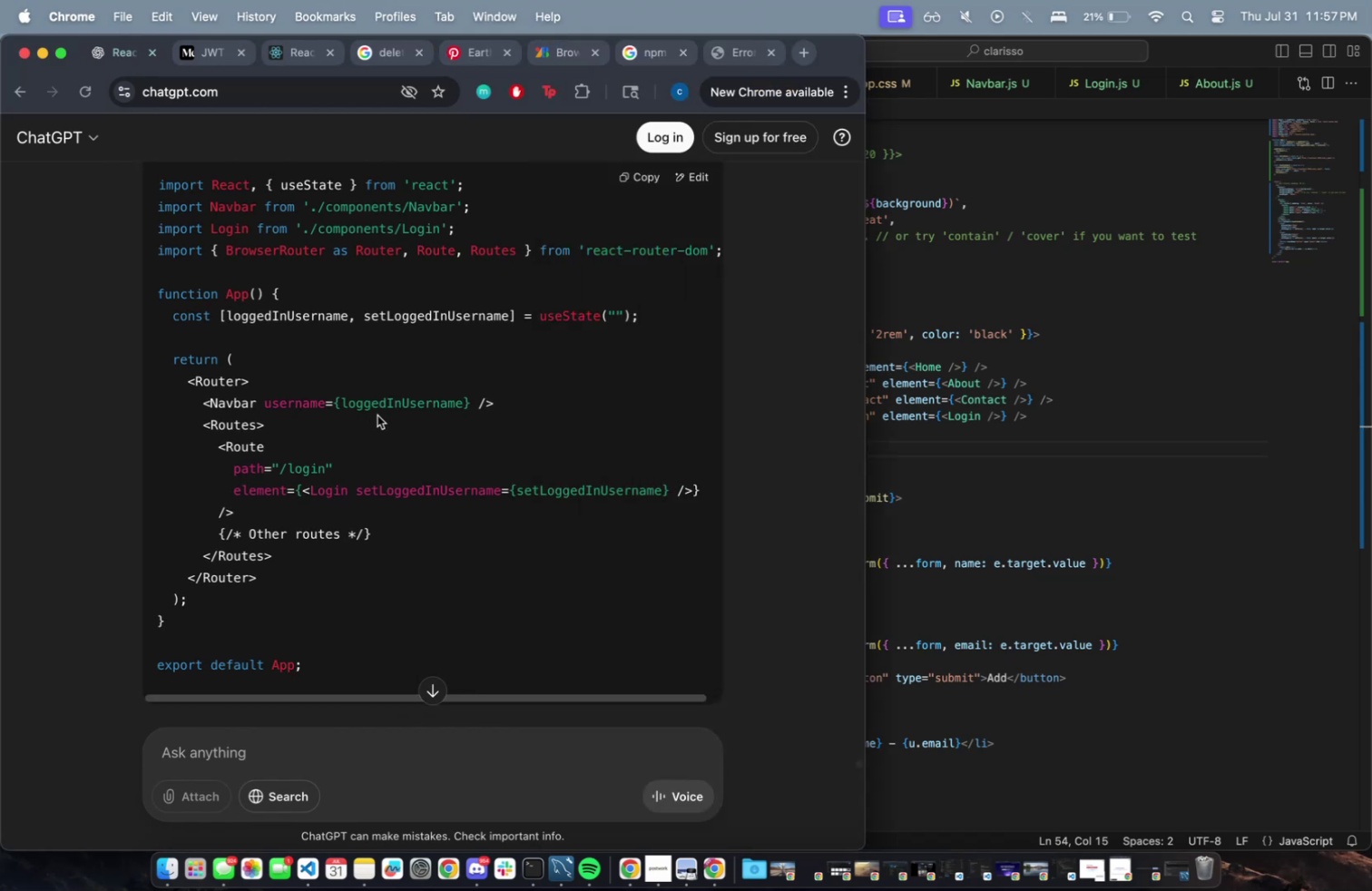 
wait(7.47)
 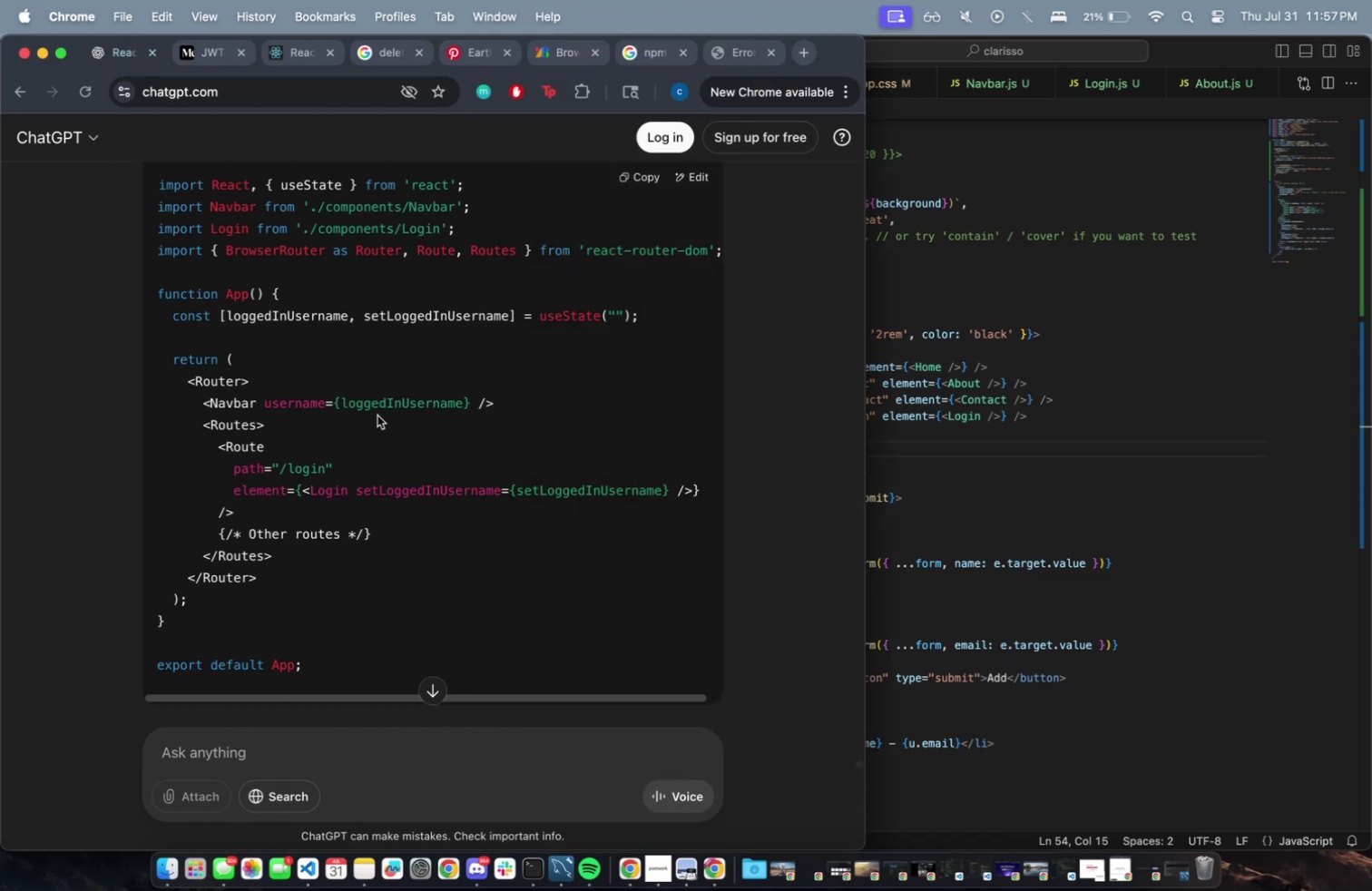 
scroll: coordinate [347, 465], scroll_direction: up, amount: 10.0
 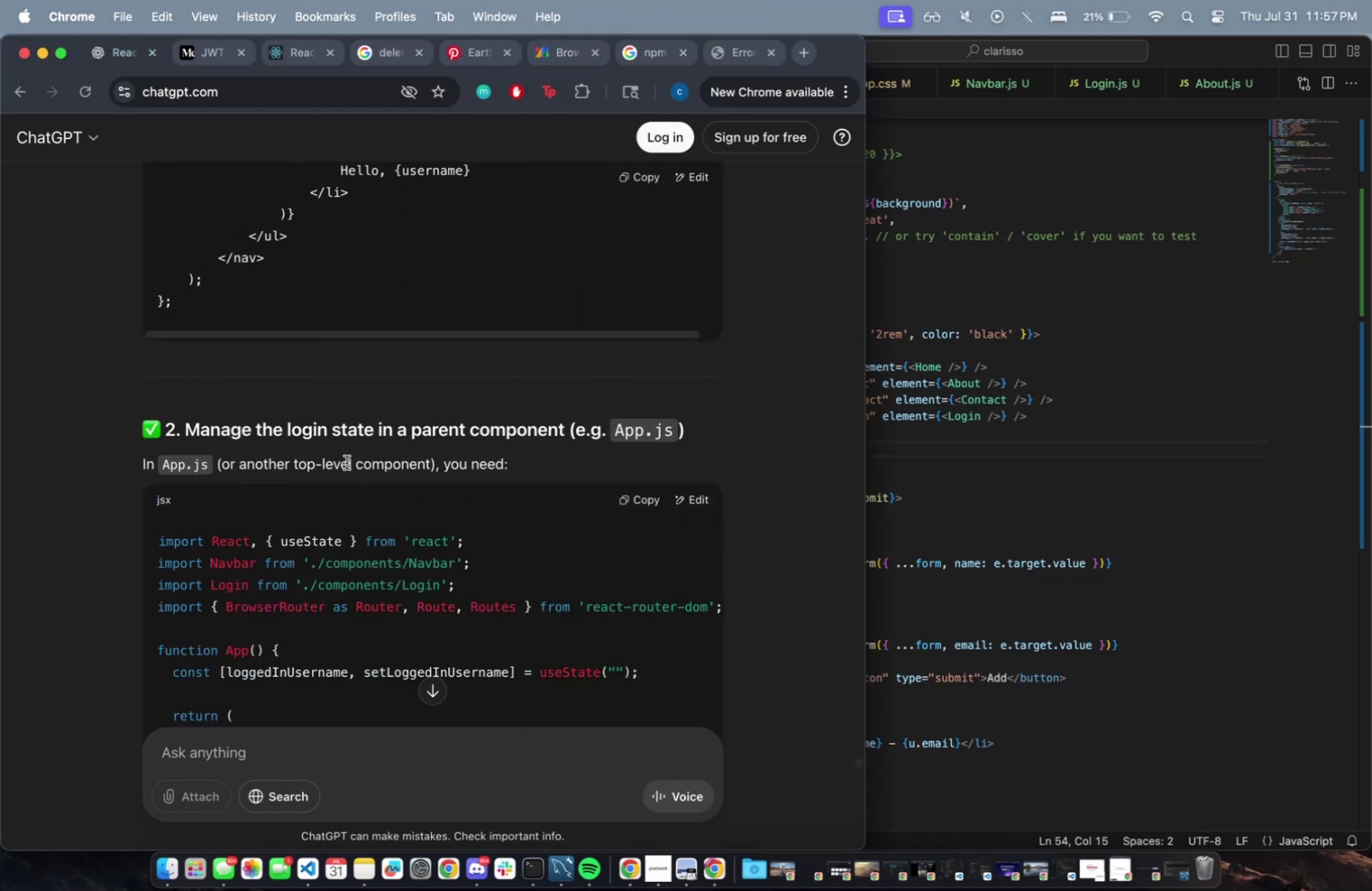 
scroll: coordinate [347, 459], scroll_direction: down, amount: 25.0
 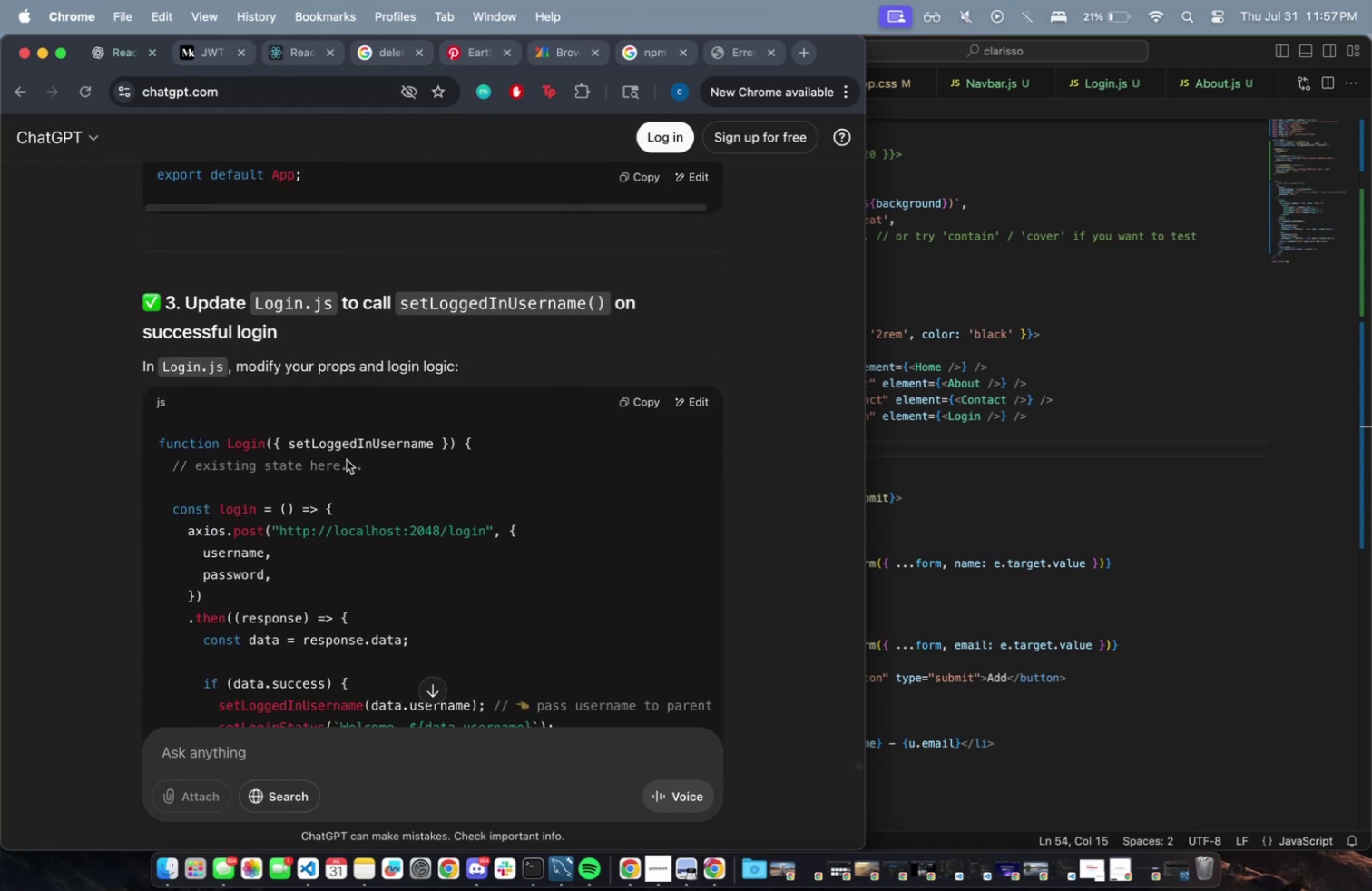 
scroll: coordinate [347, 458], scroll_direction: up, amount: 36.0
 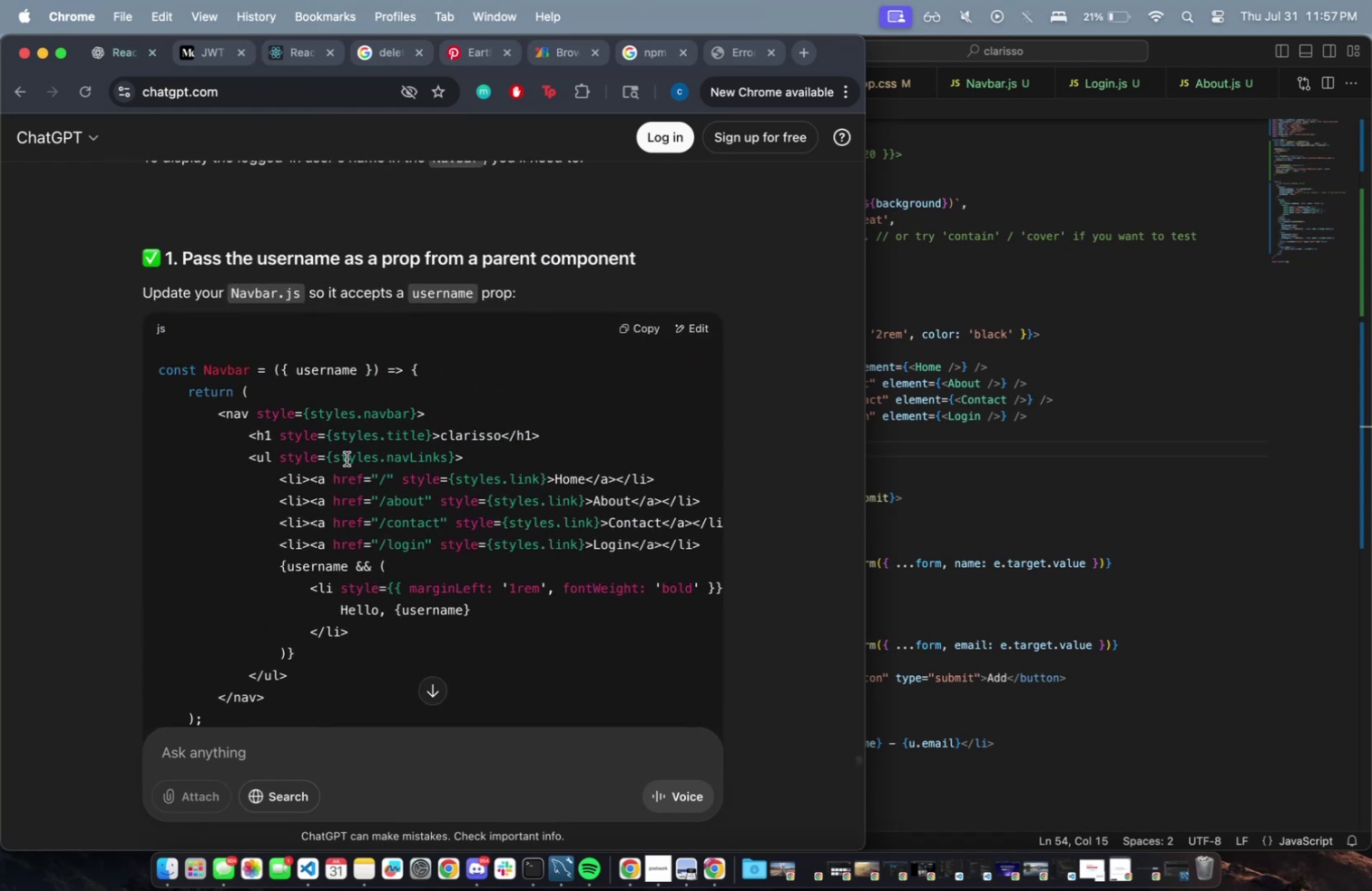 
scroll: coordinate [347, 458], scroll_direction: down, amount: 2.0
 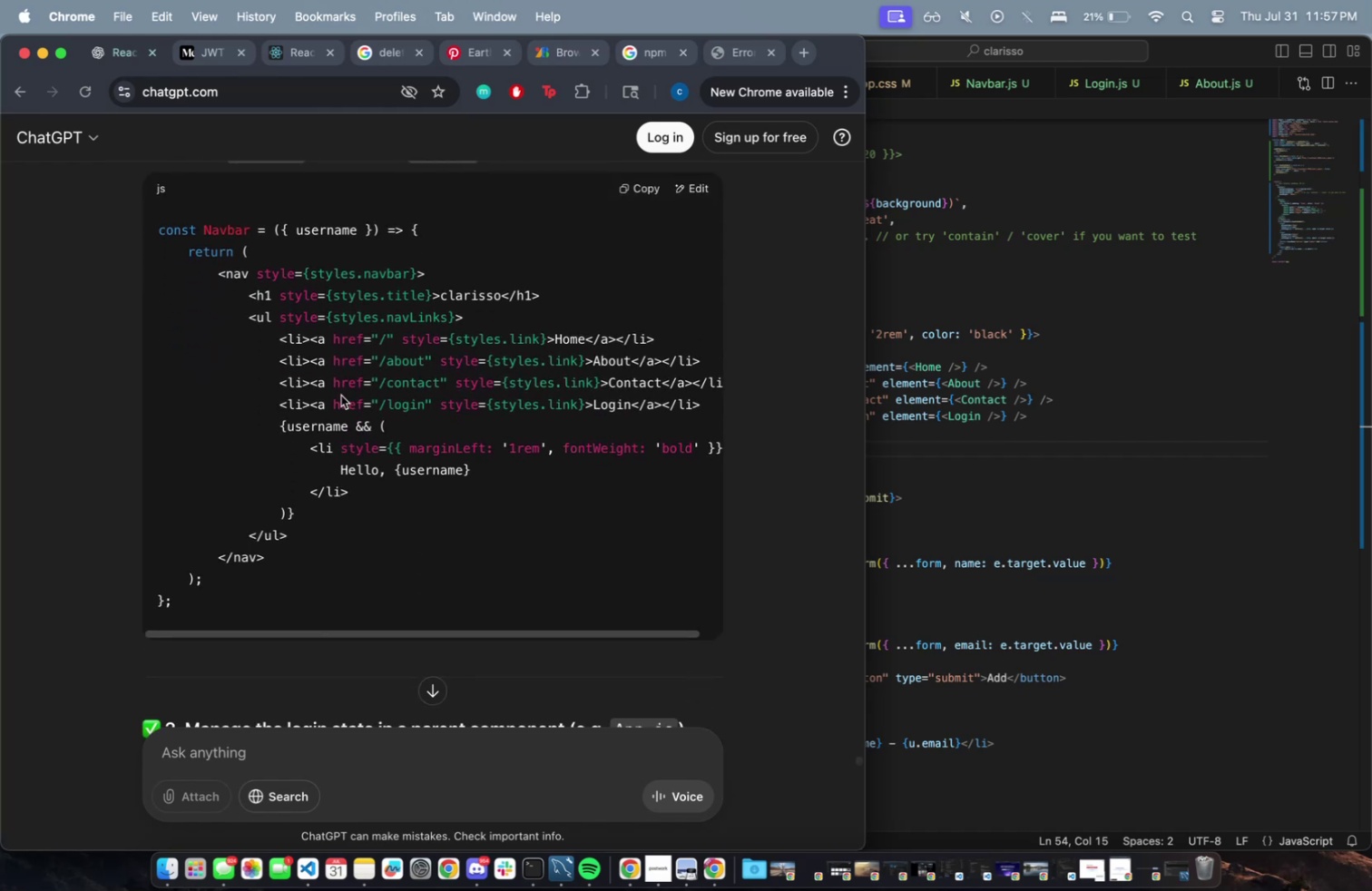 
scroll: coordinate [374, 508], scroll_direction: up, amount: 9.0
 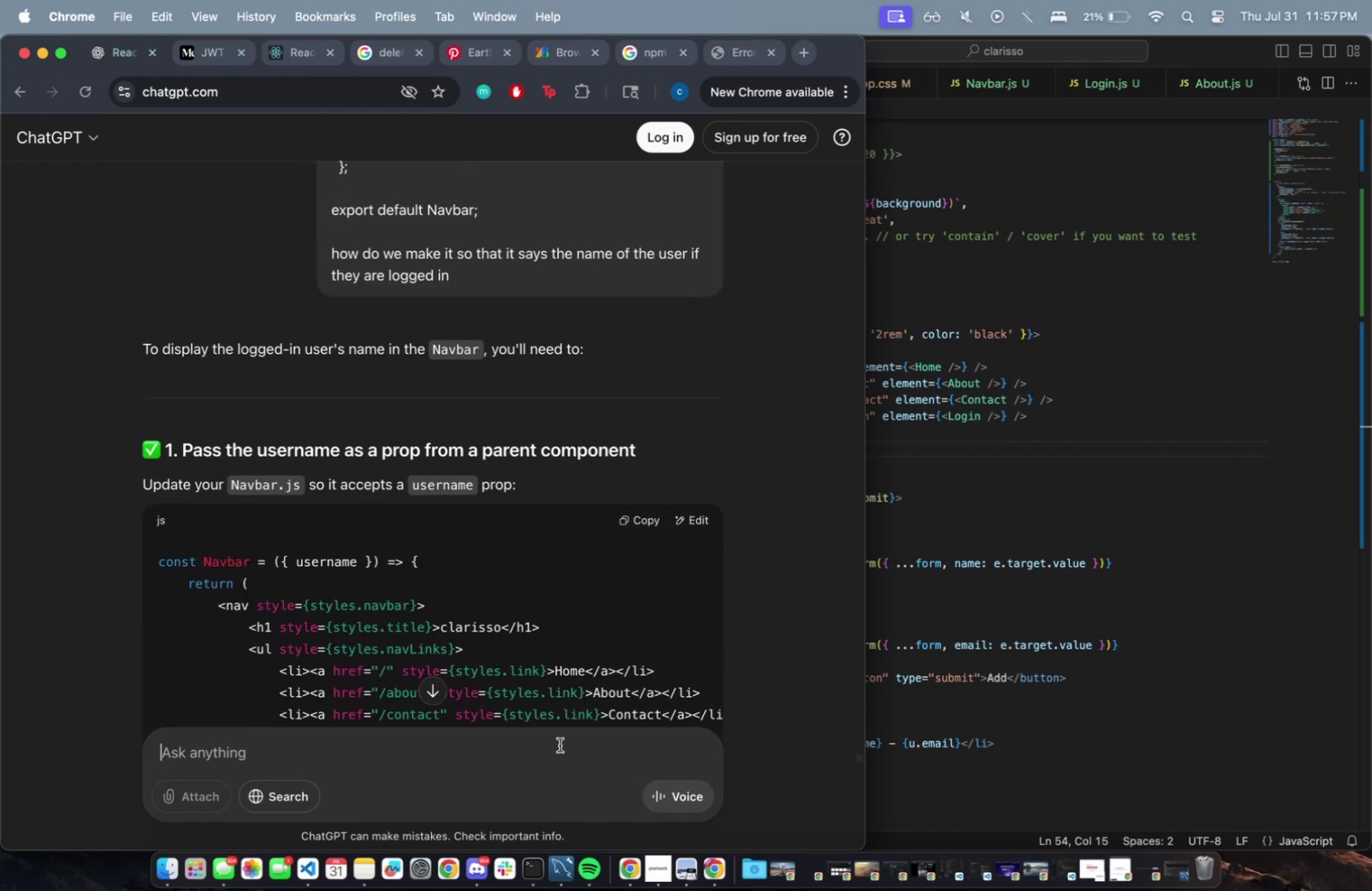 
type(have it say "login )
key(Backspace)
type(" if not logged in and "usernam)
key(Backspace)
key(Backspace)
key(Backspace)
key(Backspace)
key(Backspace)
key(Backspace)
key(Backspace)
key(Backspace)
type(the username i)
key(Backspace)
type(when logged in)
 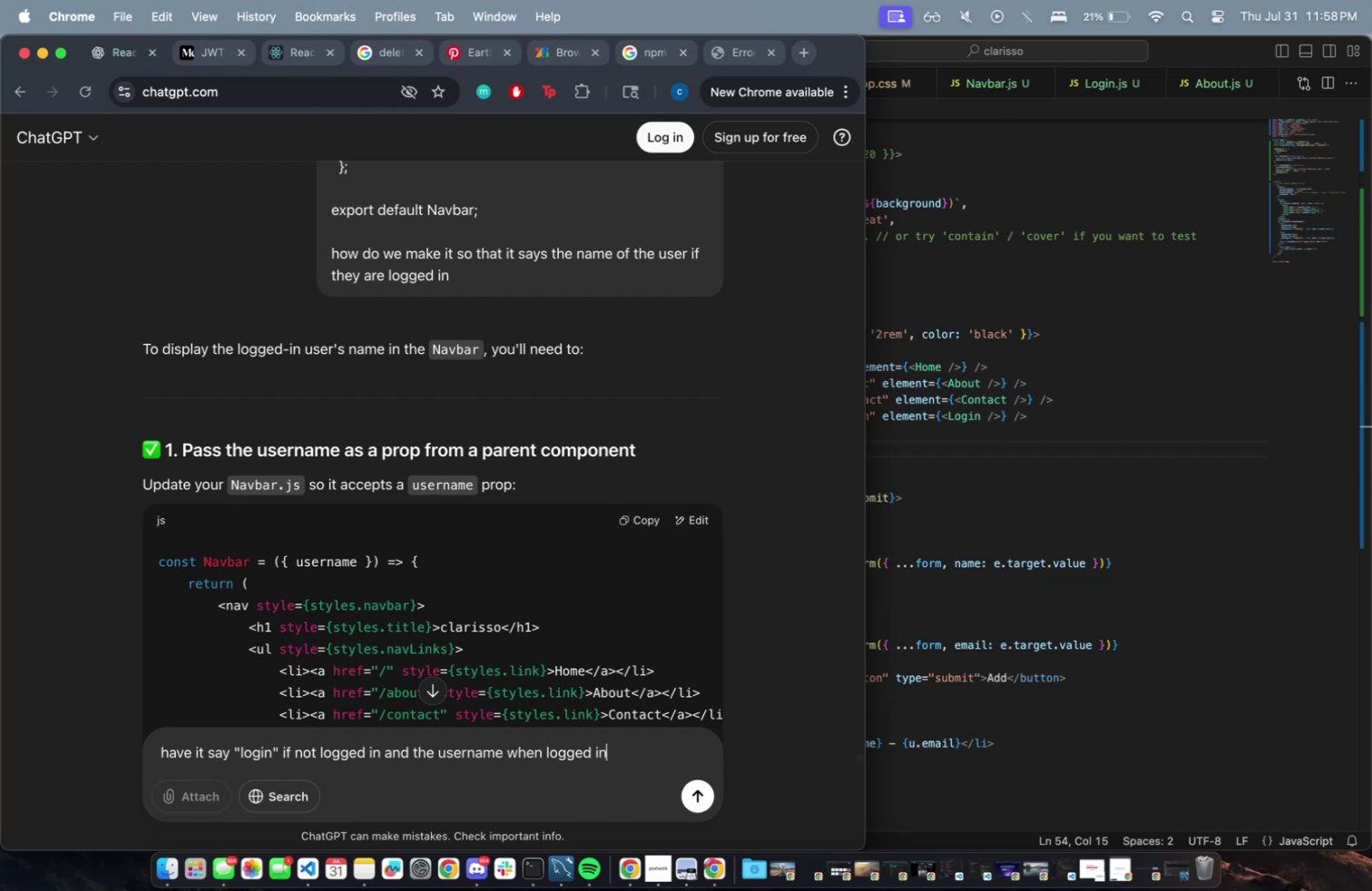 
 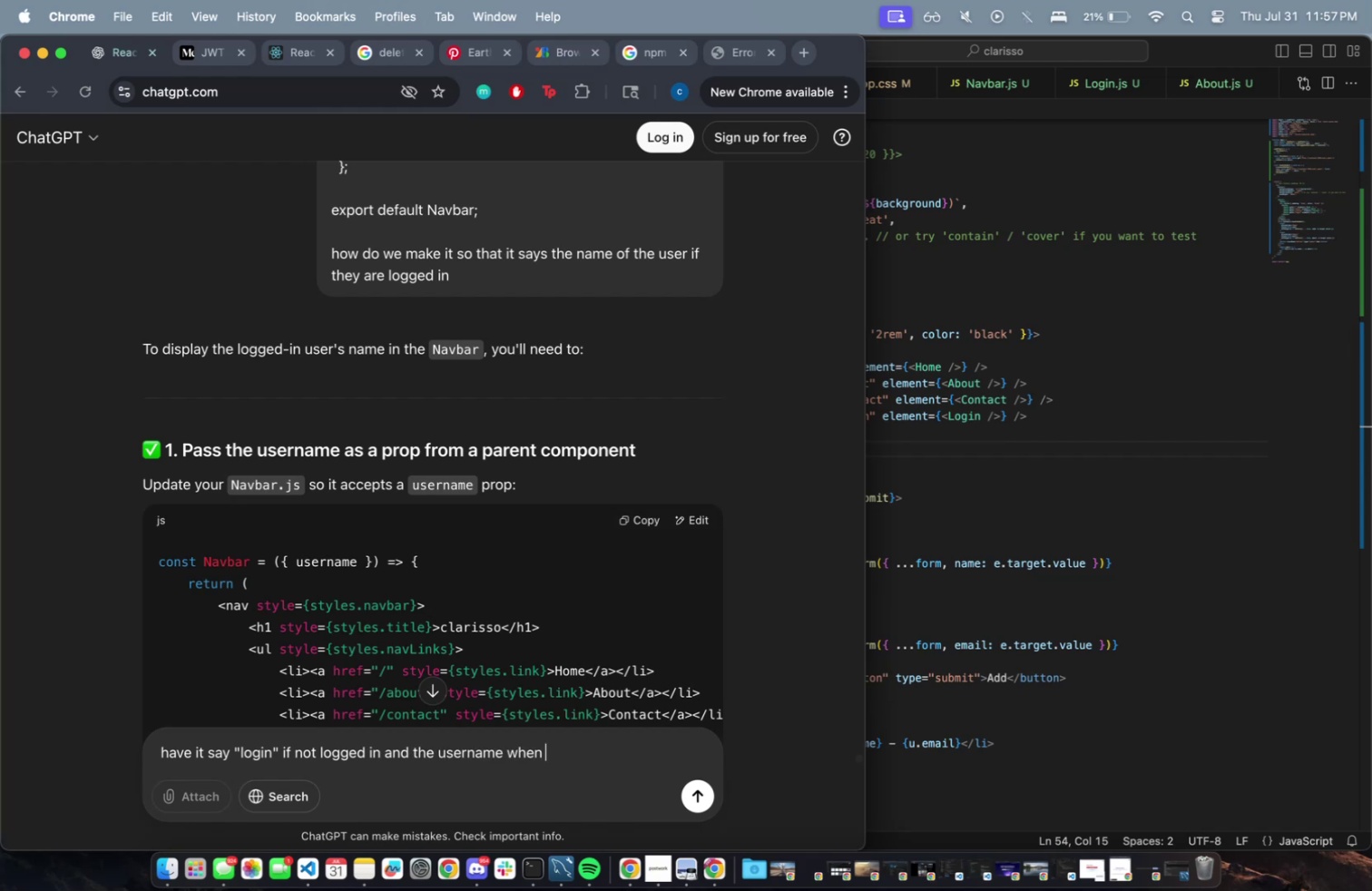 
key(Enter)
 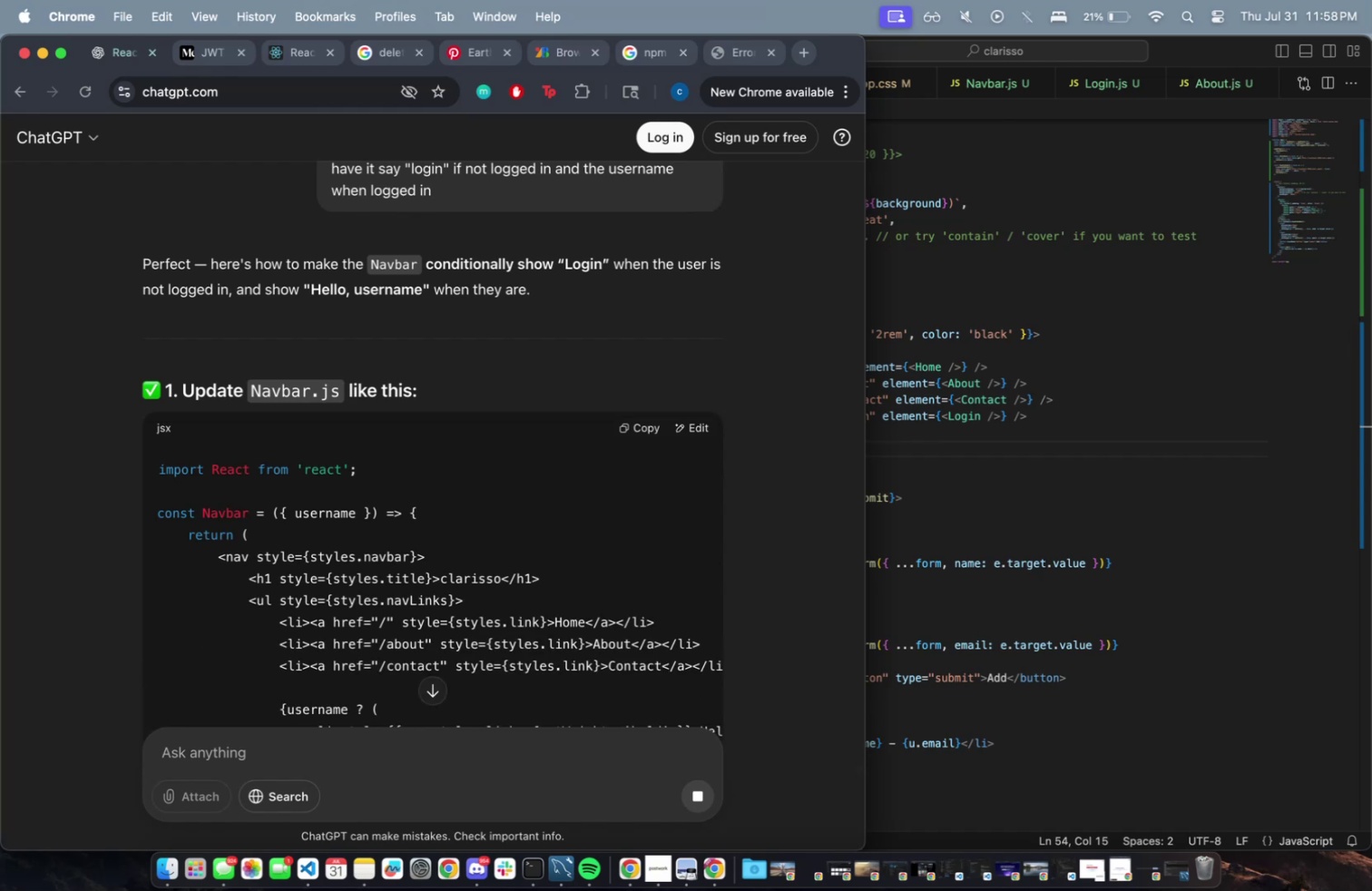 
wait(11.81)
 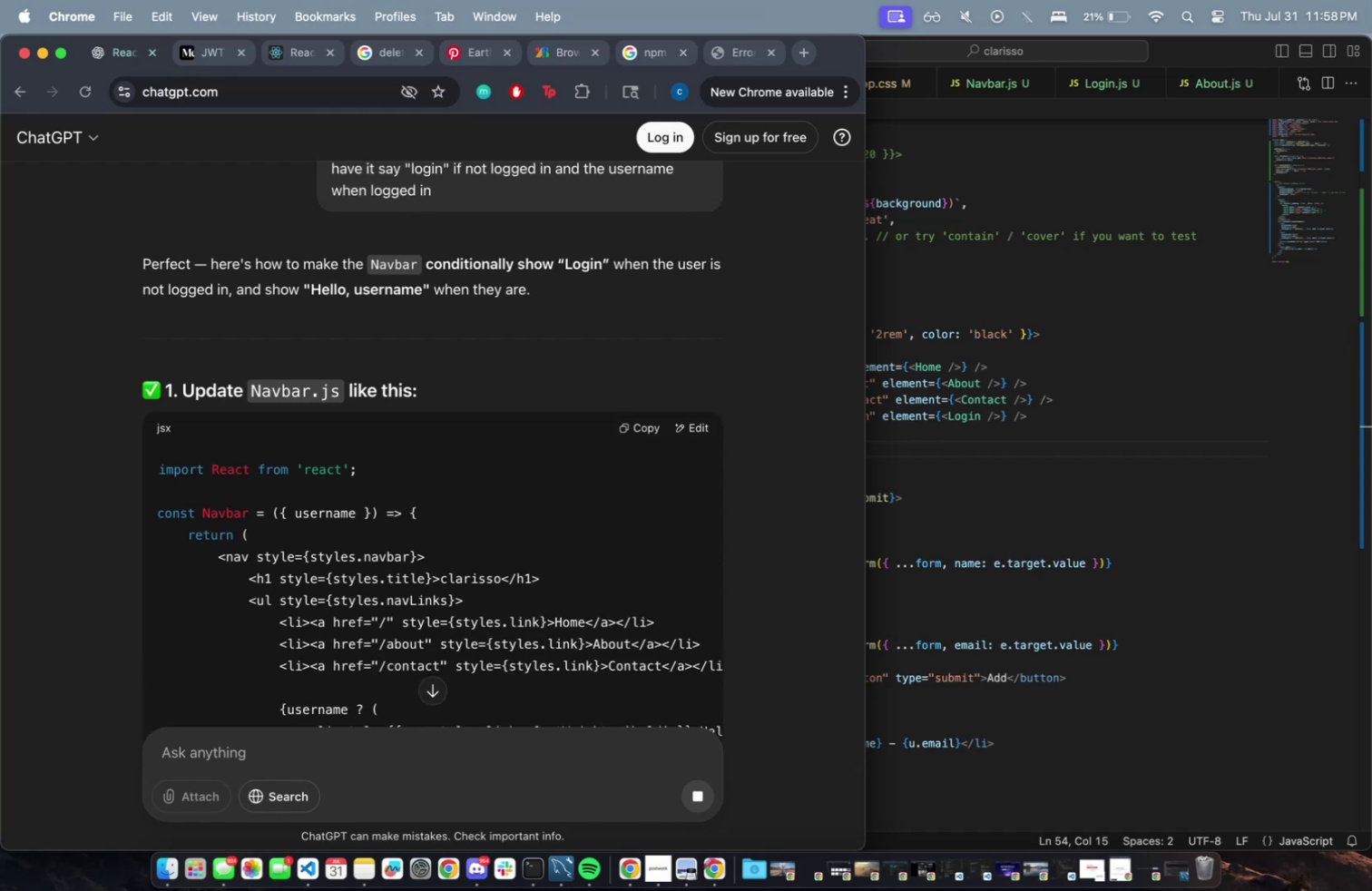 
scroll: coordinate [576, 488], scroll_direction: down, amount: 7.0
 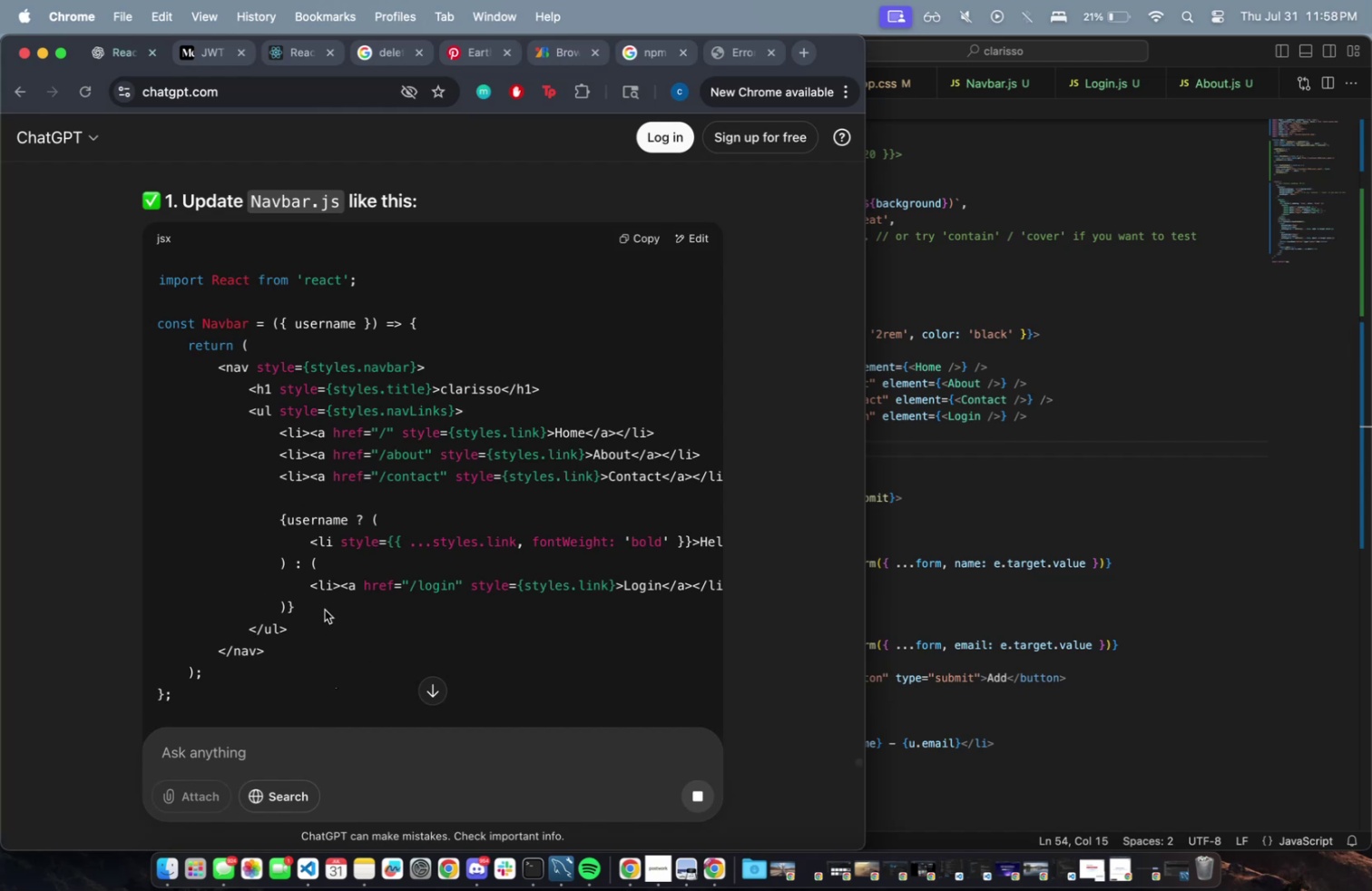 
wait(12.39)
 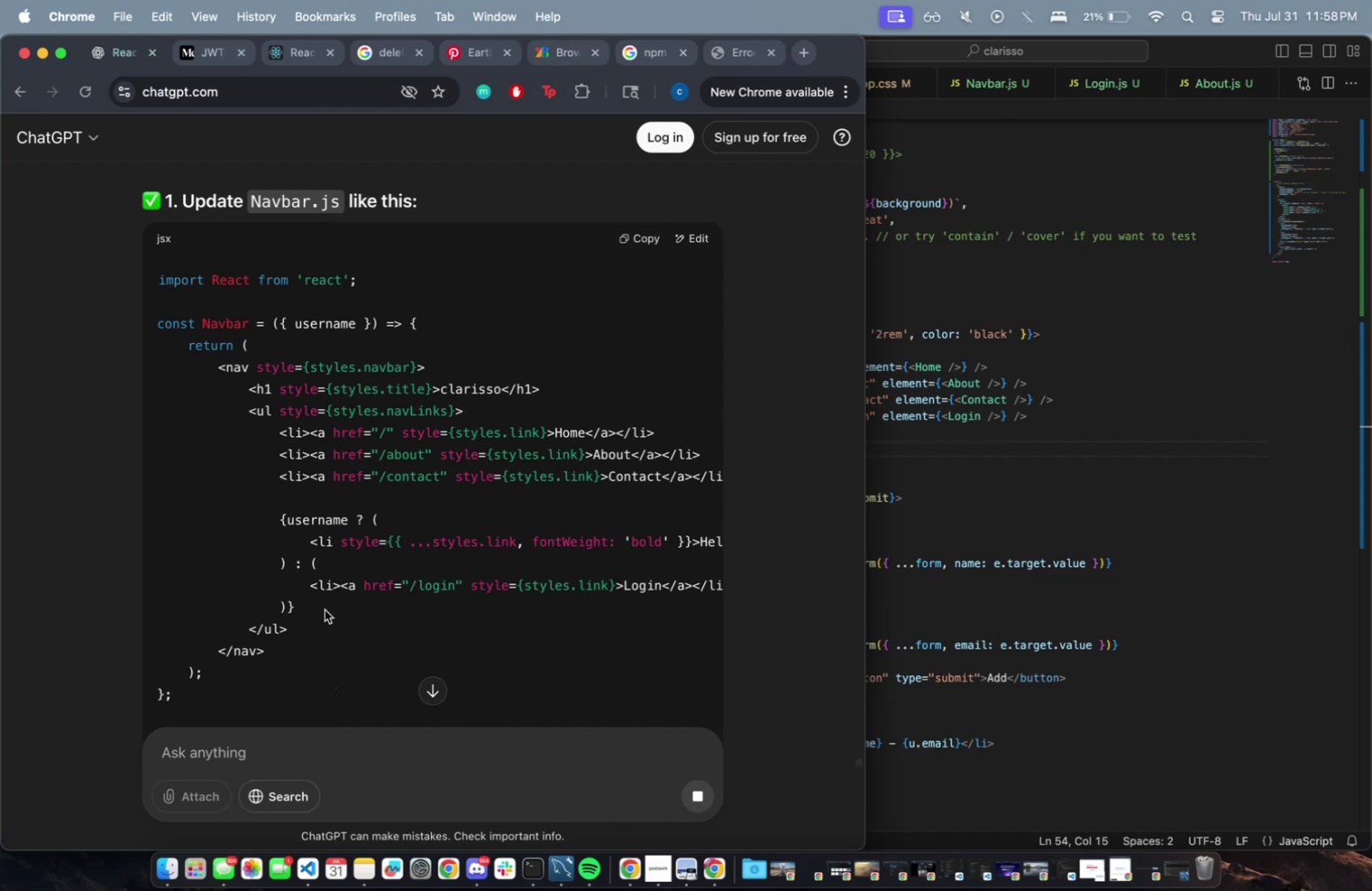 
left_click([554, 483])
 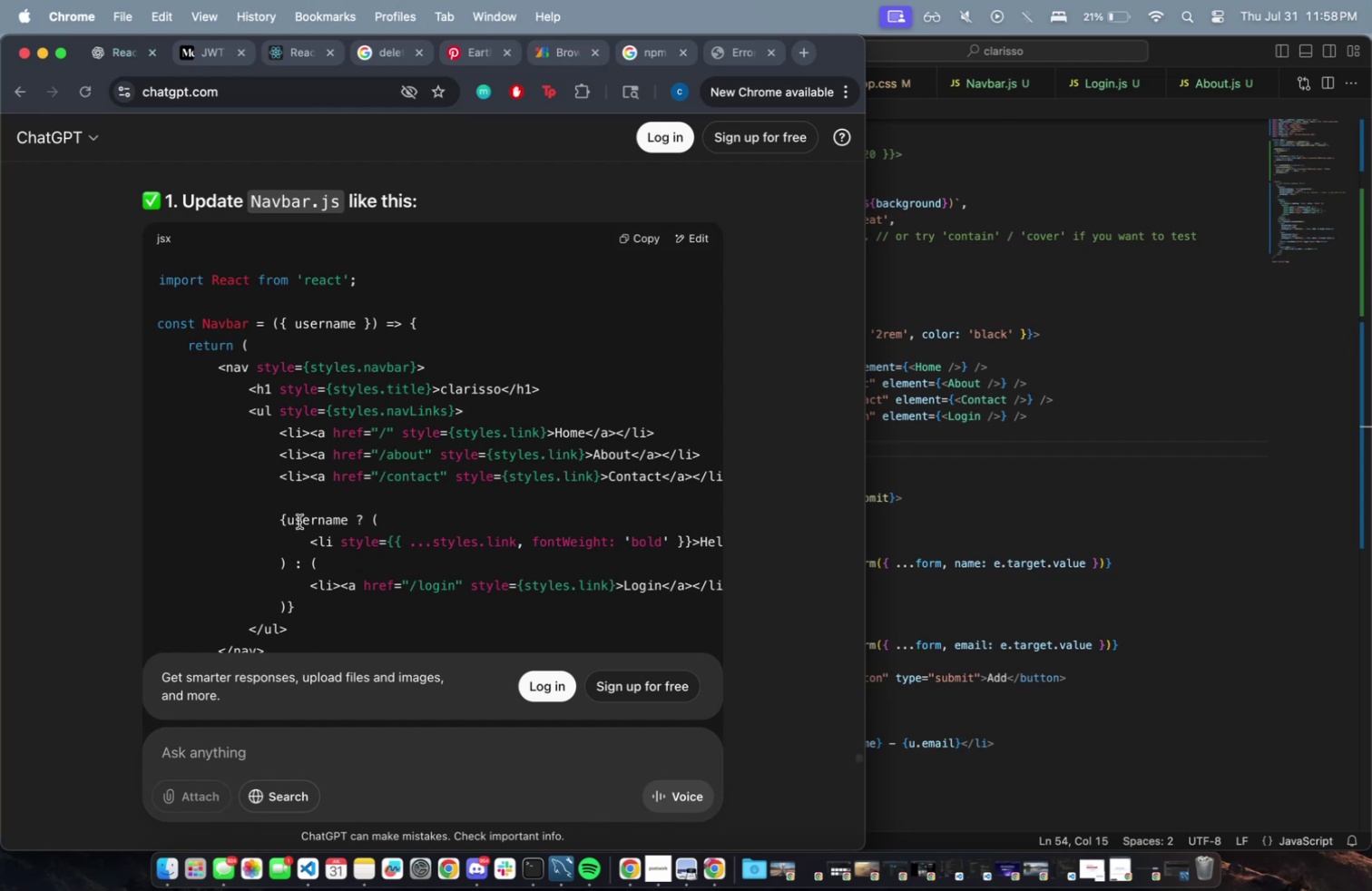 
wait(6.1)
 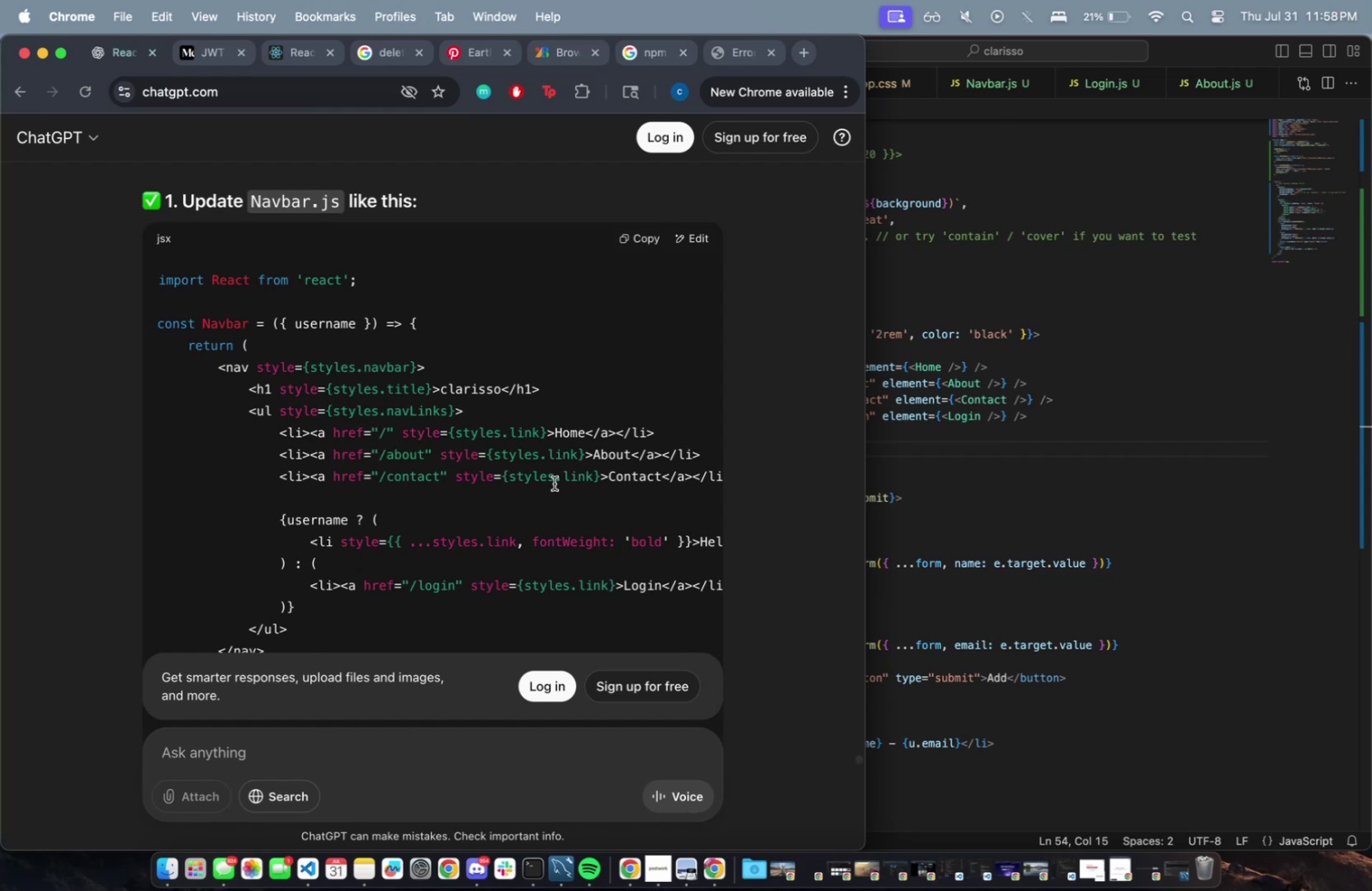 
key(Meta+CommandLeft)
 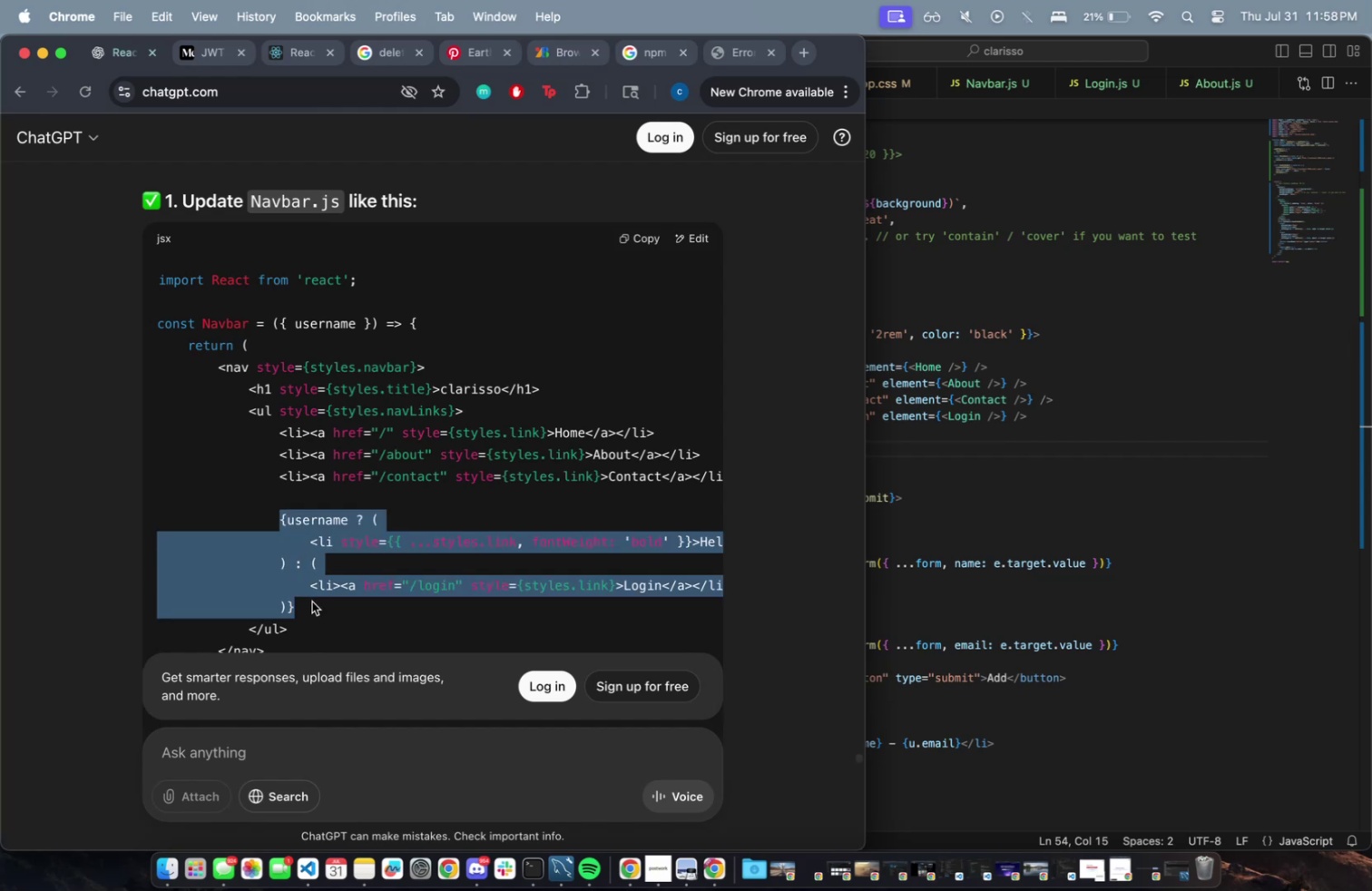 
key(Meta+C)
 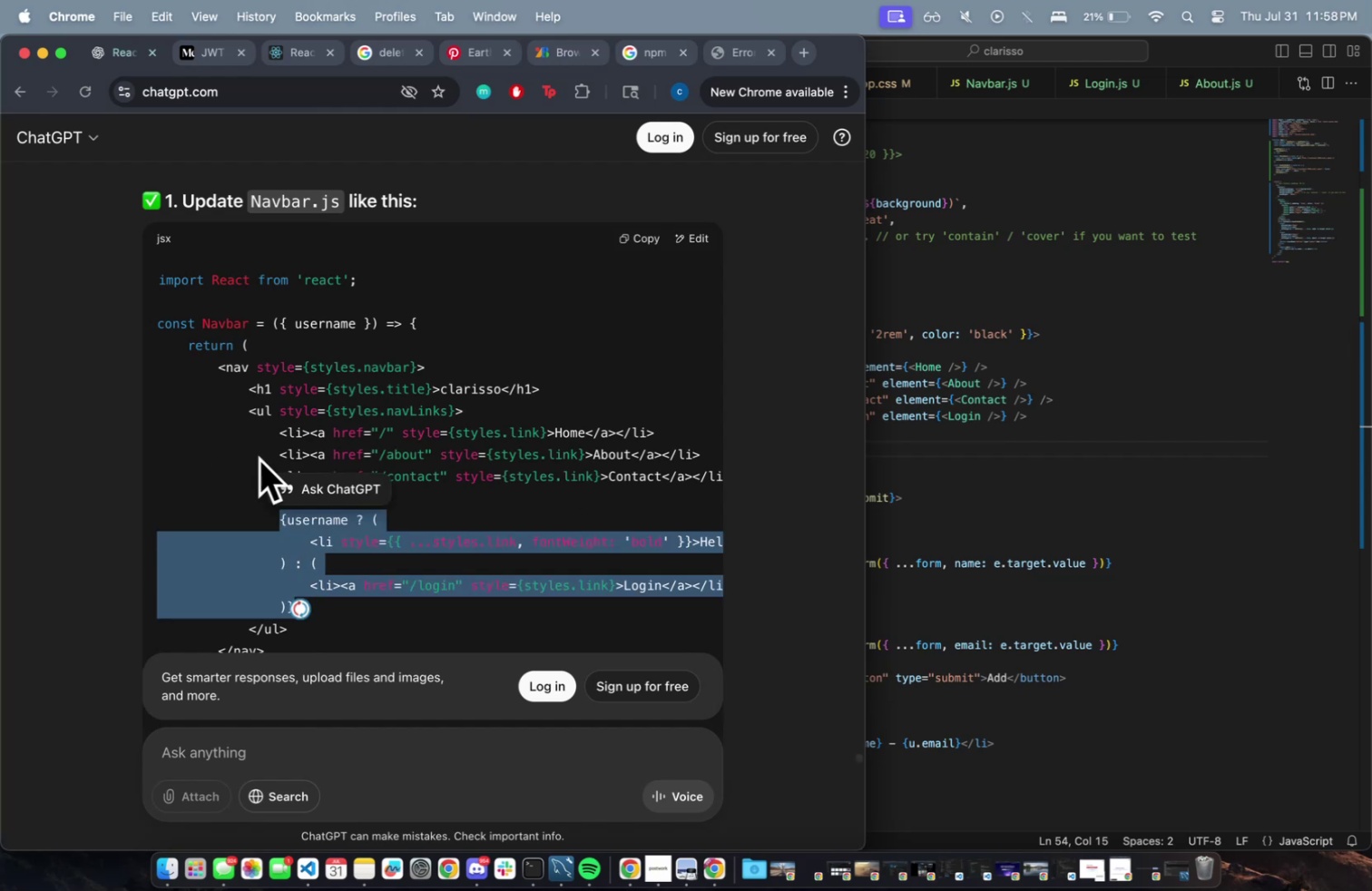 
scroll: coordinate [593, 462], scroll_direction: down, amount: 2.0
 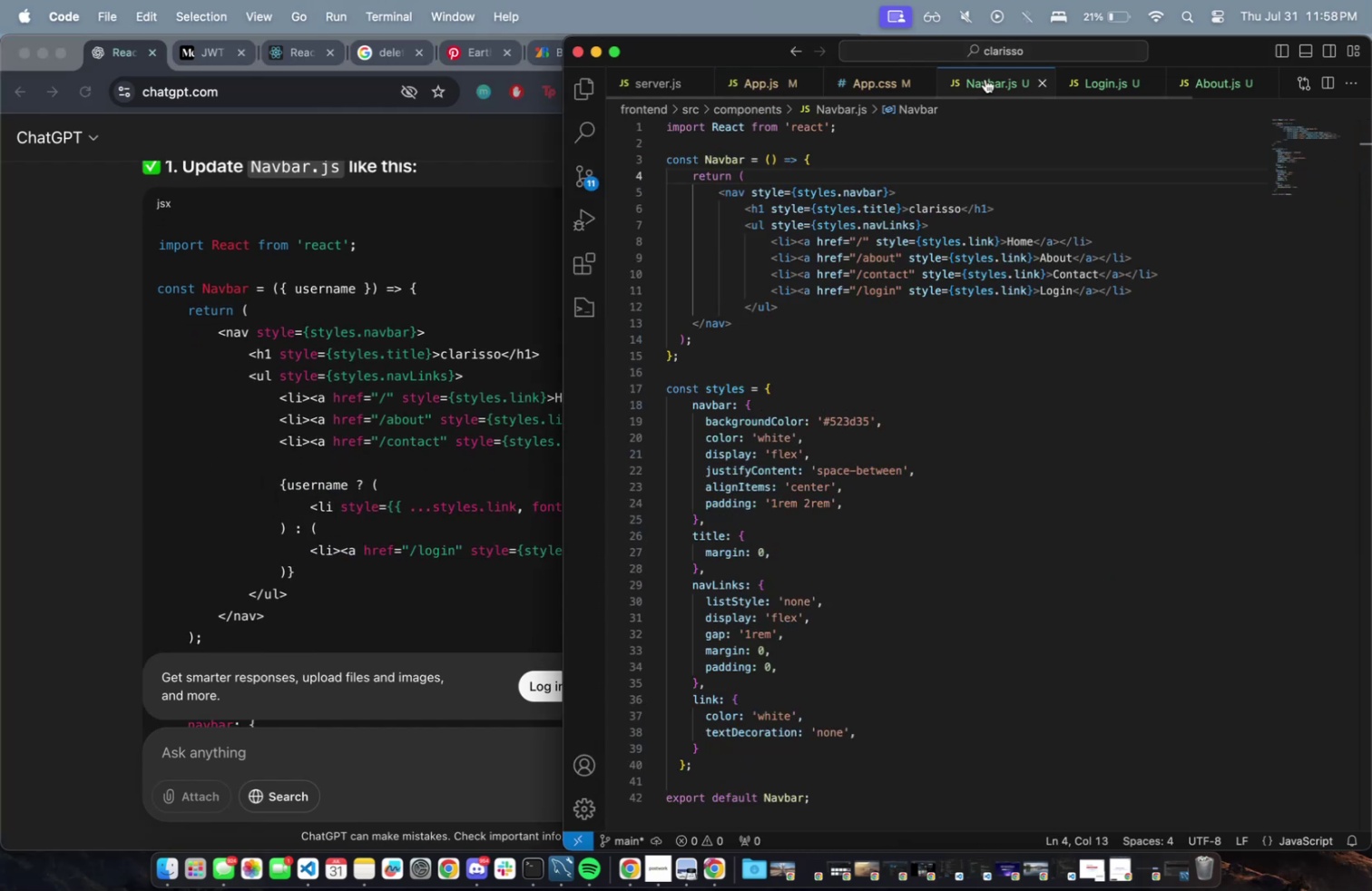 
scroll: coordinate [899, 511], scroll_direction: up, amount: 5.0
 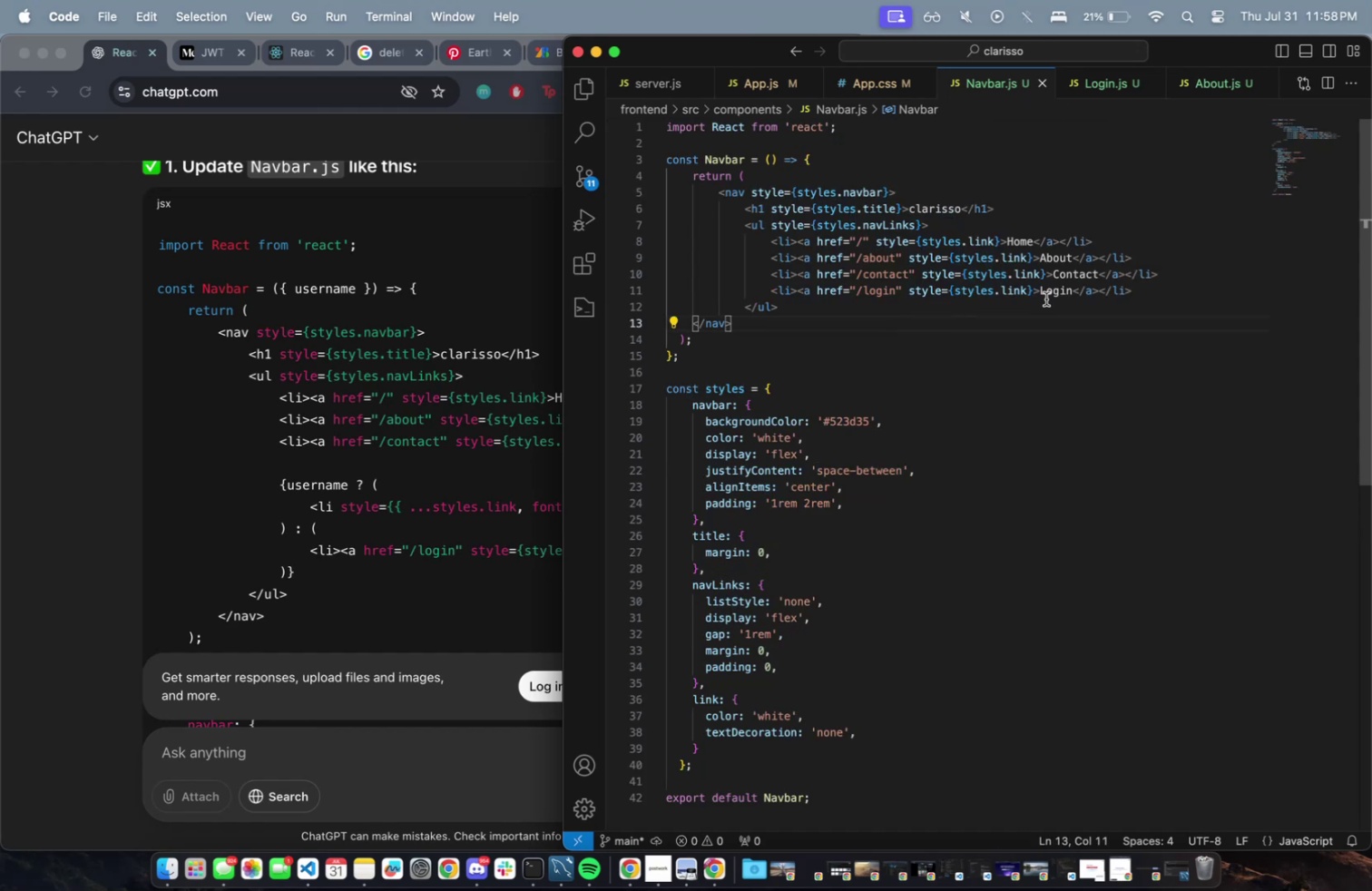 
left_click([1158, 297])
 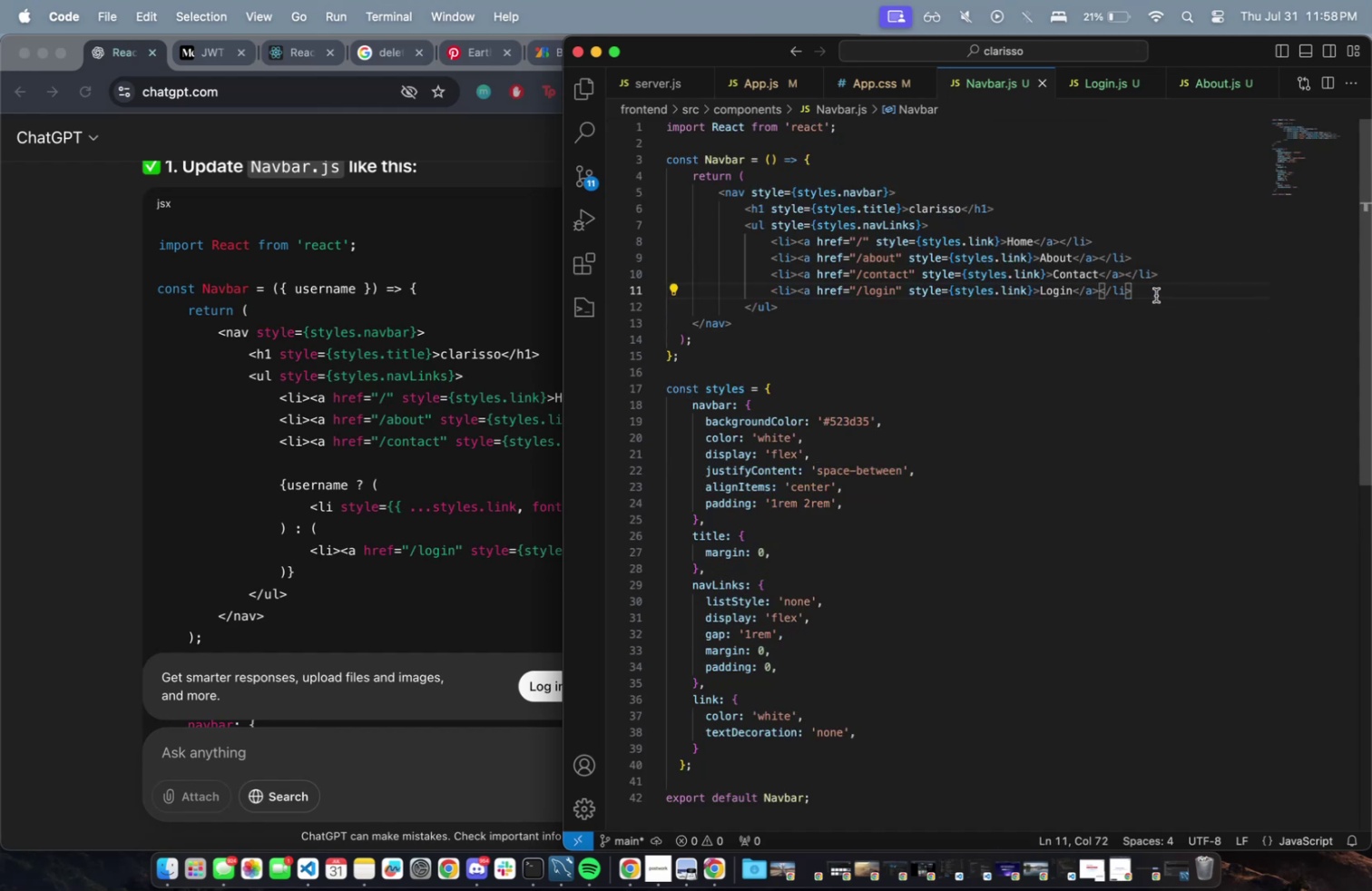 
key(Meta+CommandLeft)
 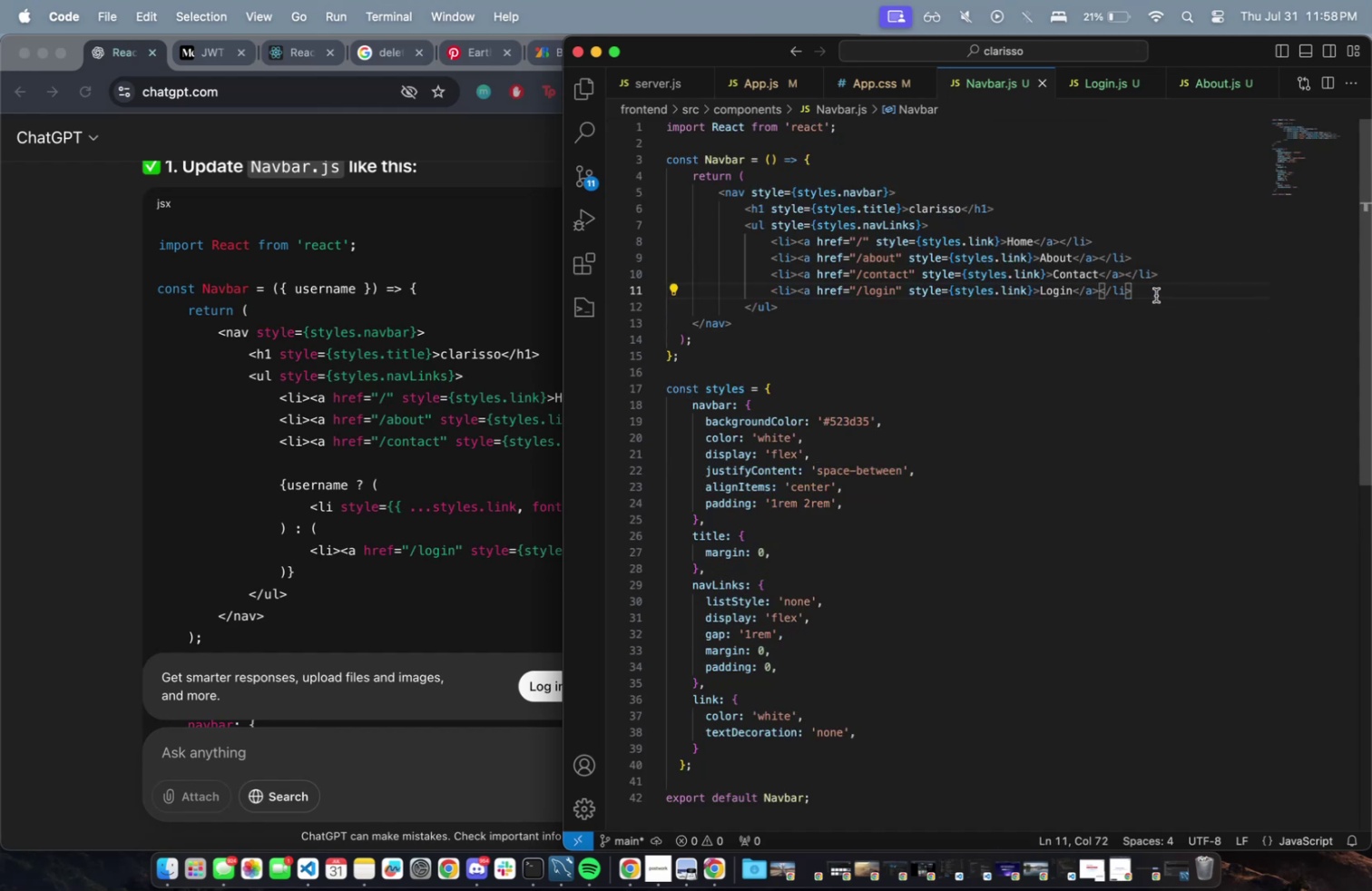 
key(Meta+Slash)
 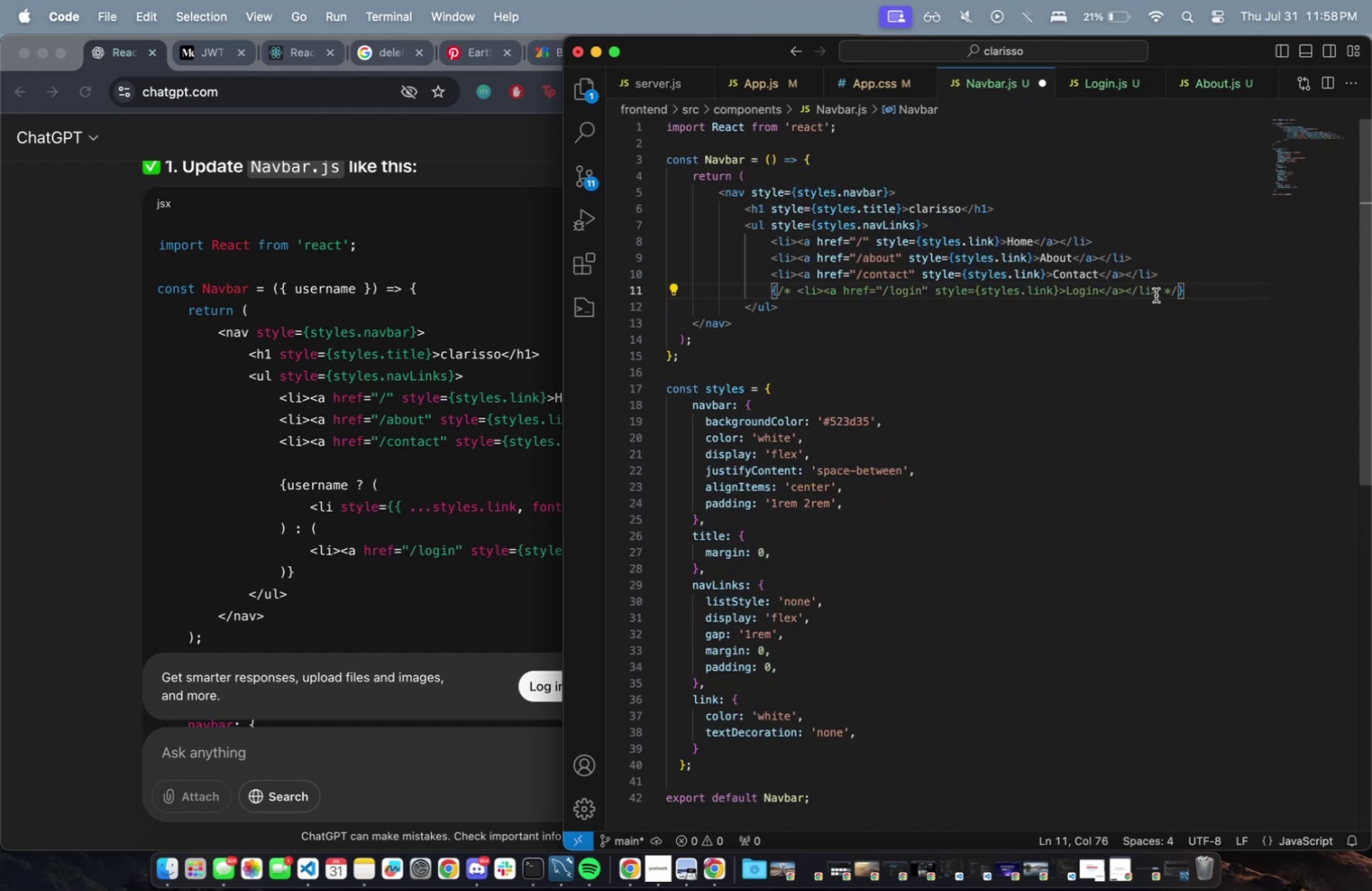 
key(ArrowRight)
 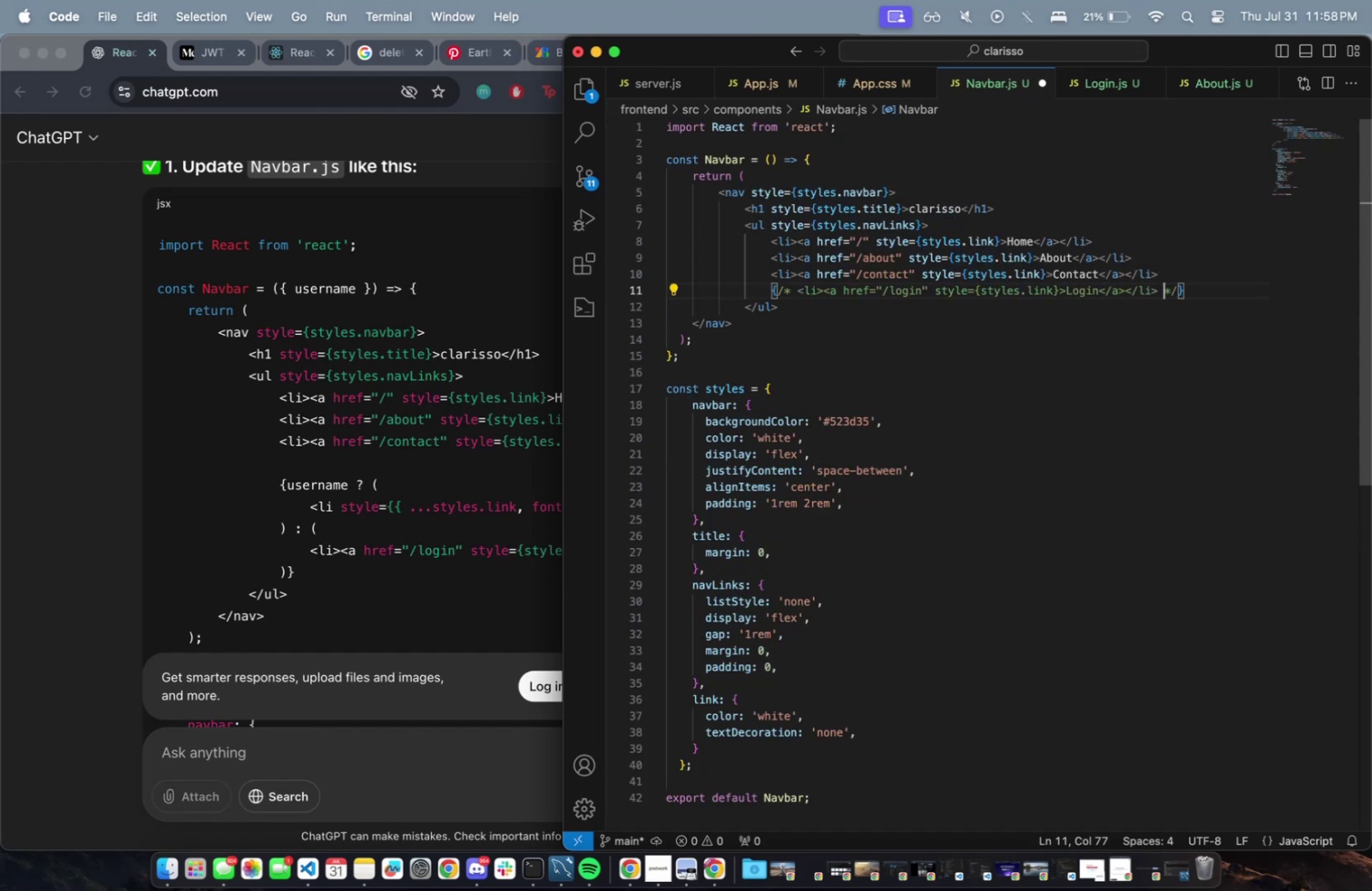 
key(ArrowRight)
 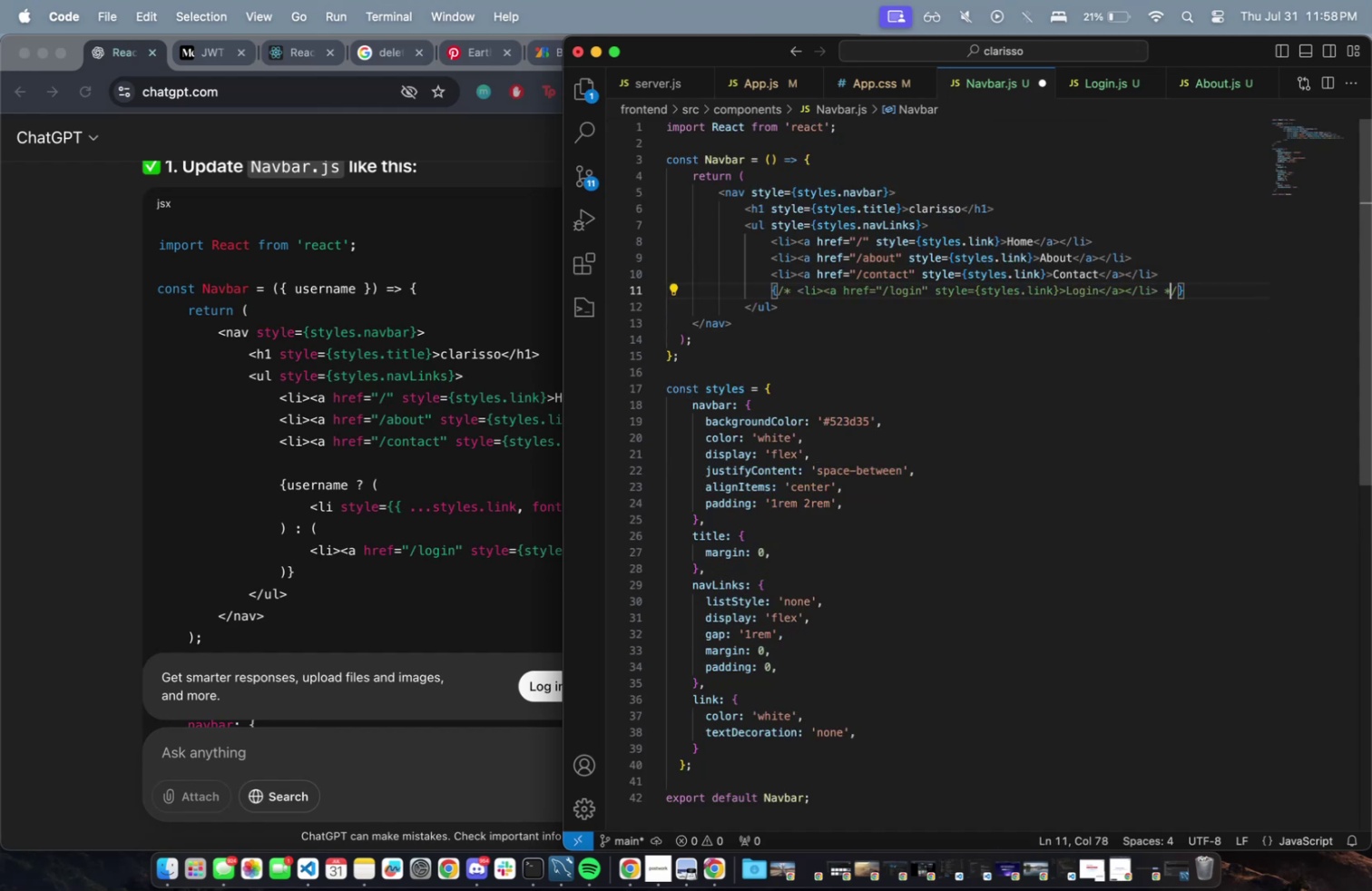 
key(ArrowRight)
 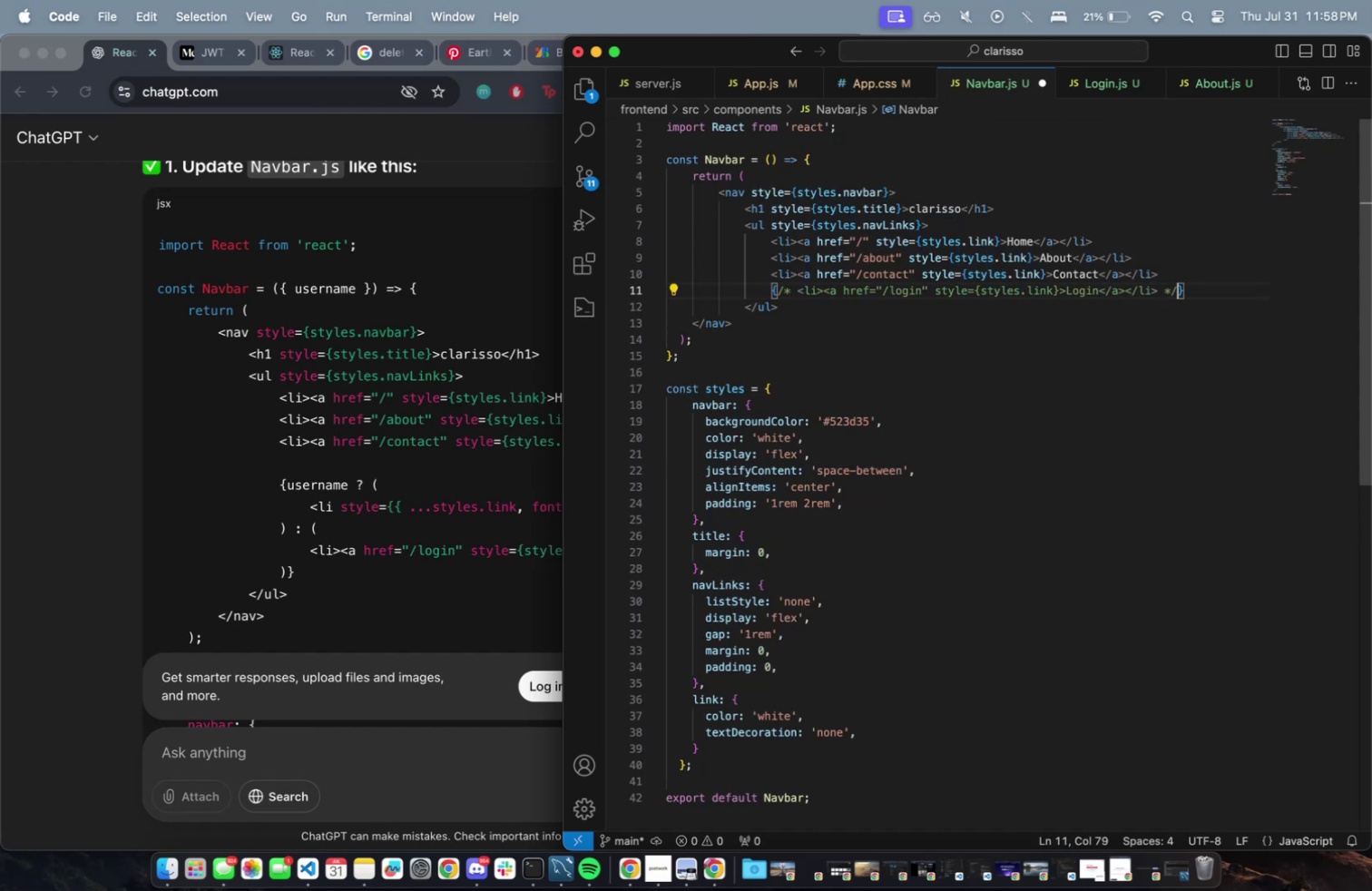 
key(ArrowRight)
 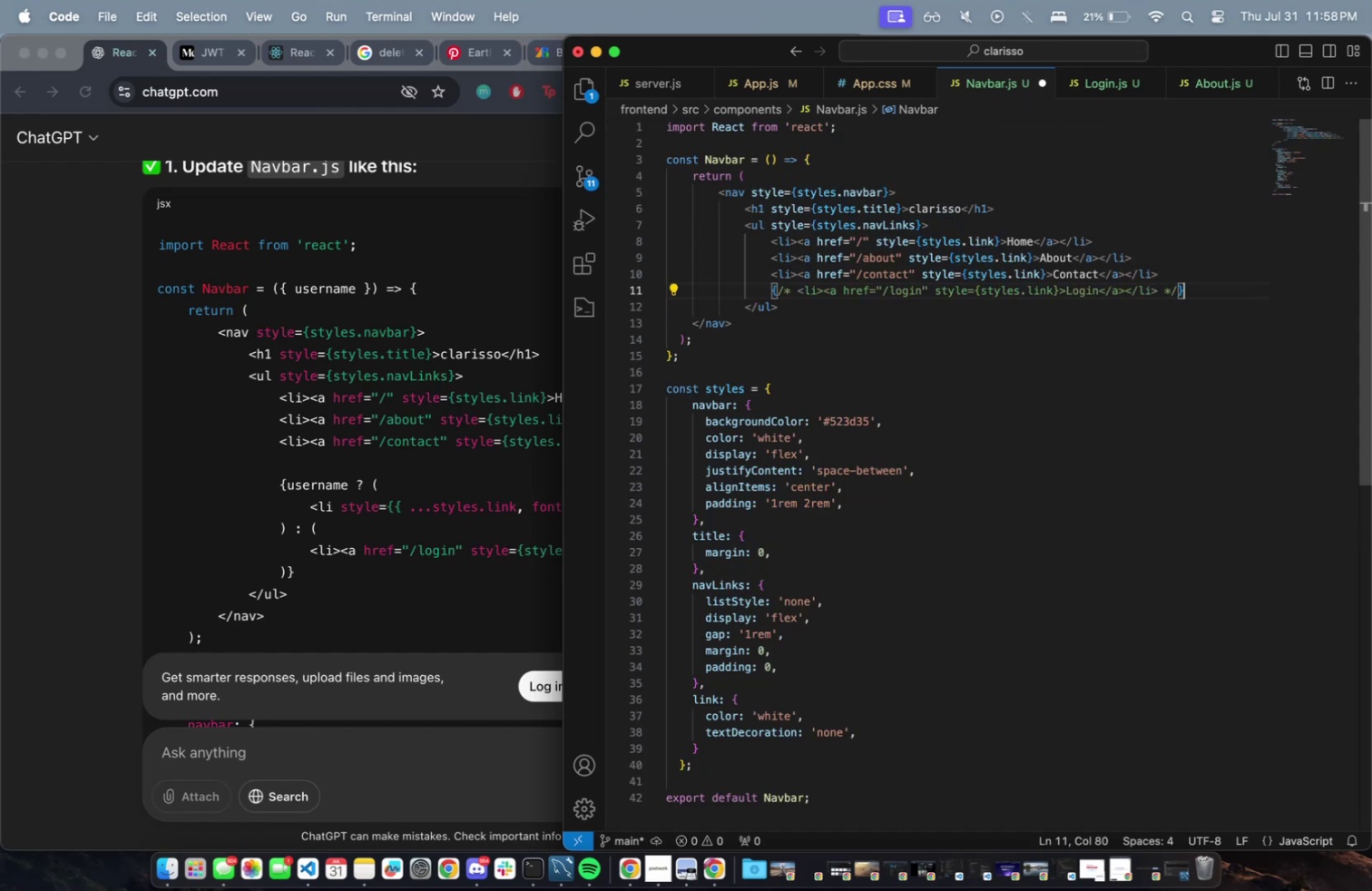 
key(Enter)
 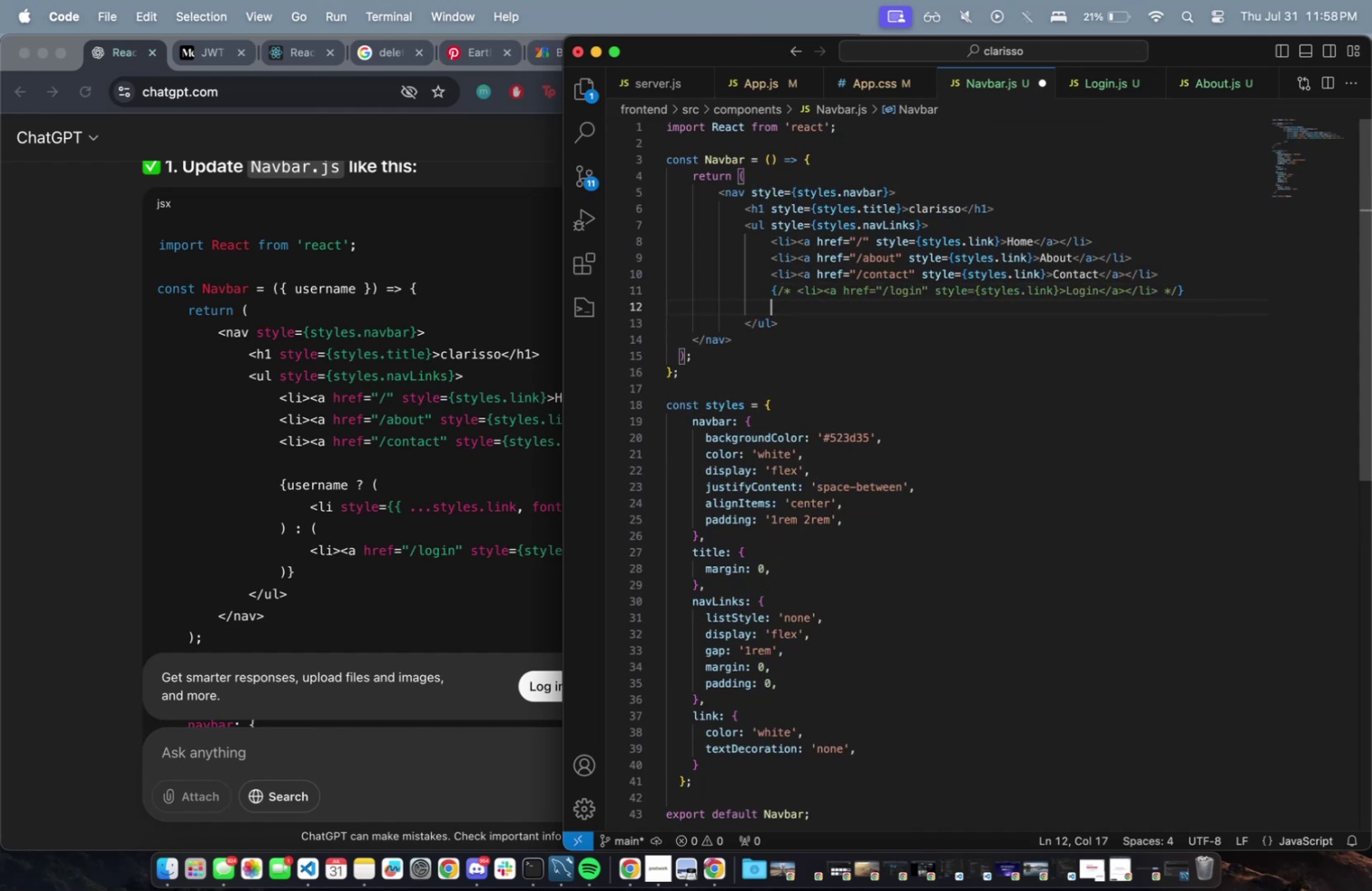 
key(Meta+CommandLeft)
 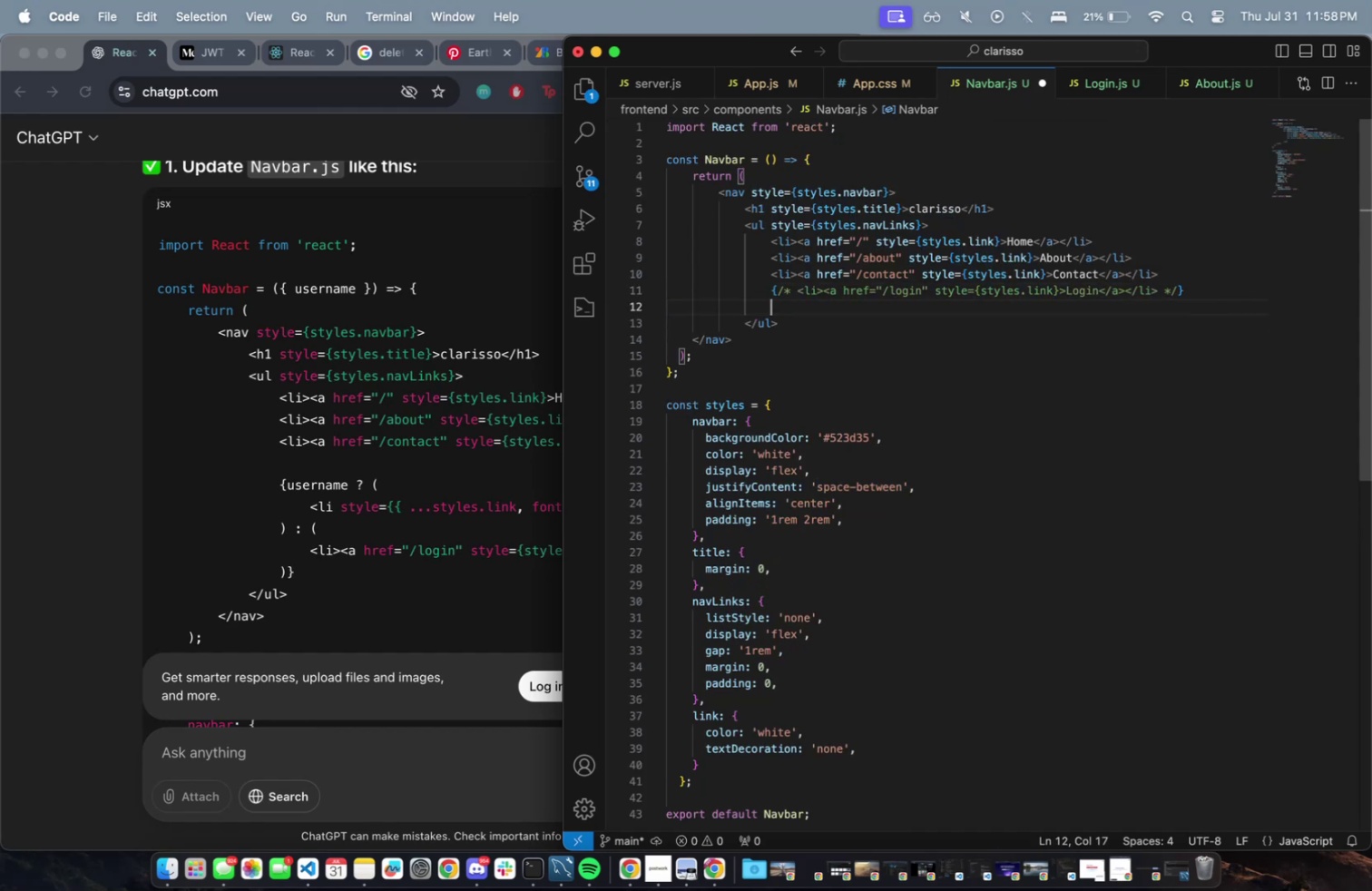 
key(Meta+V)
 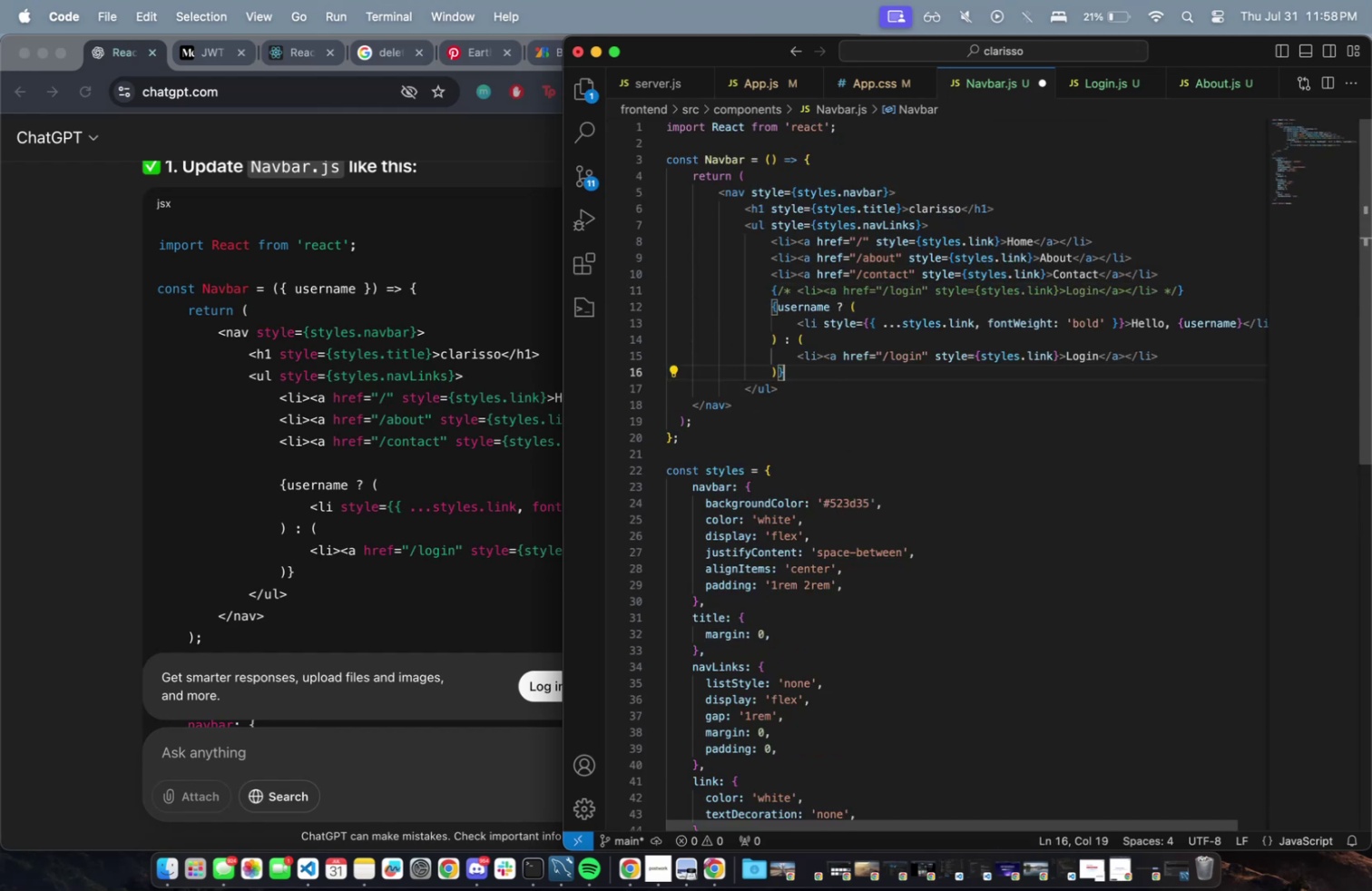 
key(Meta+CommandLeft)
 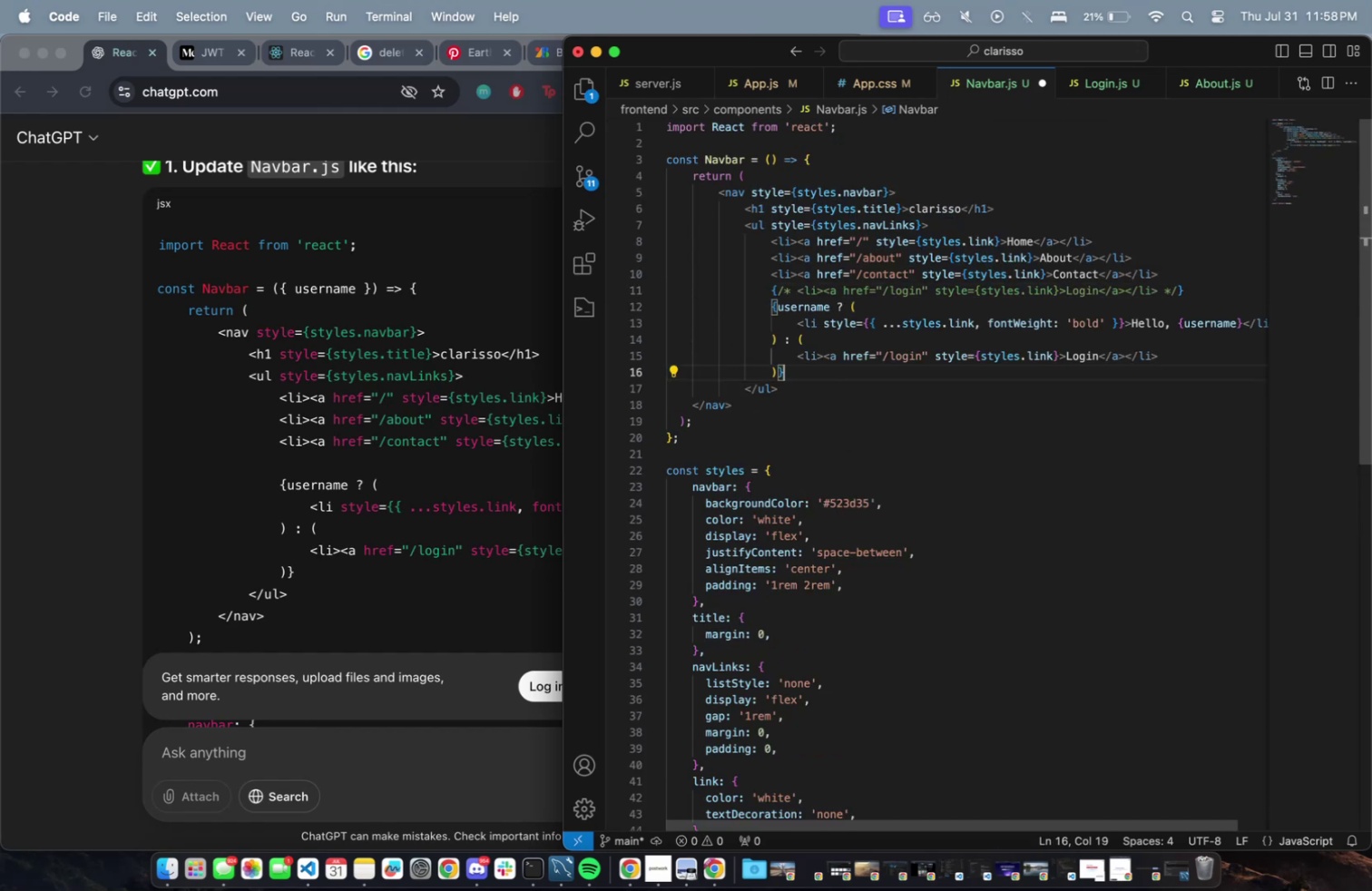 
key(Meta+S)
 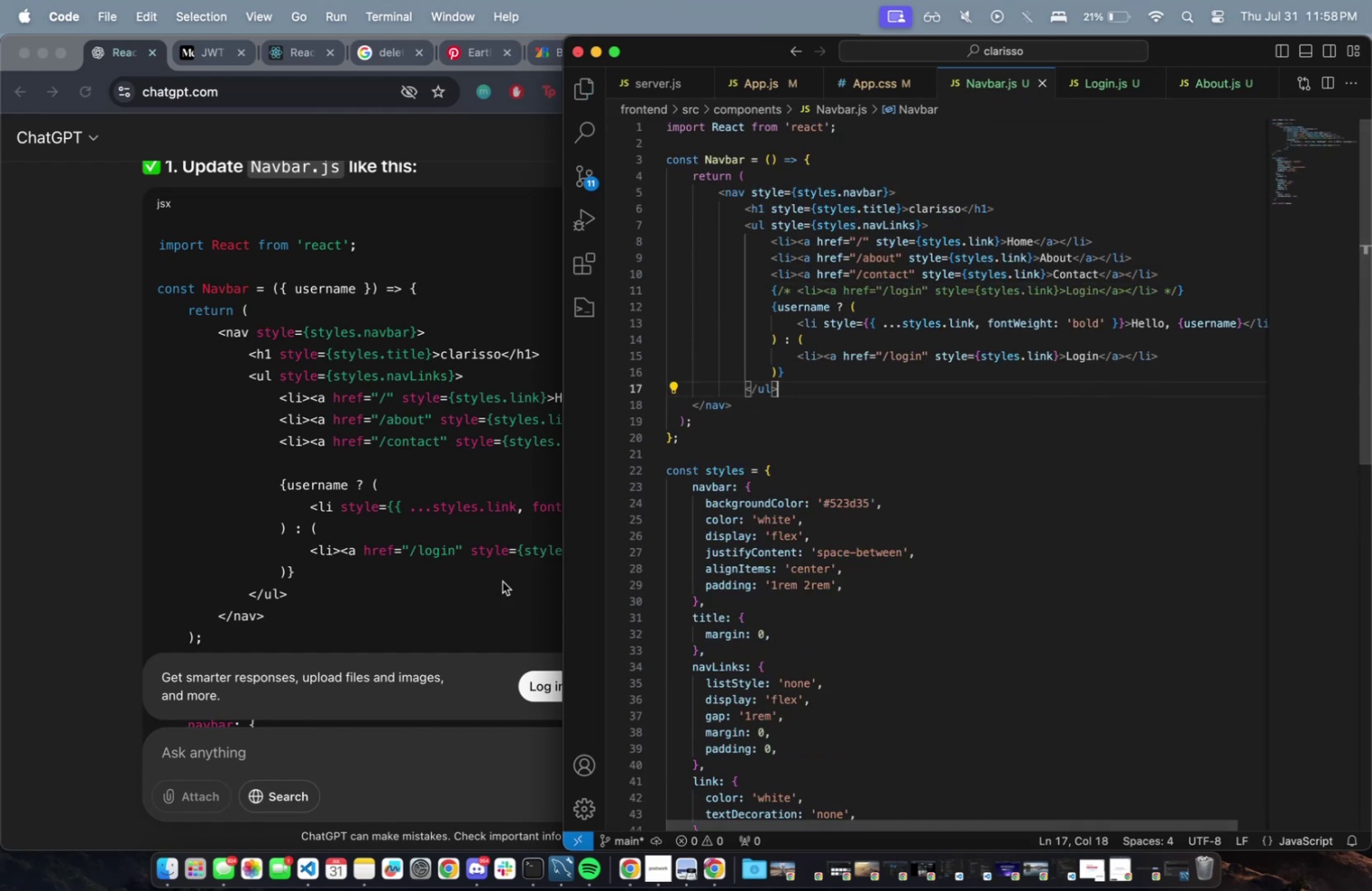 
scroll: coordinate [395, 514], scroll_direction: down, amount: 41.0
 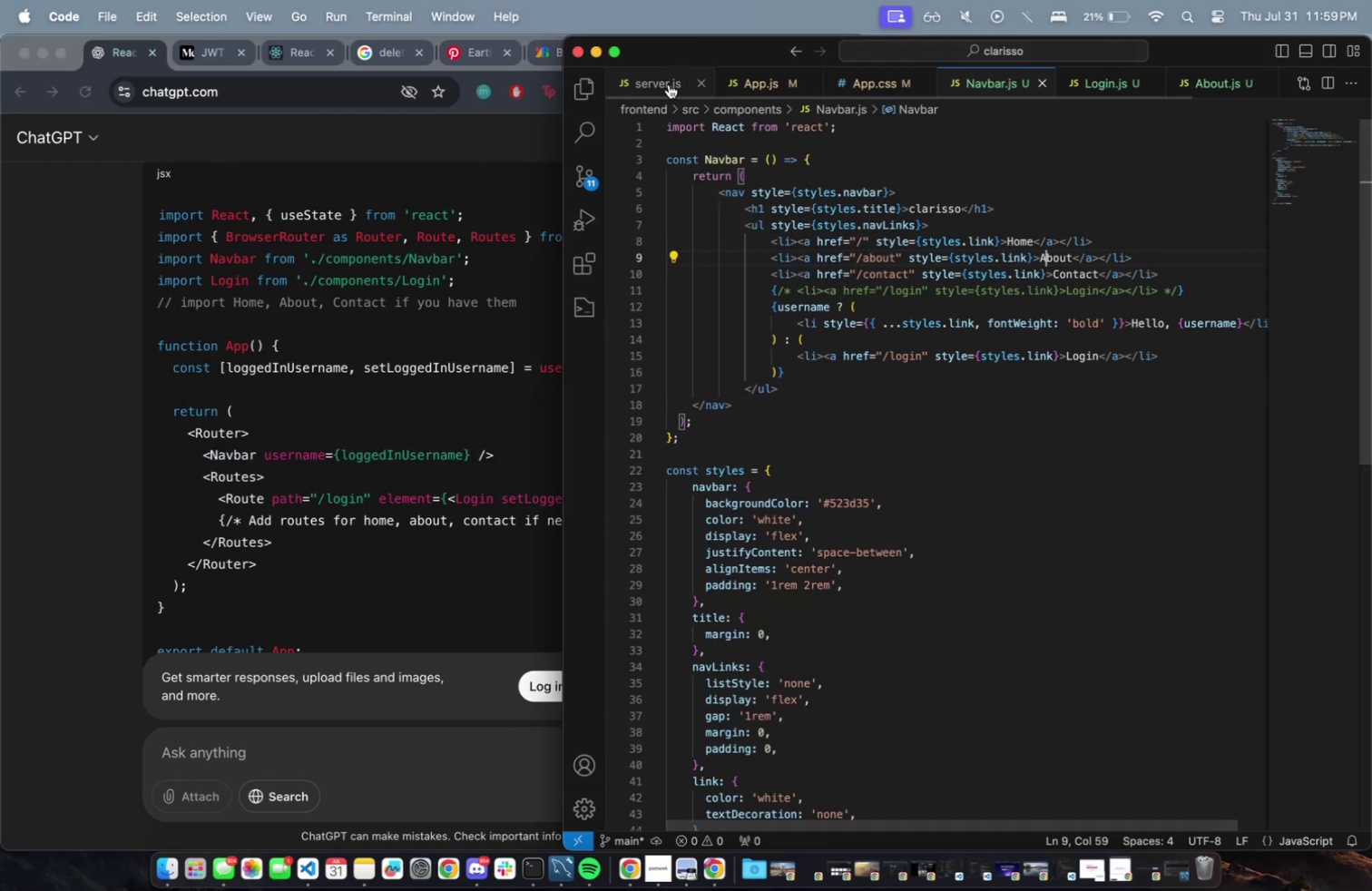 
wait(18.46)
 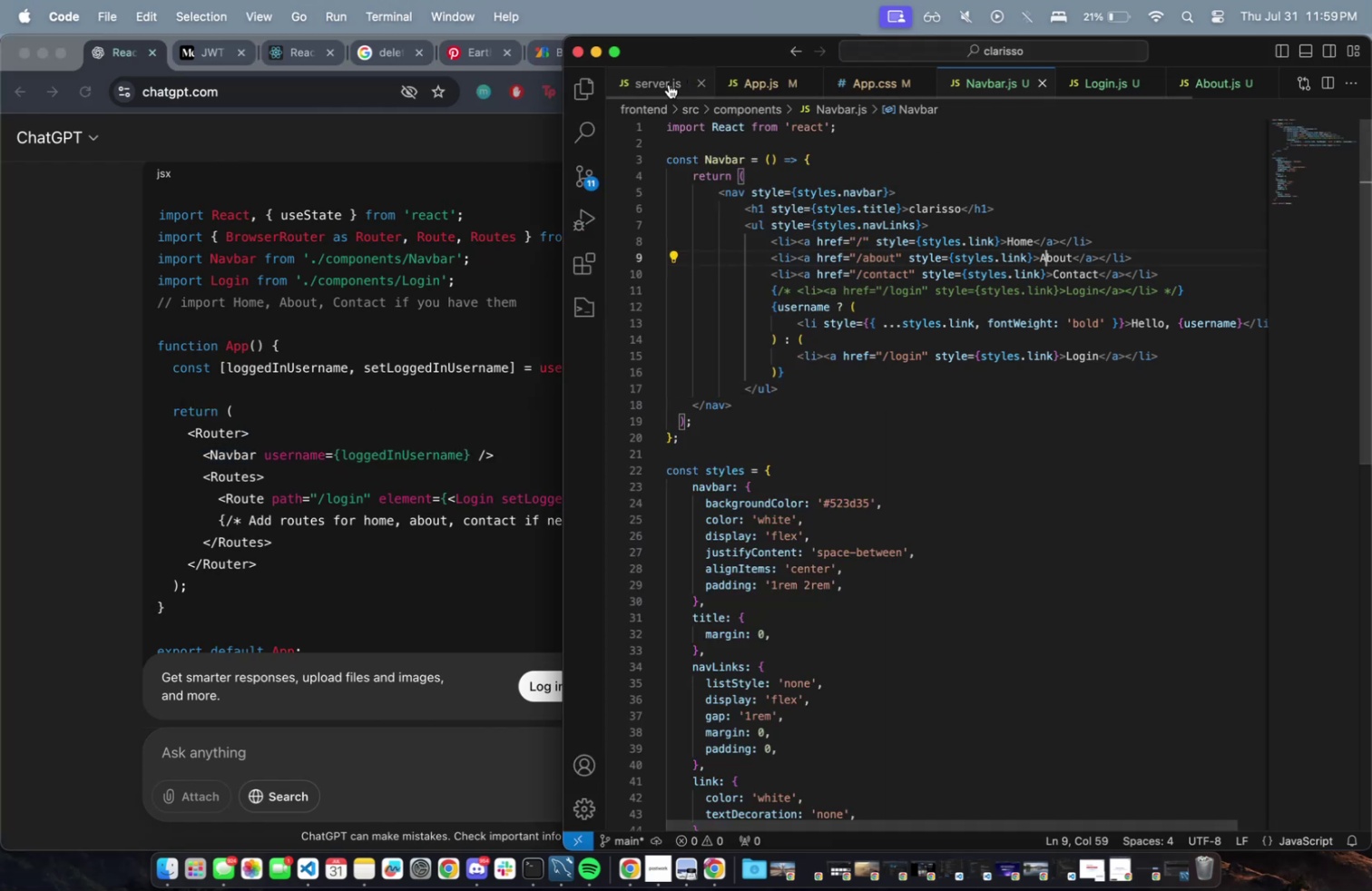 
key(Enter)
 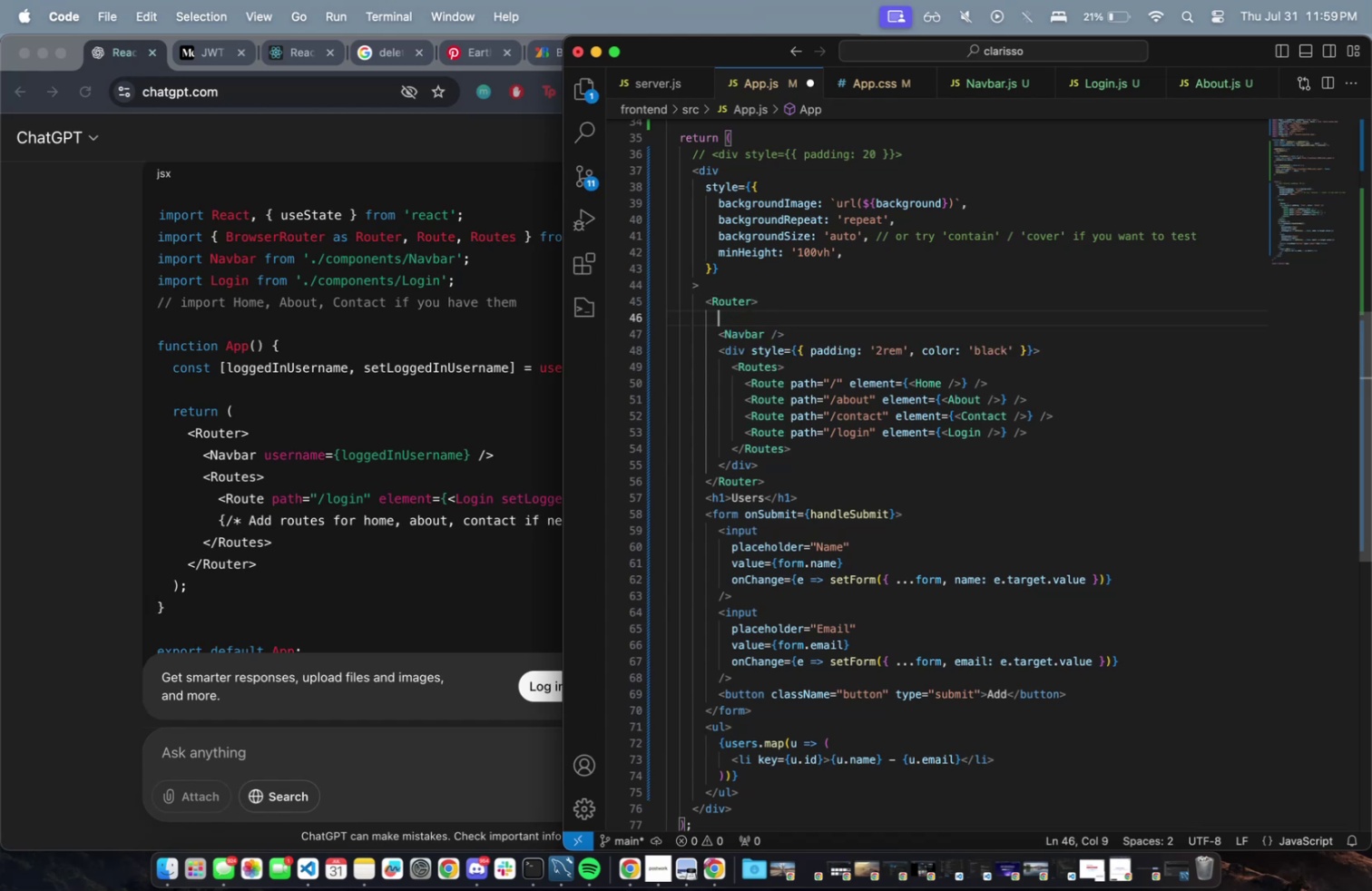 
hold_key(key=CommandLeft, duration=0.45)
 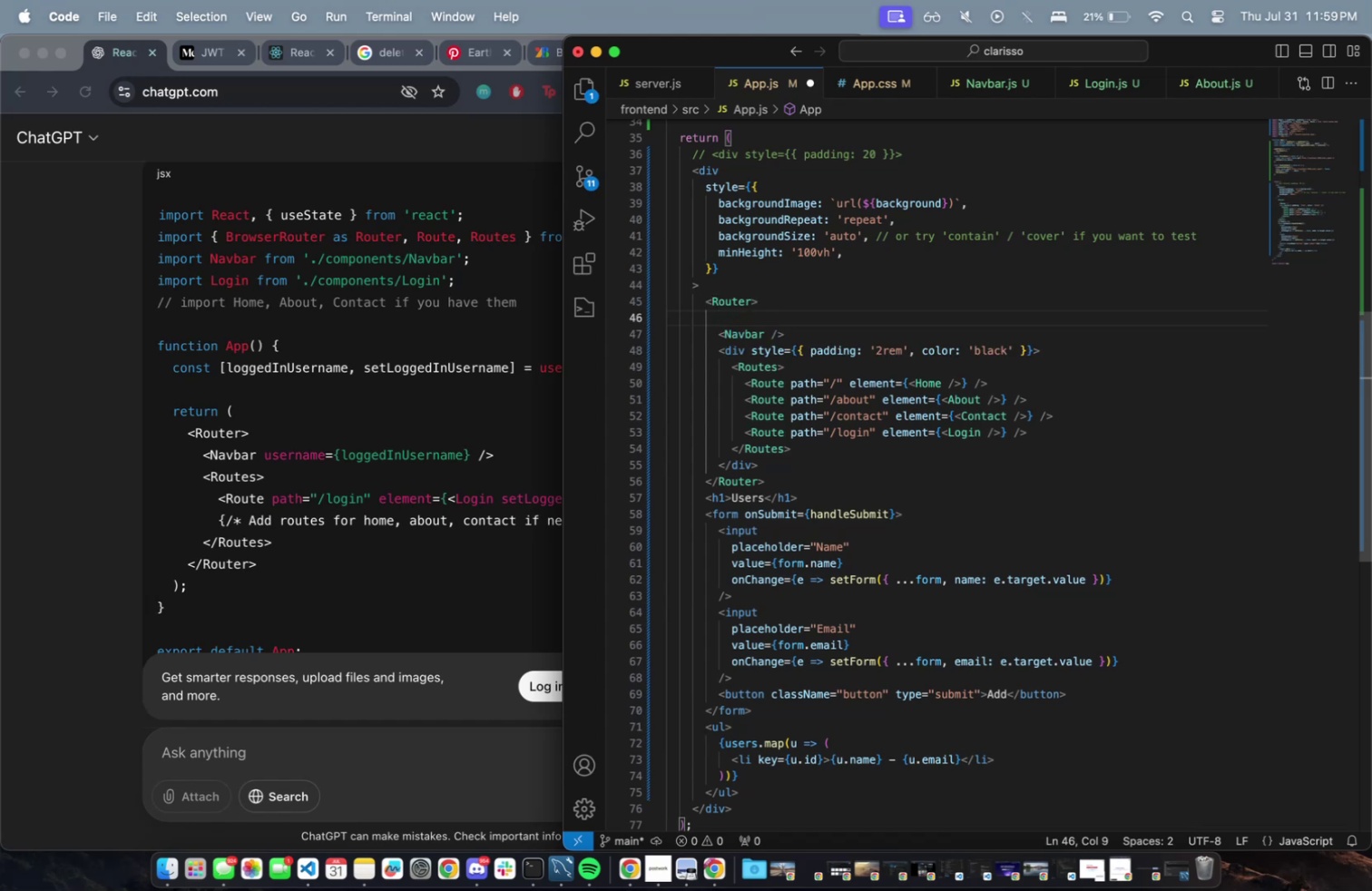 
key(Meta+Z)
 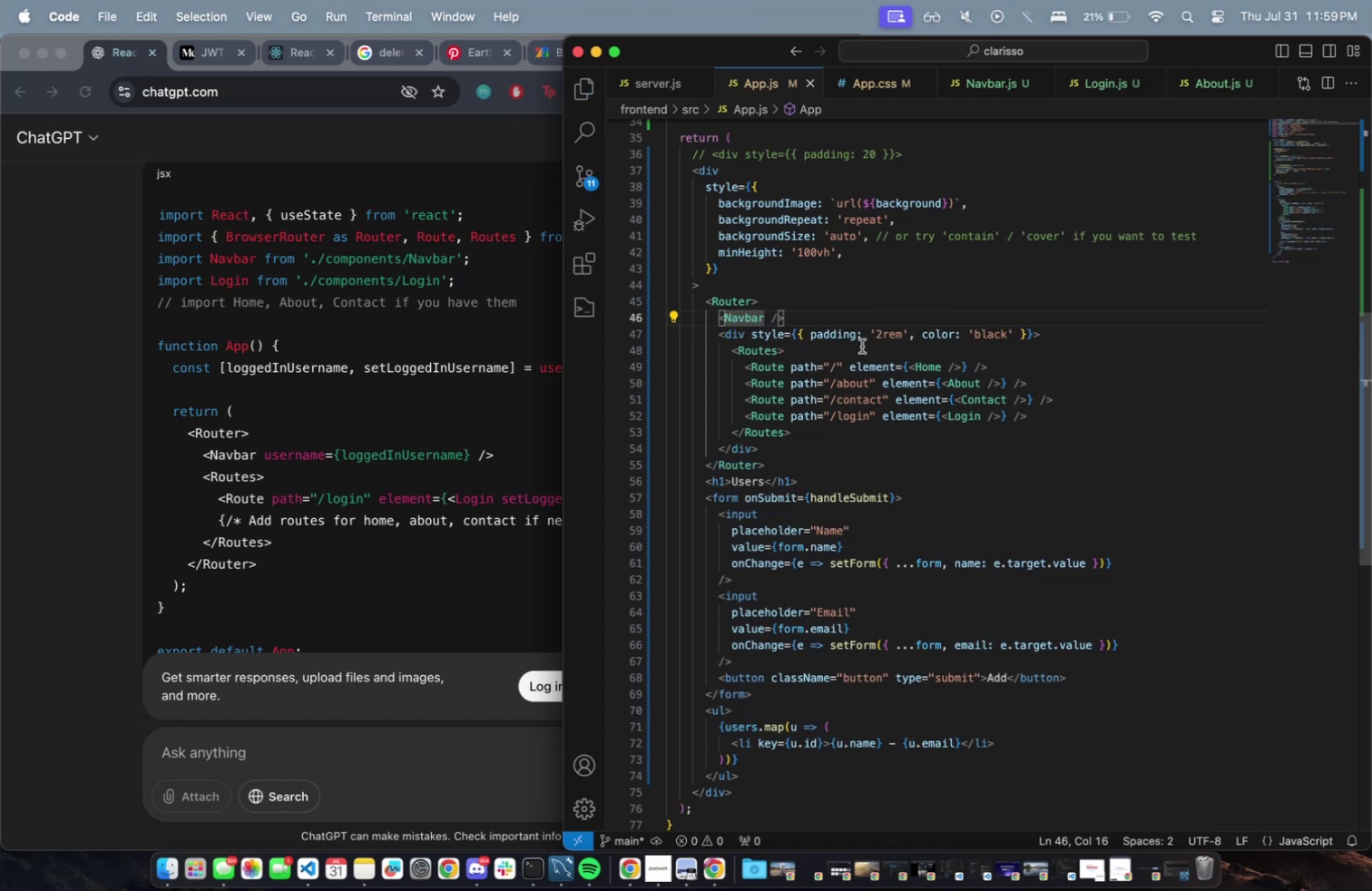 
type( username-)
key(Backspace)
type(={log)
 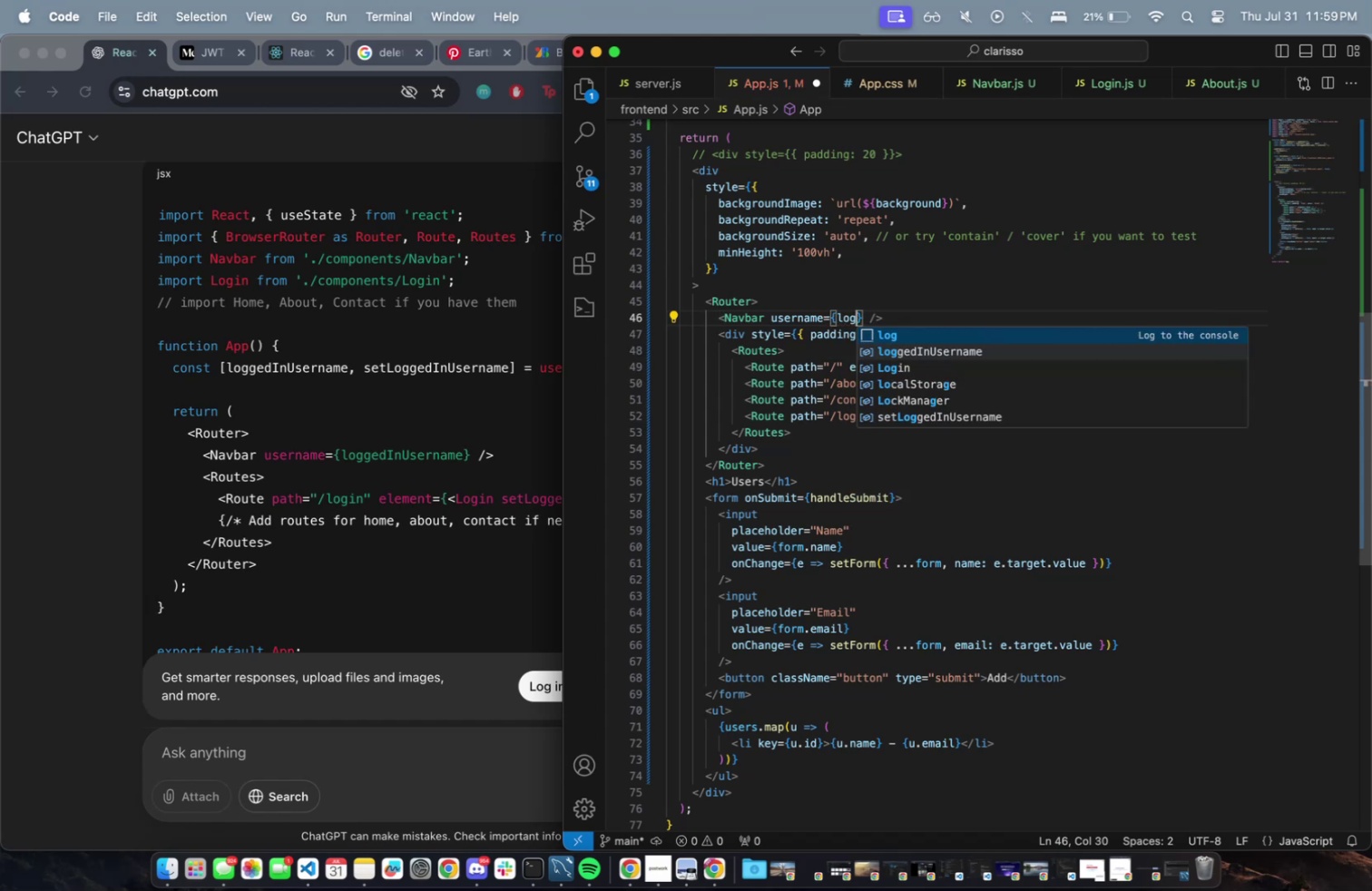 
key(ArrowDown)
 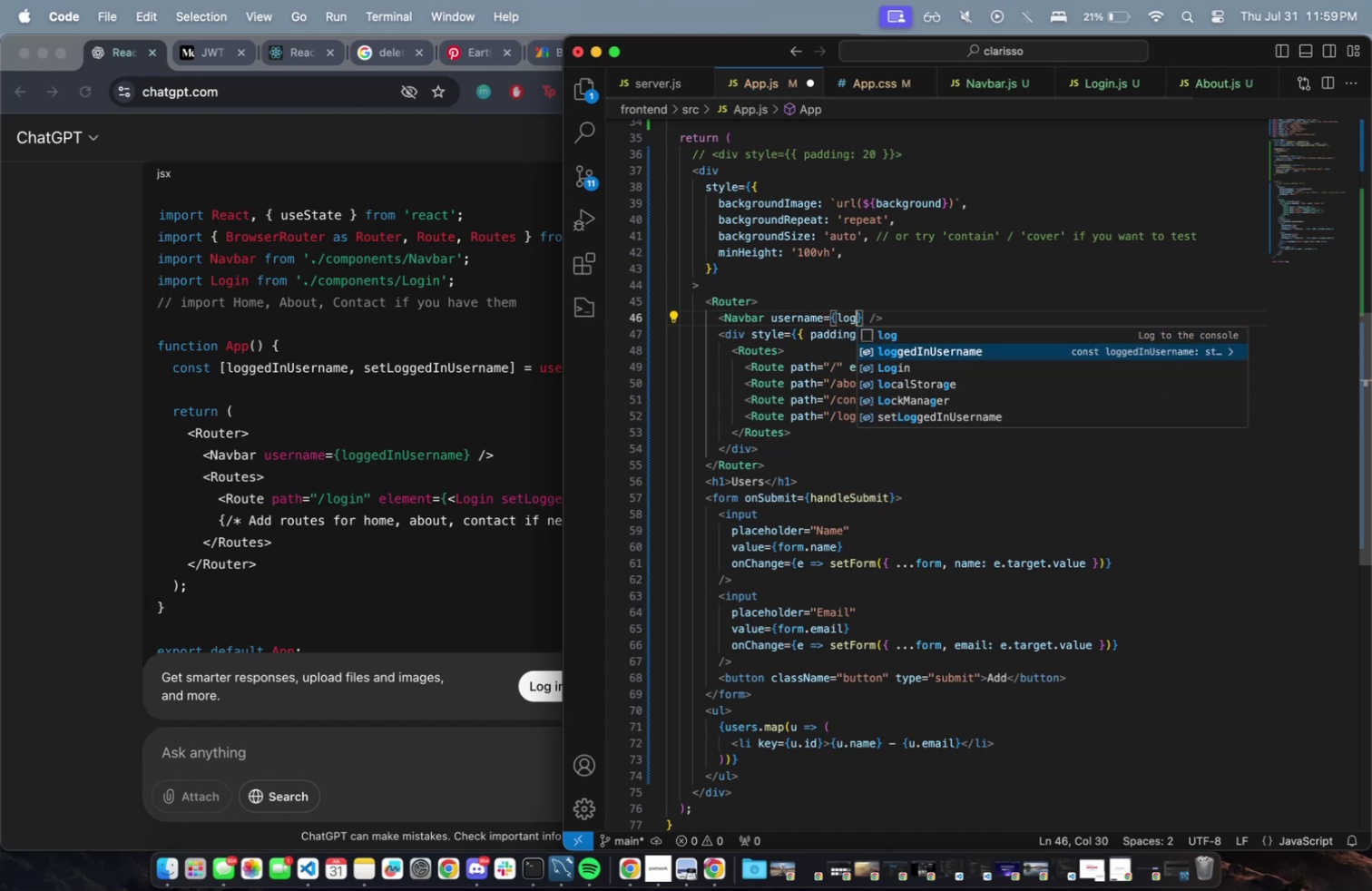 
key(Enter)
 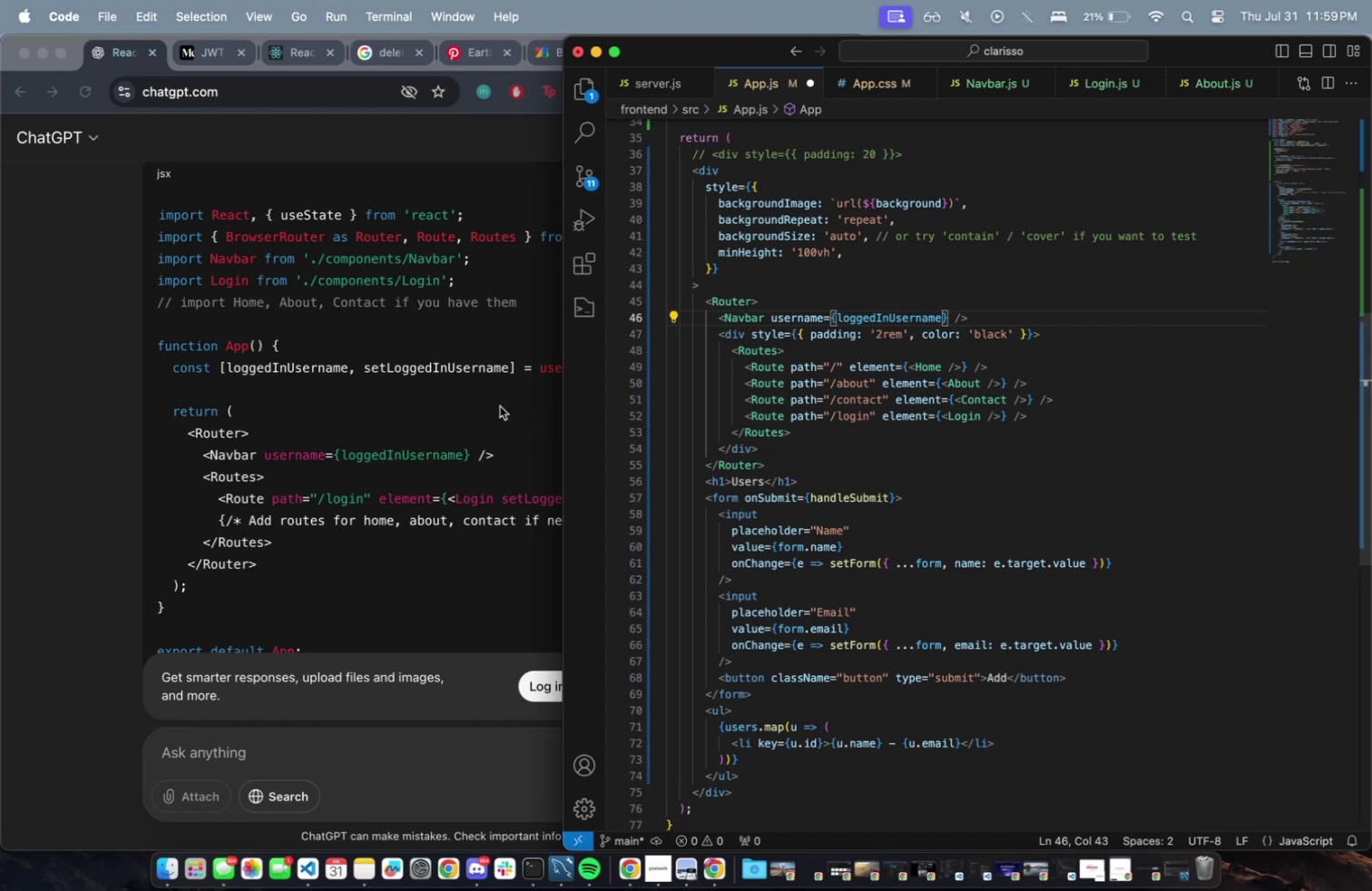 
wait(14.08)
 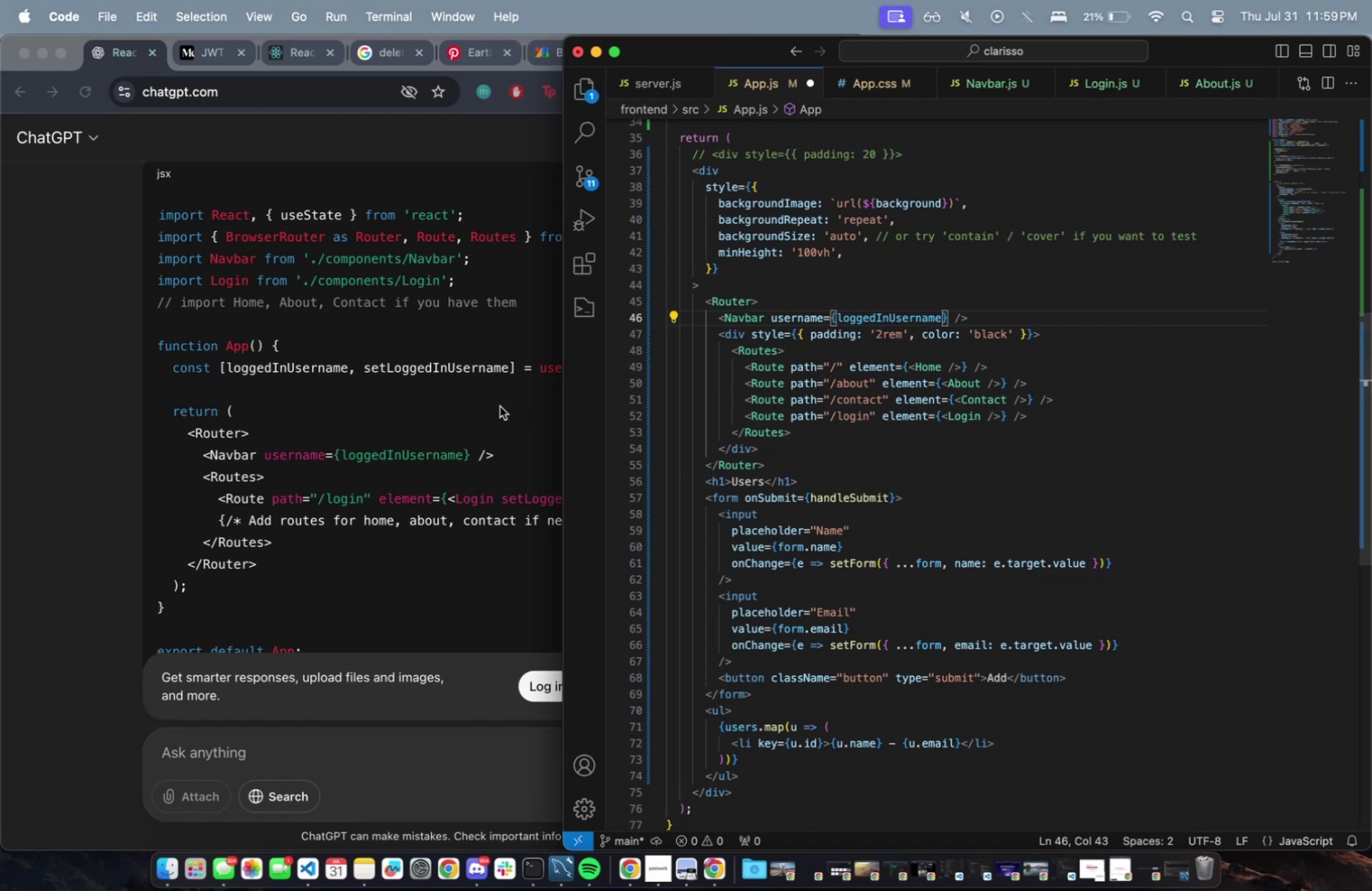 
left_click([1112, 376])
 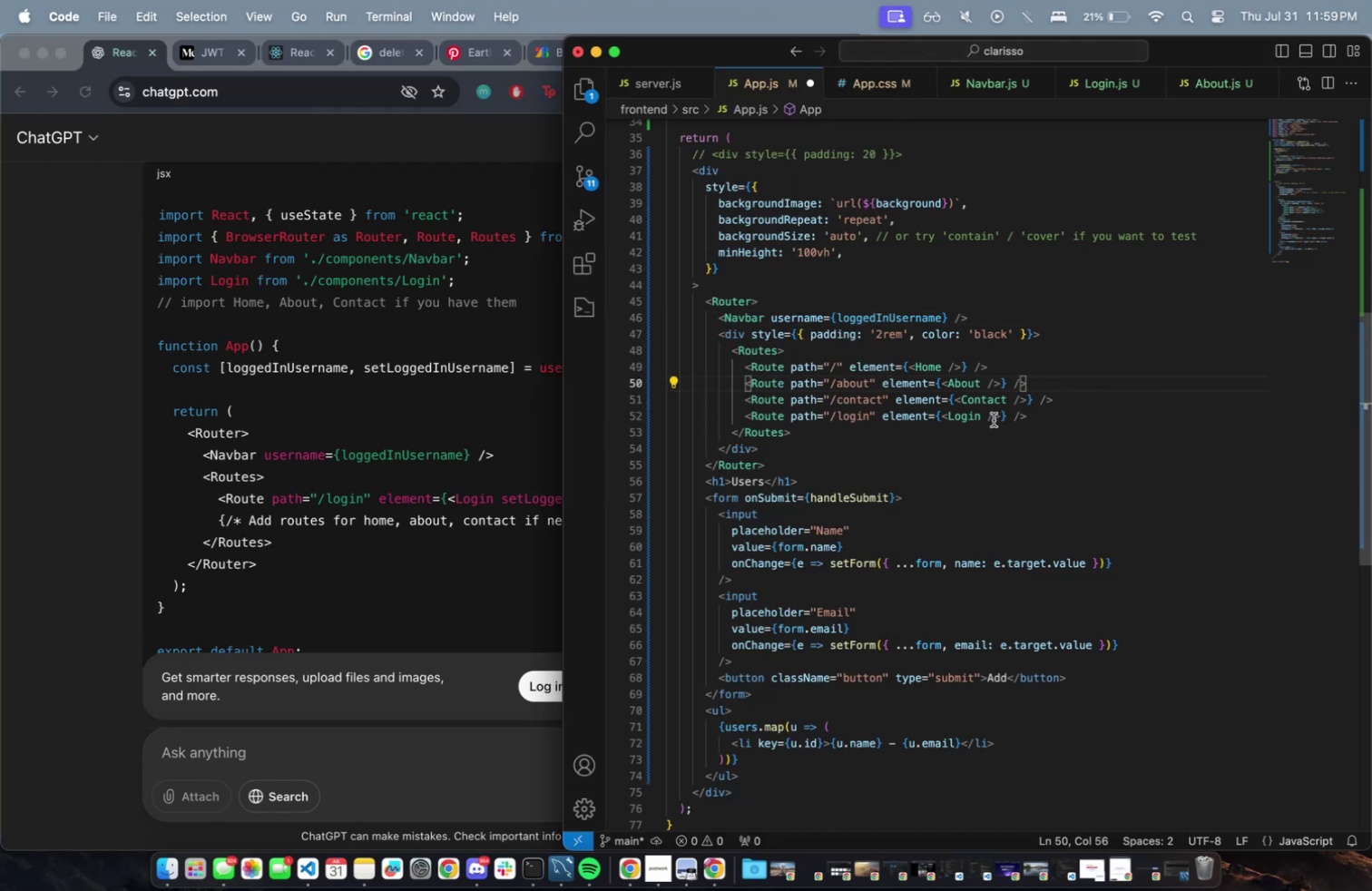 
left_click([994, 419])
 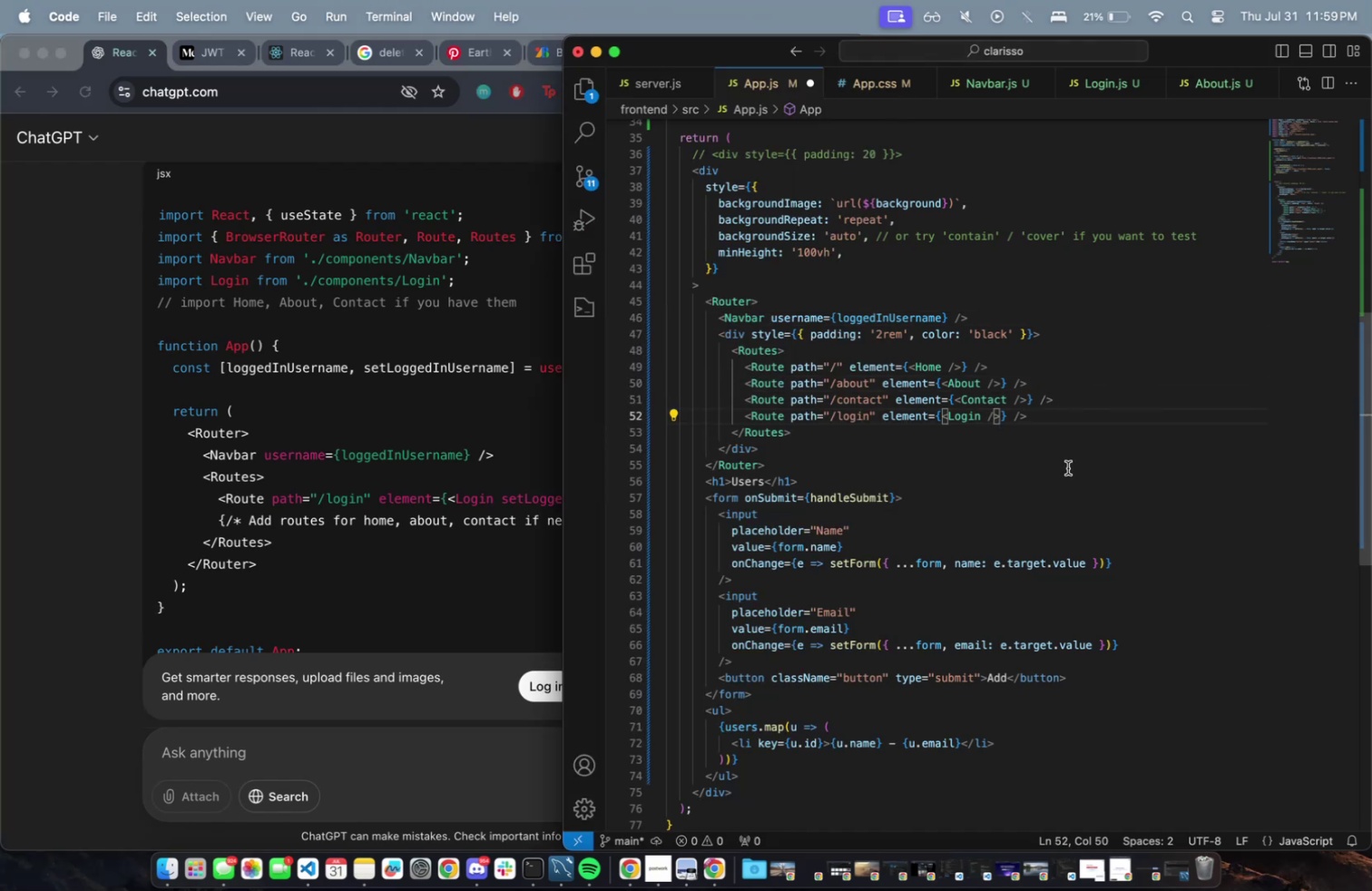 
type(set)
 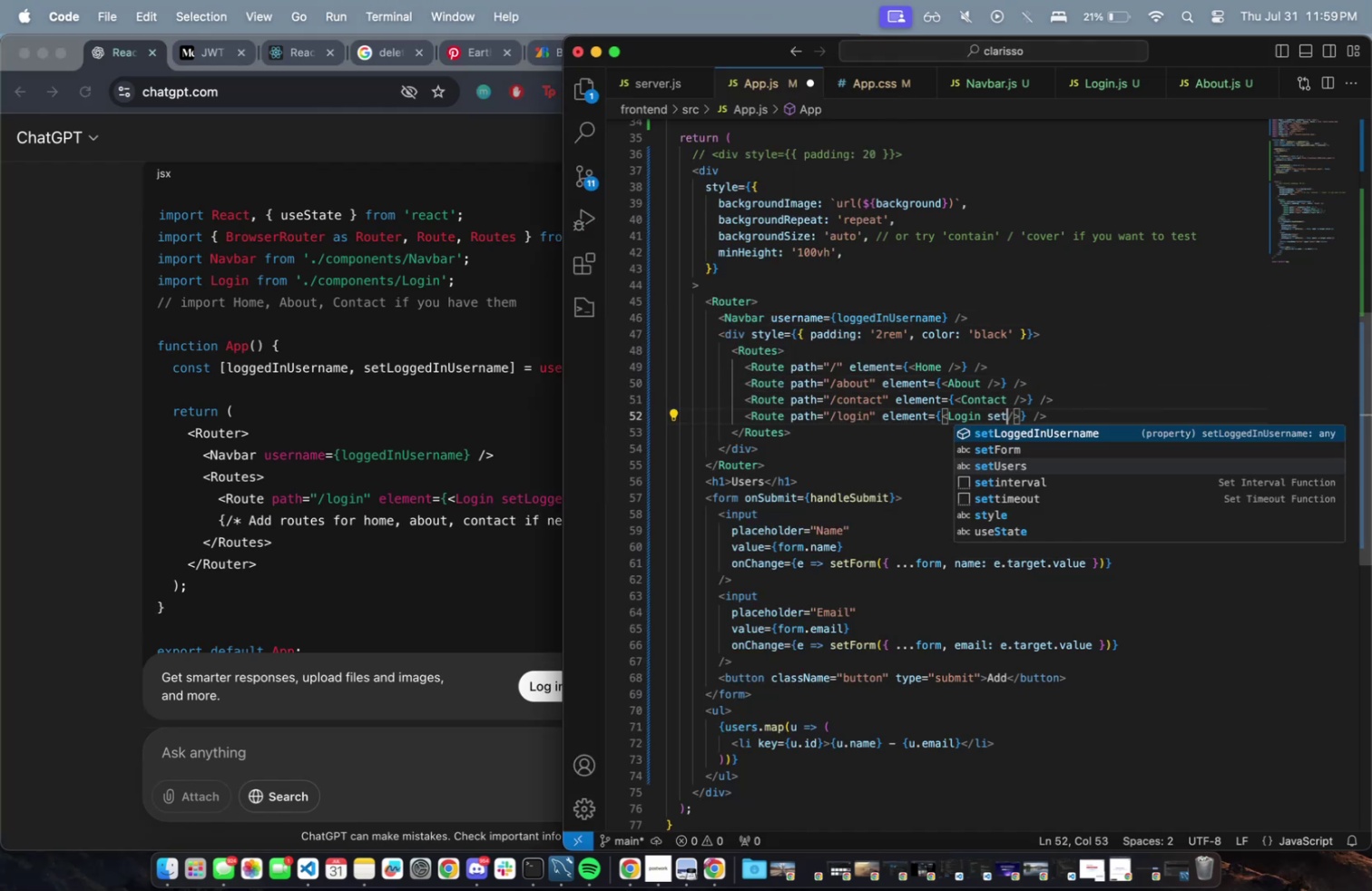 
key(Enter)
 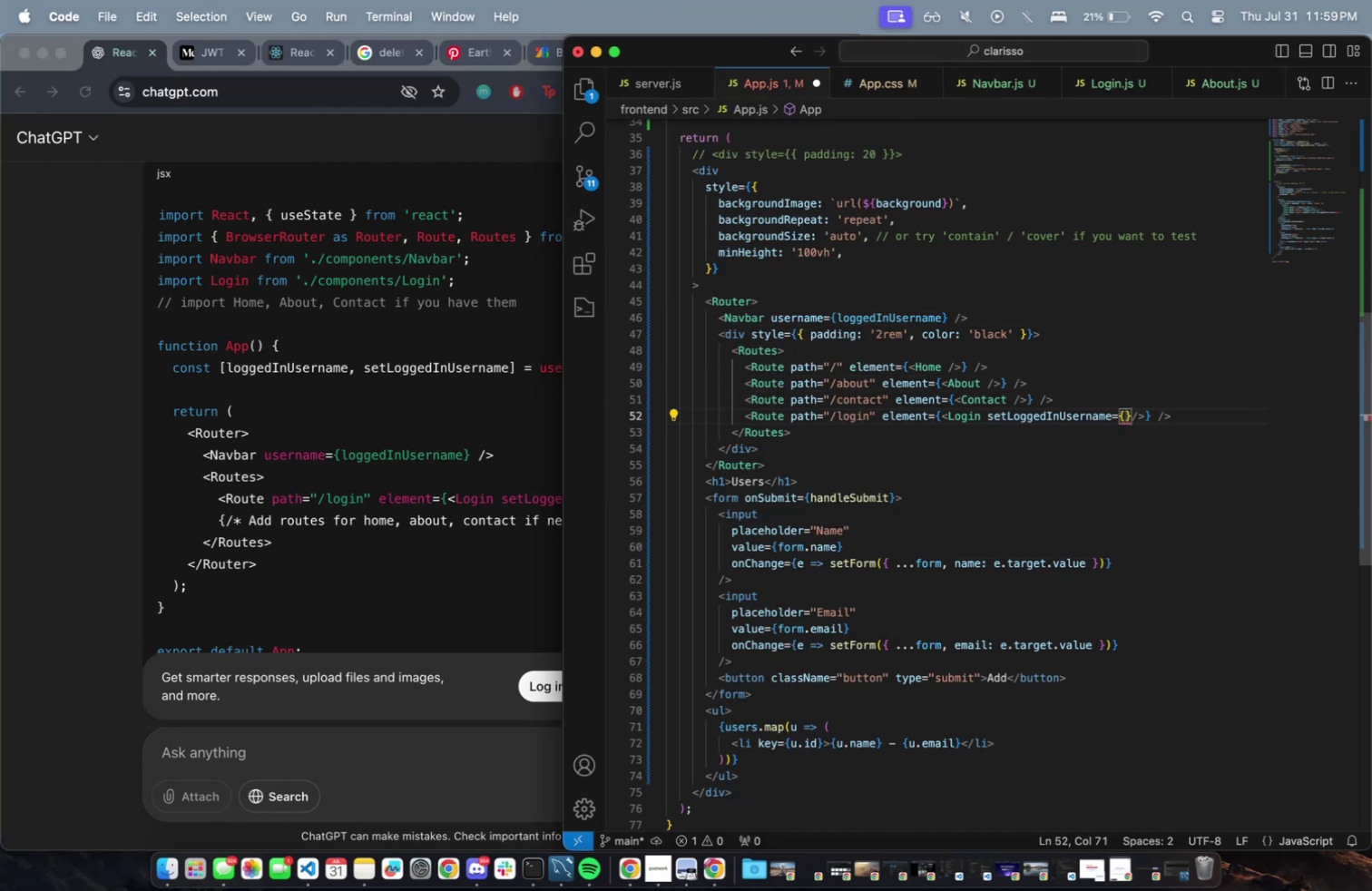 
type(log)
 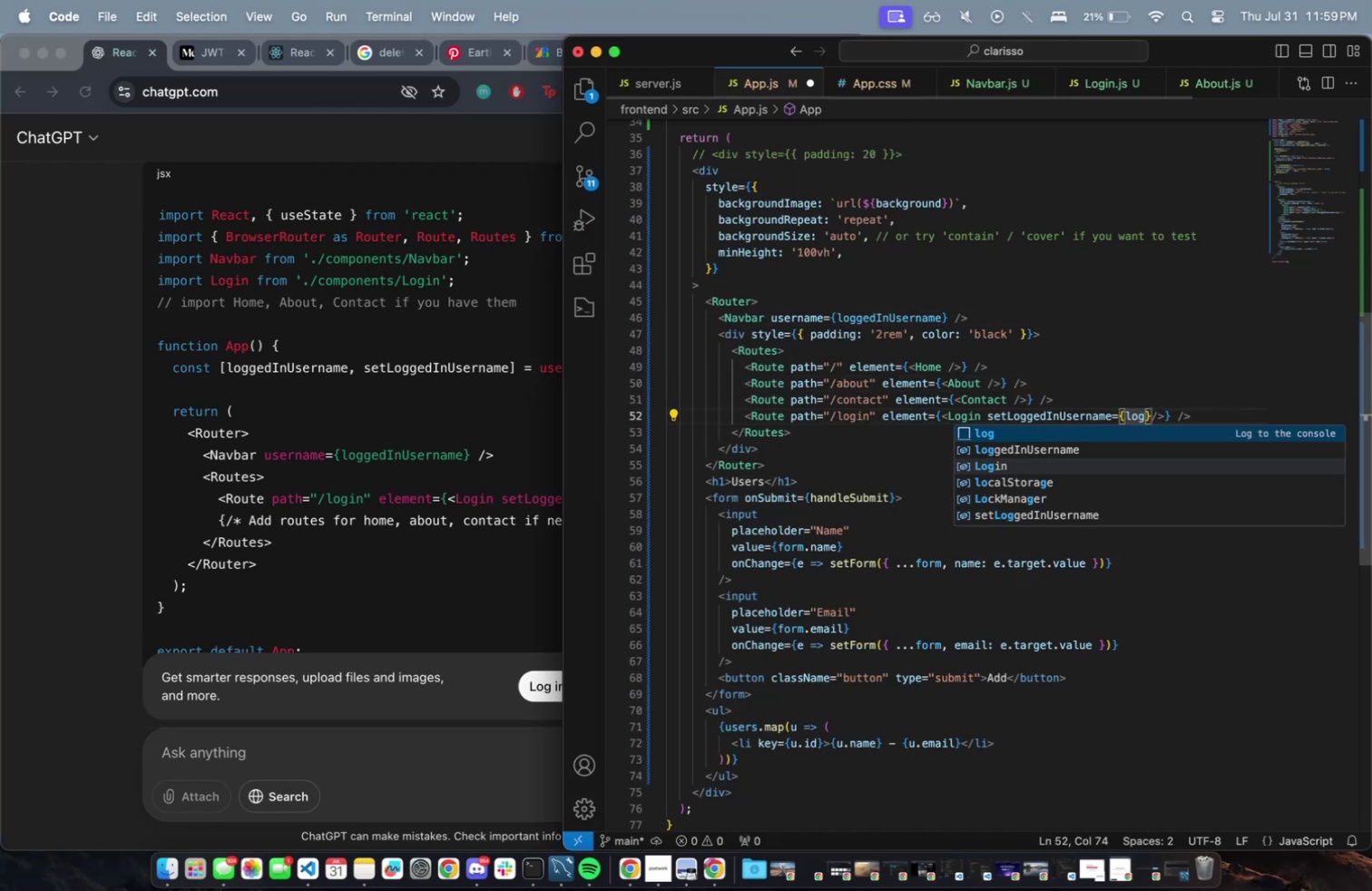 
key(ArrowUp)
 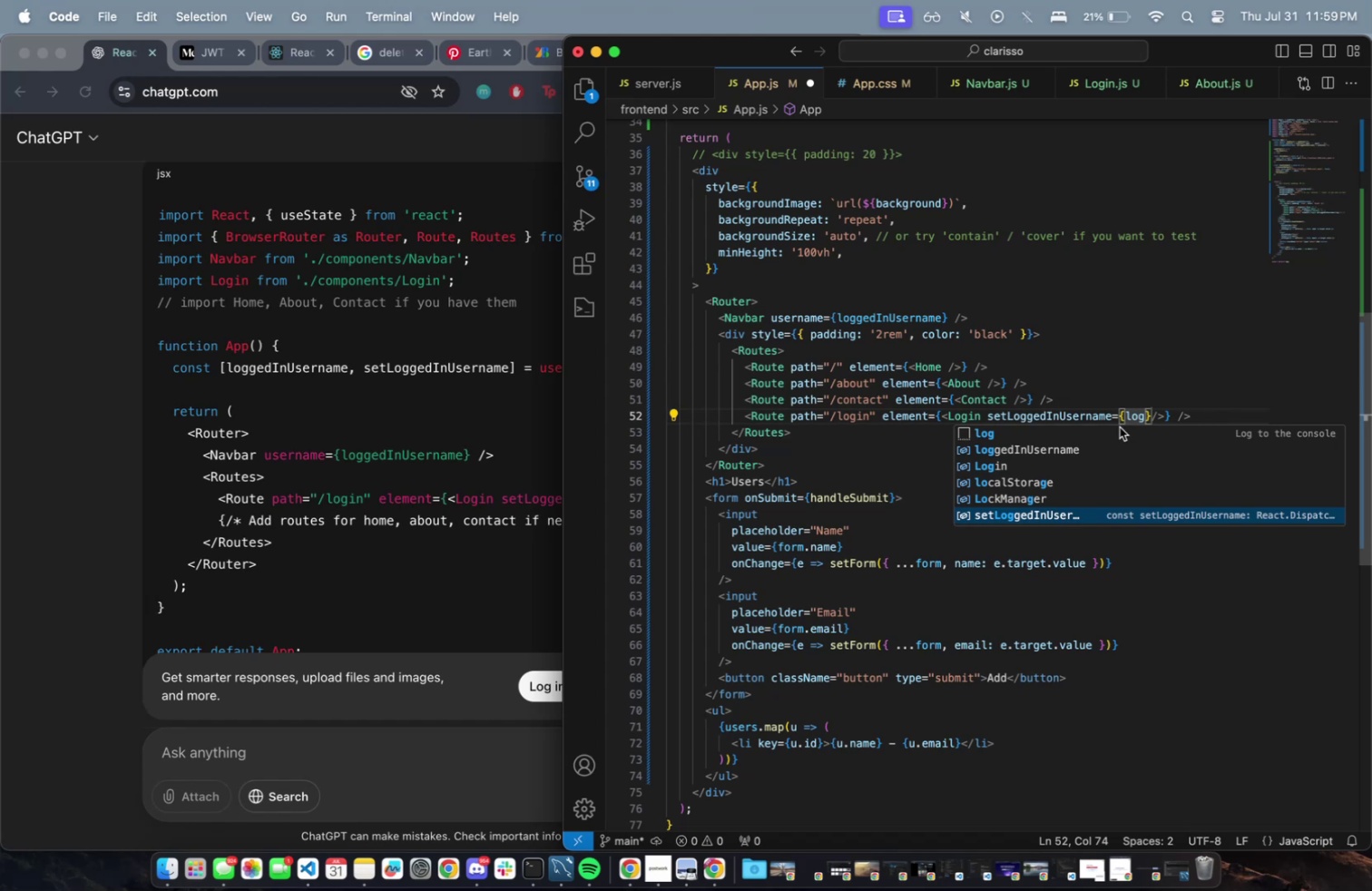 
left_click([1102, 454])
 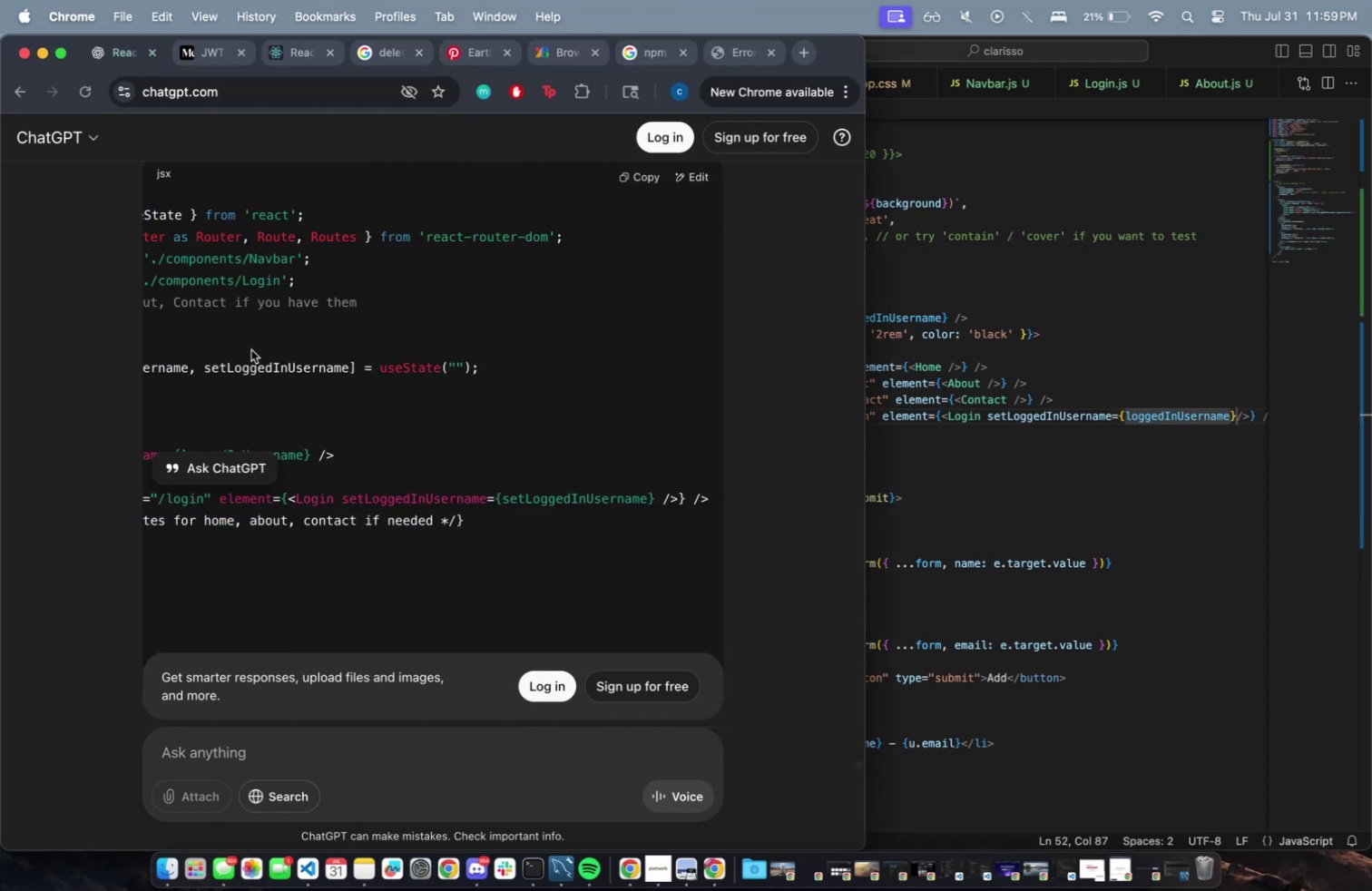 
wait(7.48)
 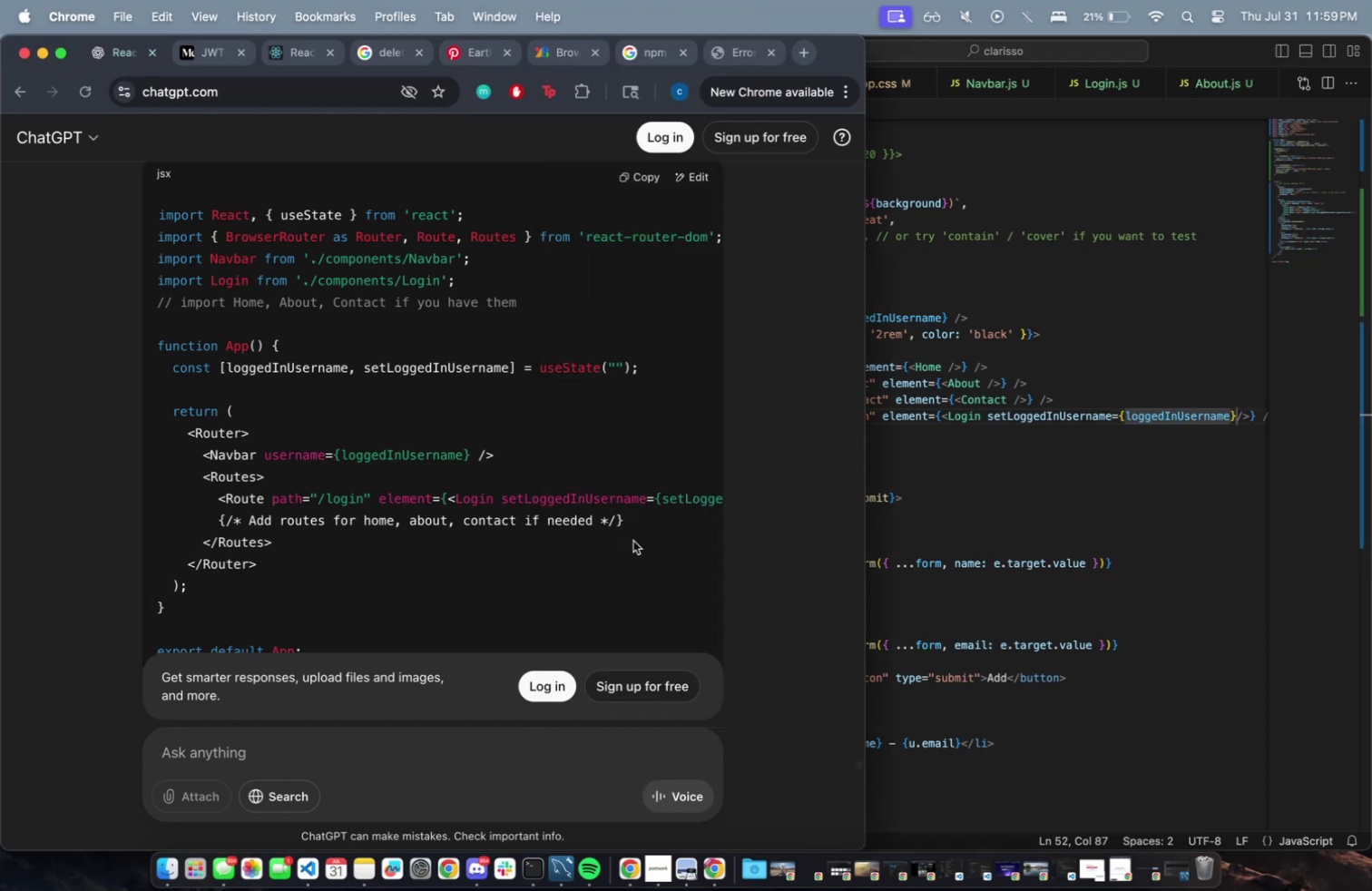 
double_click([1051, 417])
 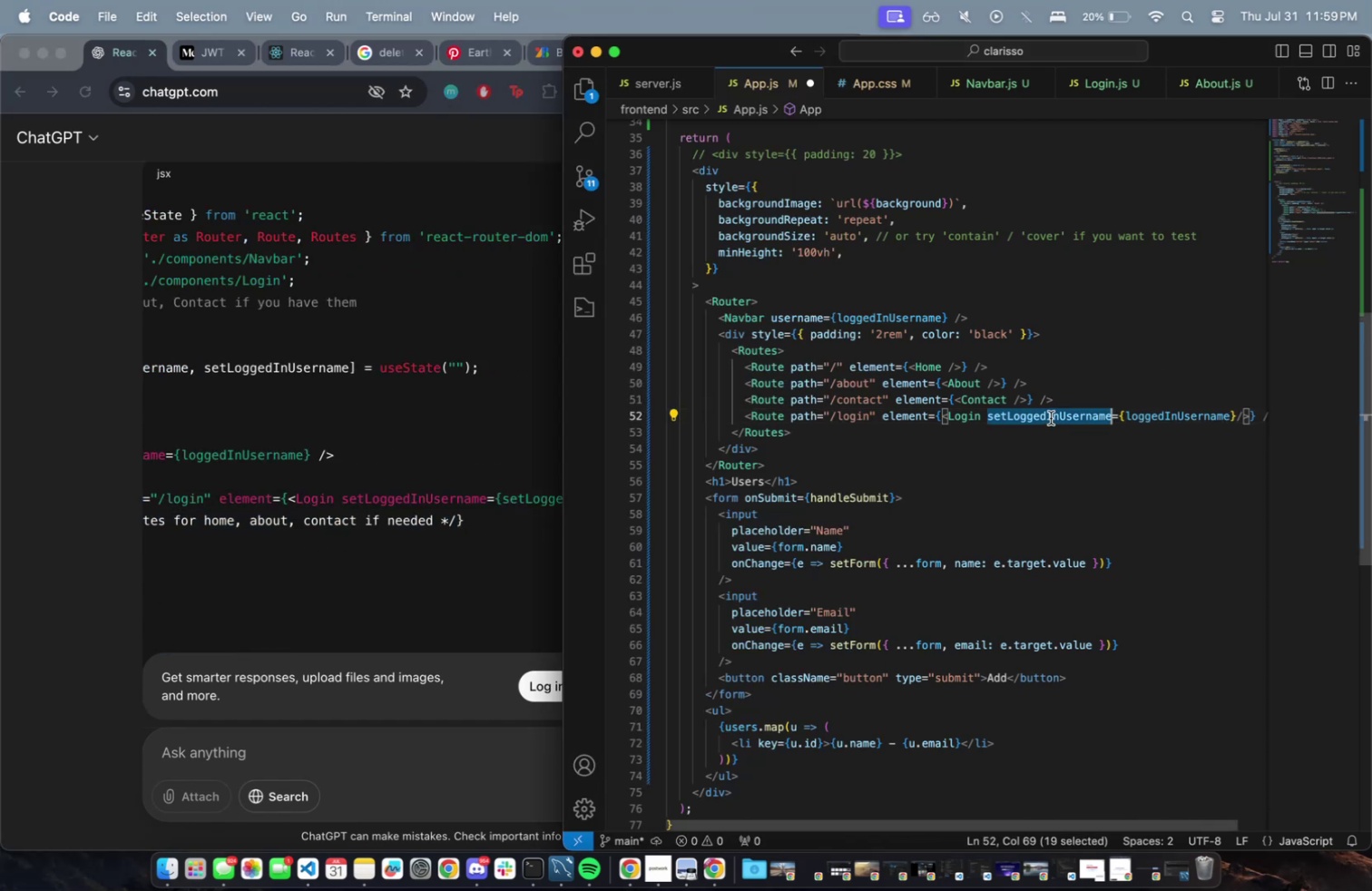 
triple_click([1051, 417])
 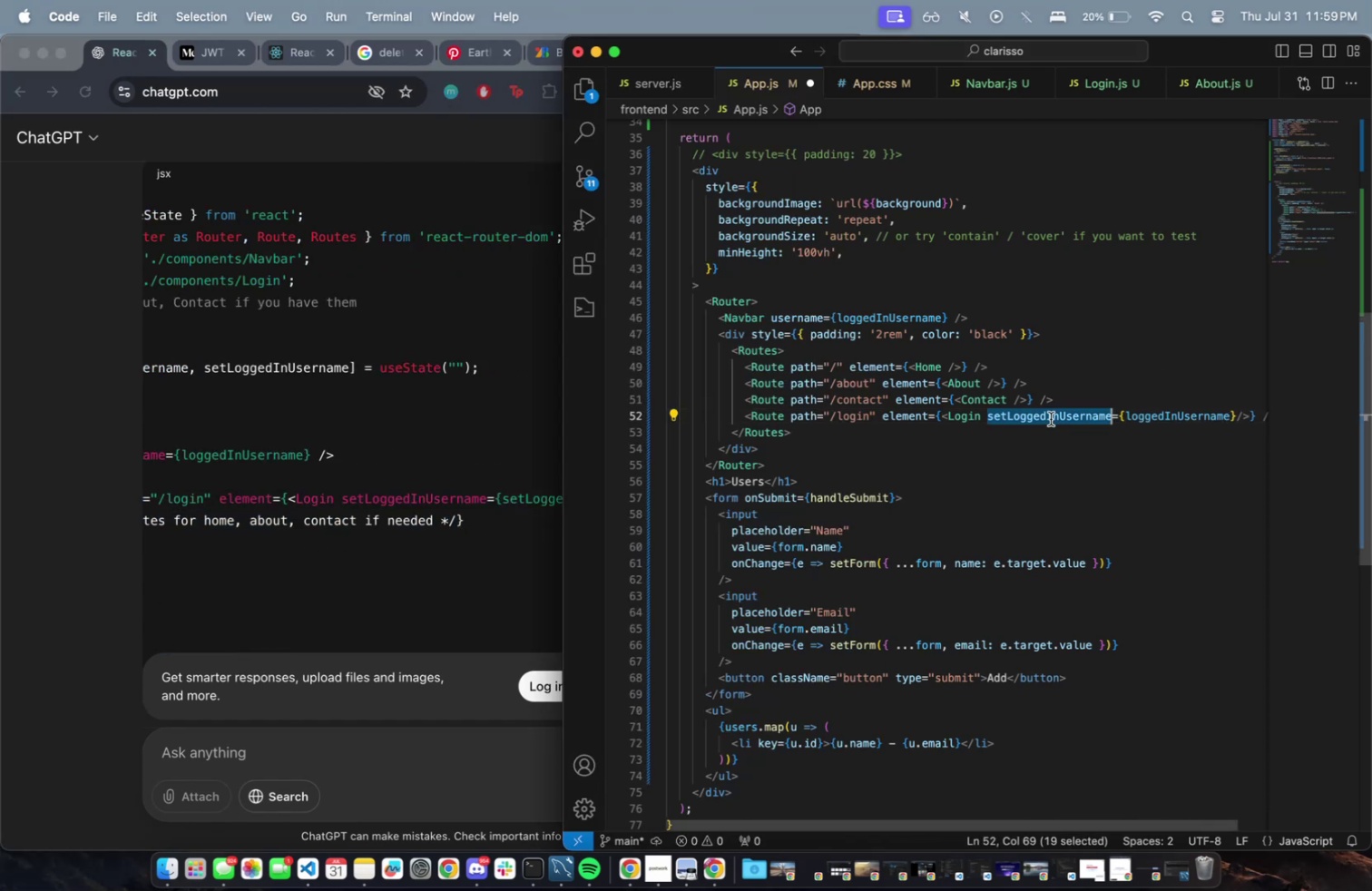 
key(Meta+C)
 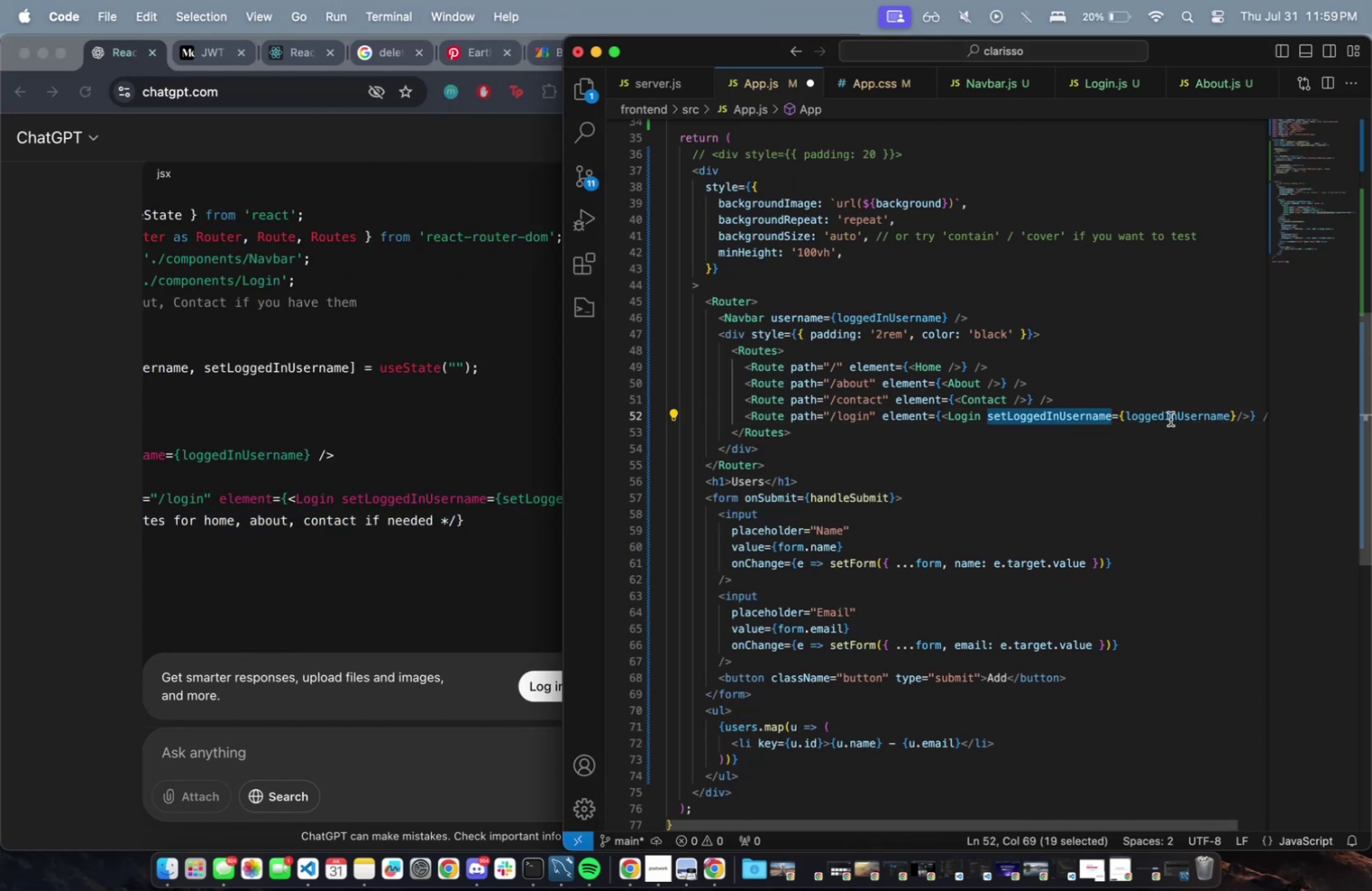 
left_click([1172, 418])
 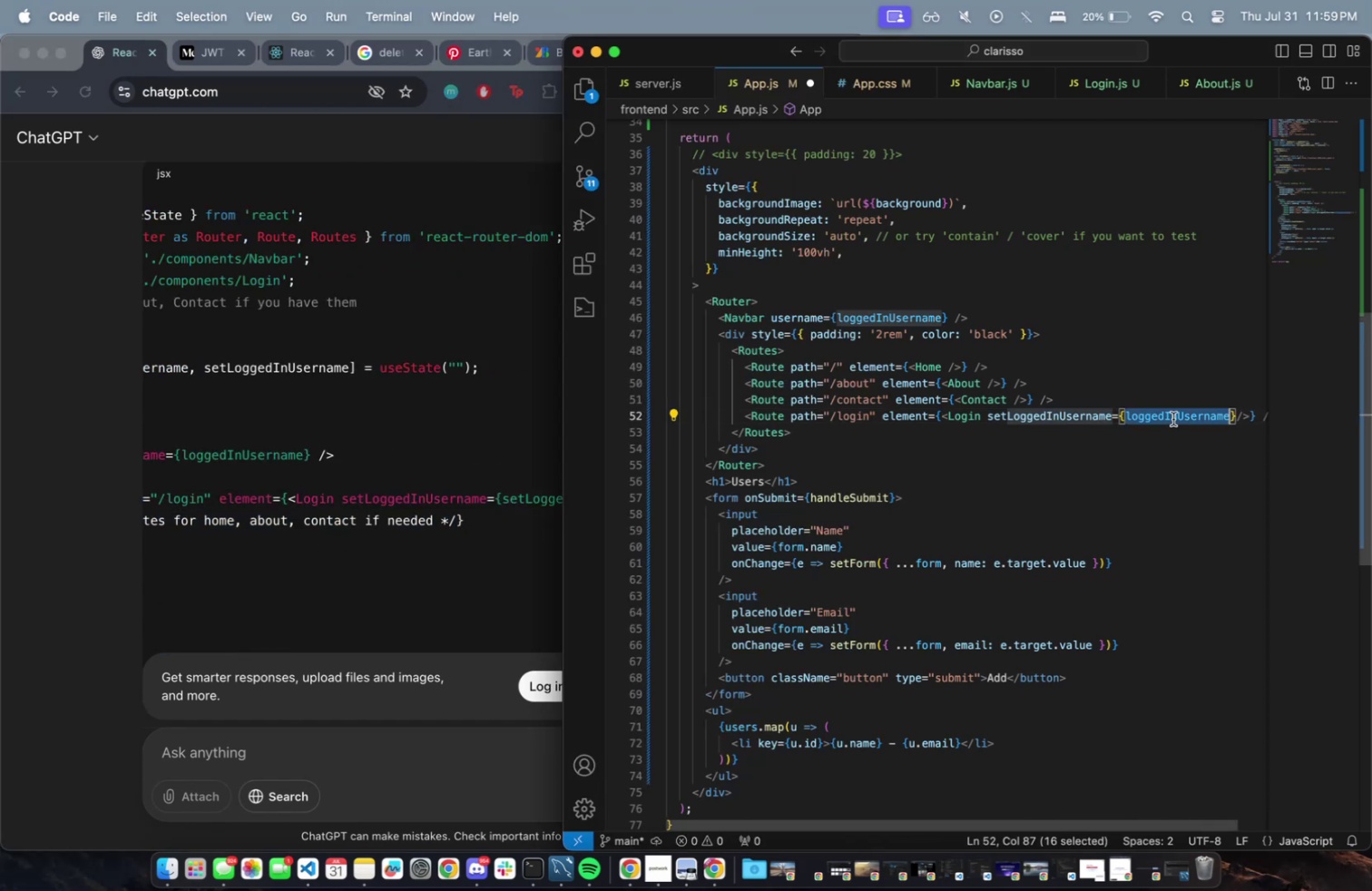 
key(Meta+CommandLeft)
 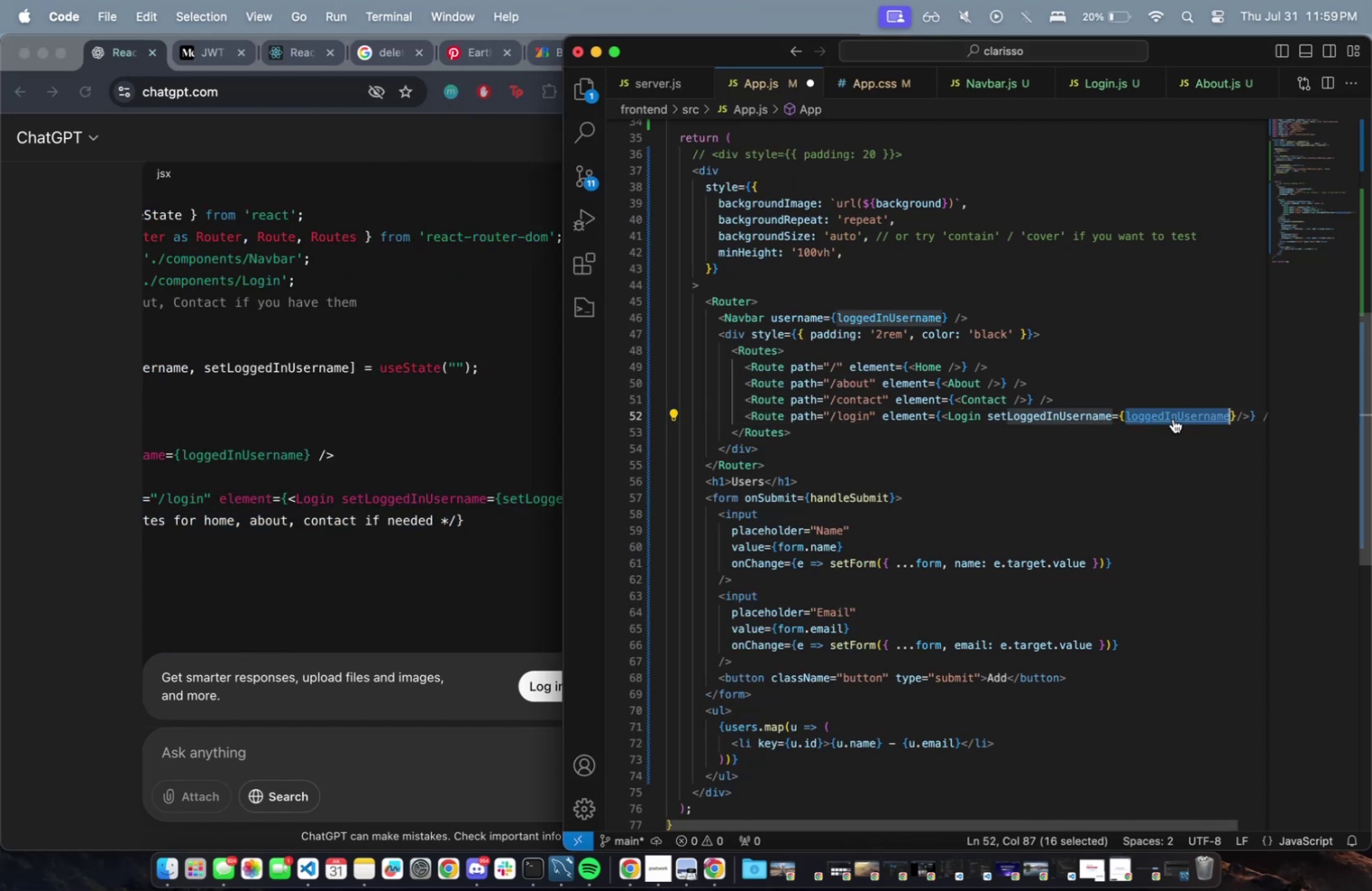 
key(Meta+V)
 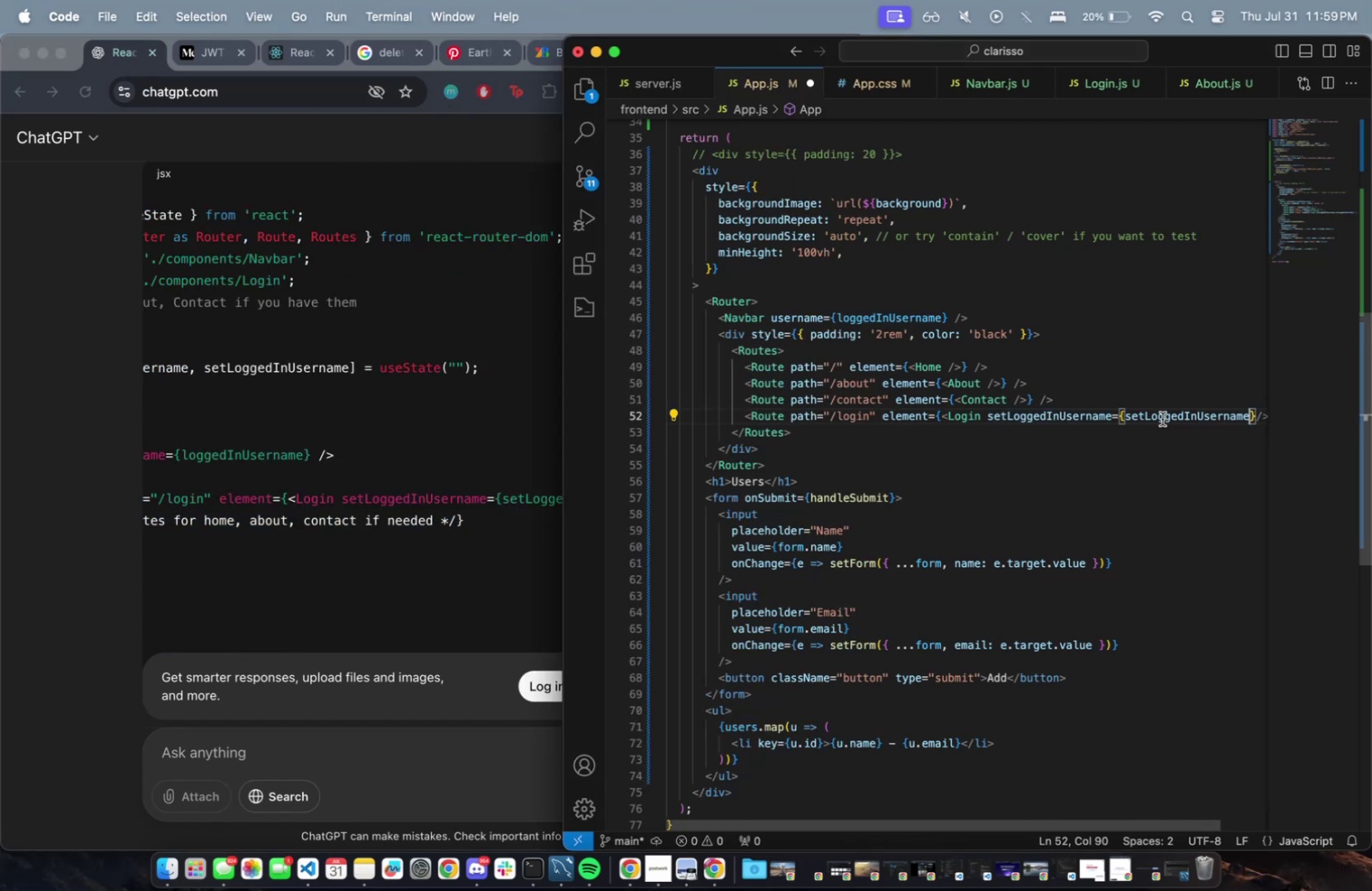 
key(Meta+CommandLeft)
 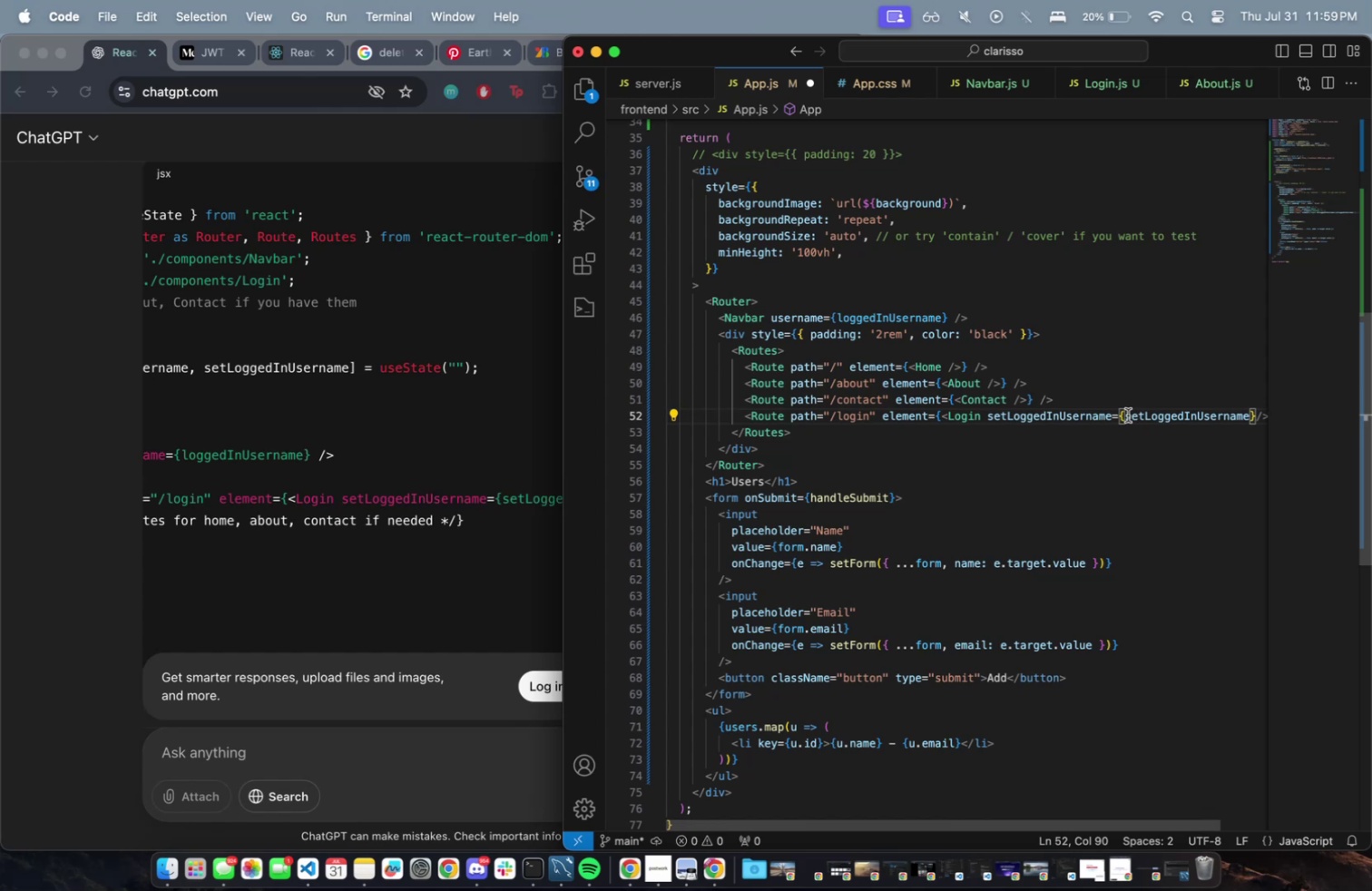 
key(Meta+CommandLeft)
 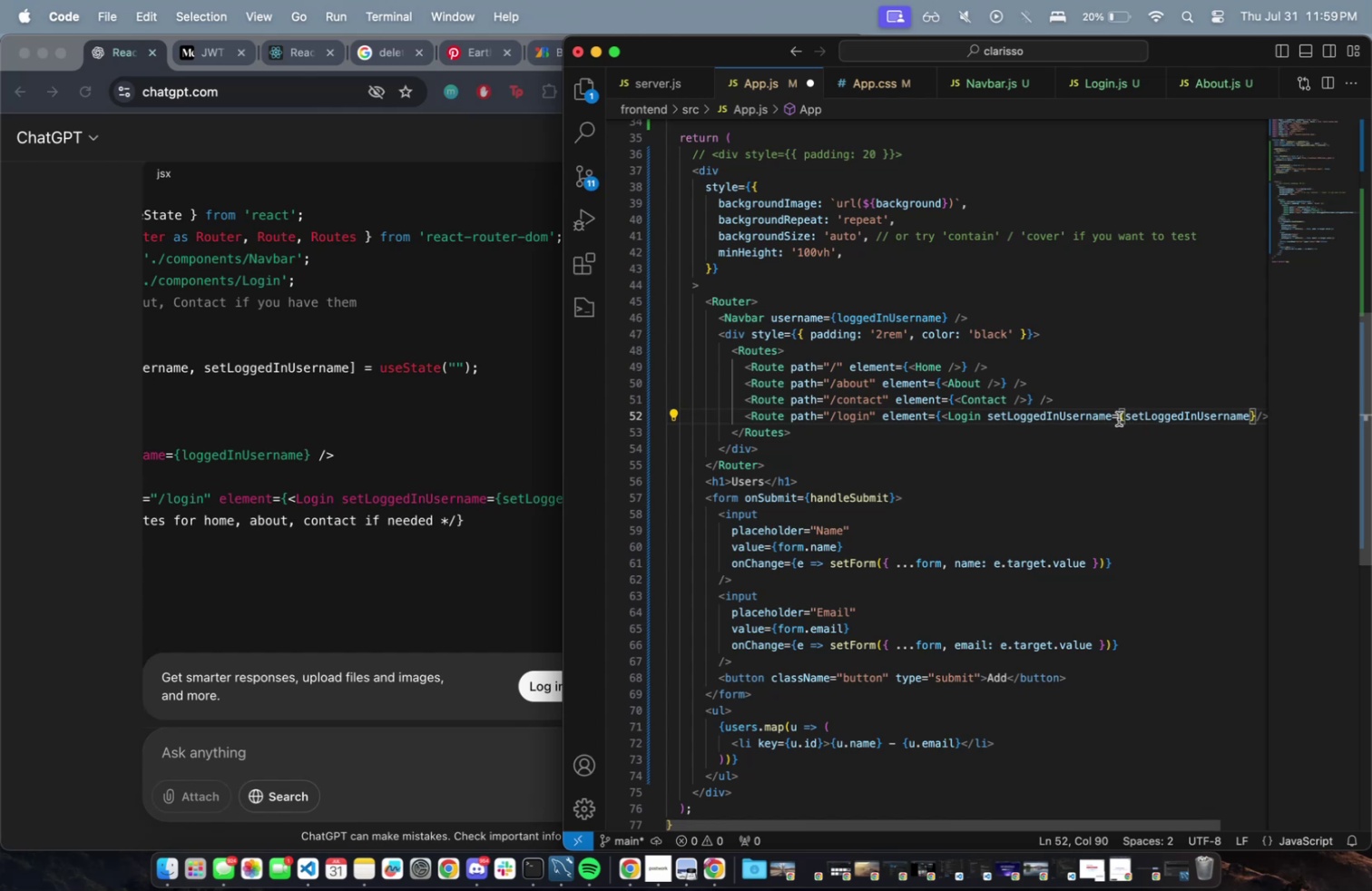 
key(Meta+S)
 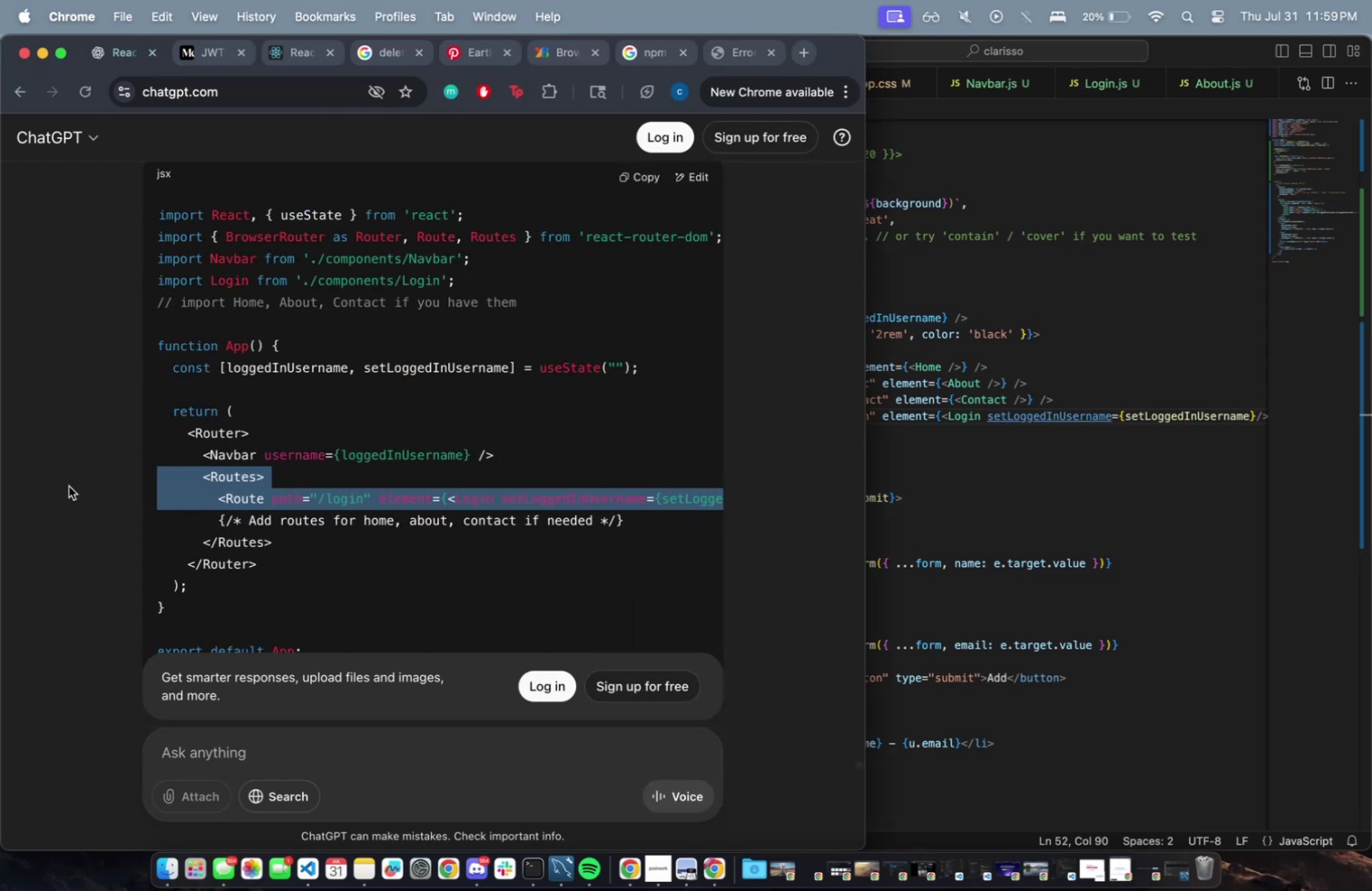 
scroll: coordinate [600, 475], scroll_direction: down, amount: 7.0
 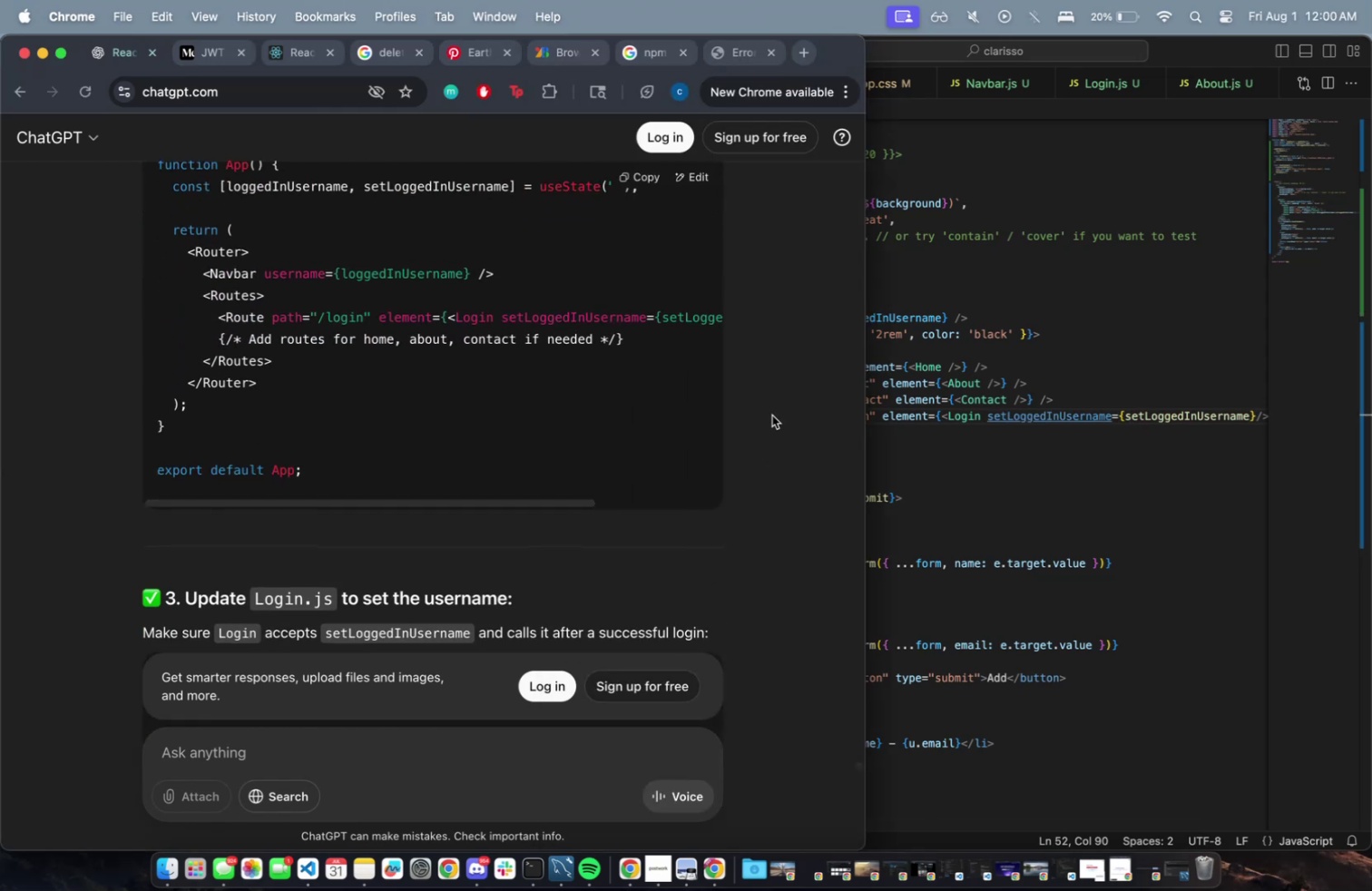 
left_click([779, 402])
 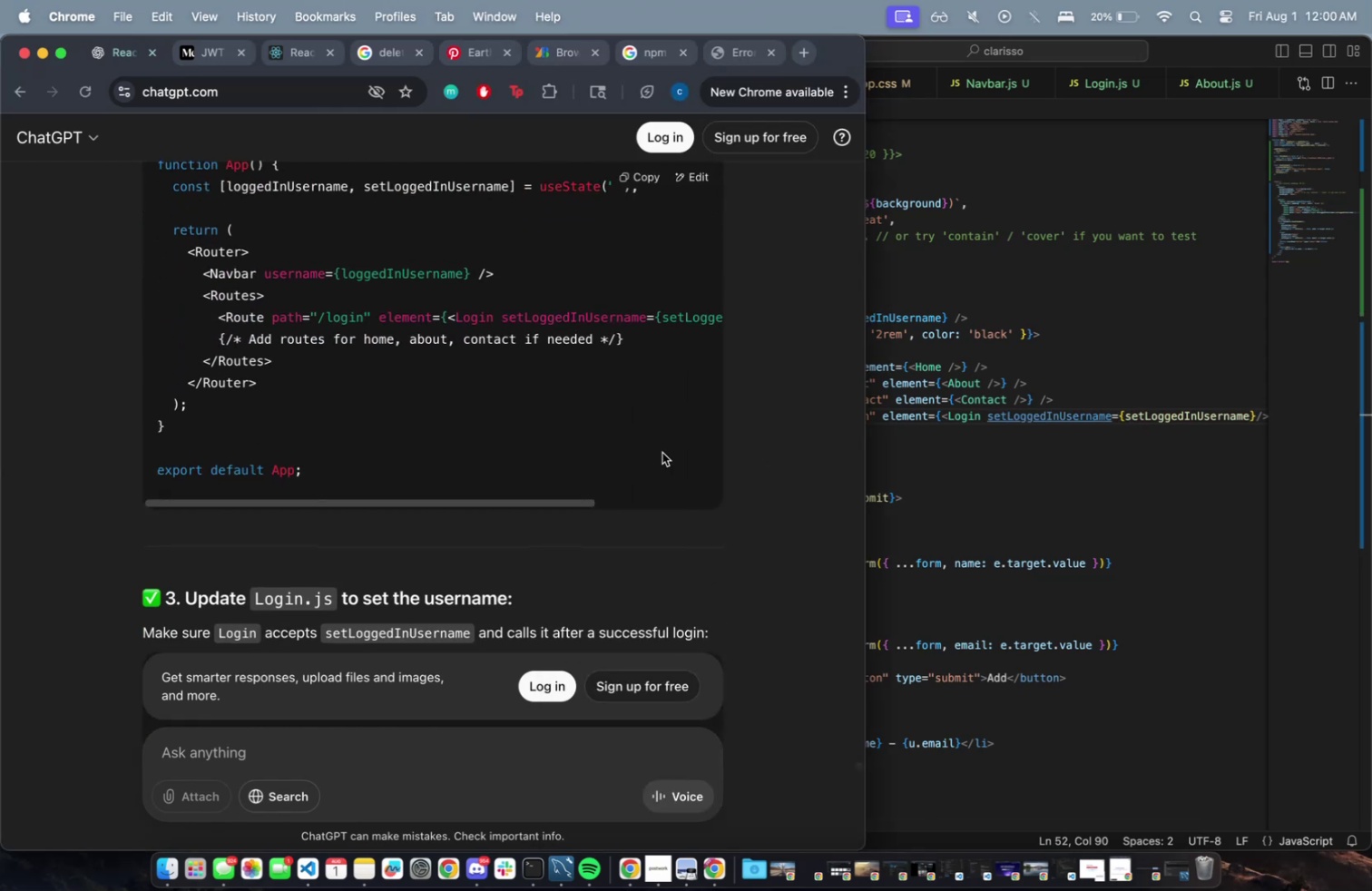 
scroll: coordinate [497, 487], scroll_direction: down, amount: 40.0
 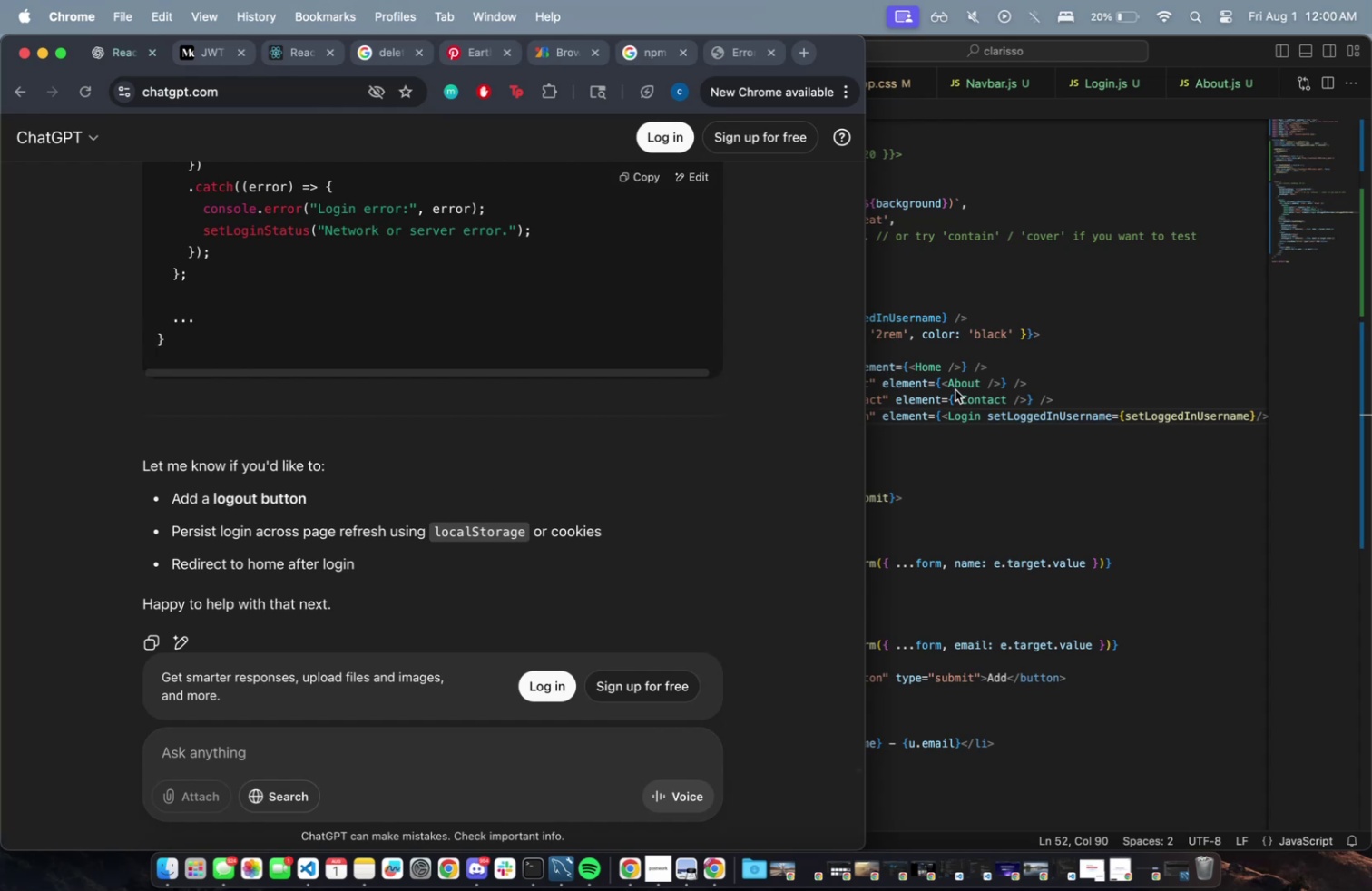 
left_click([954, 391])
 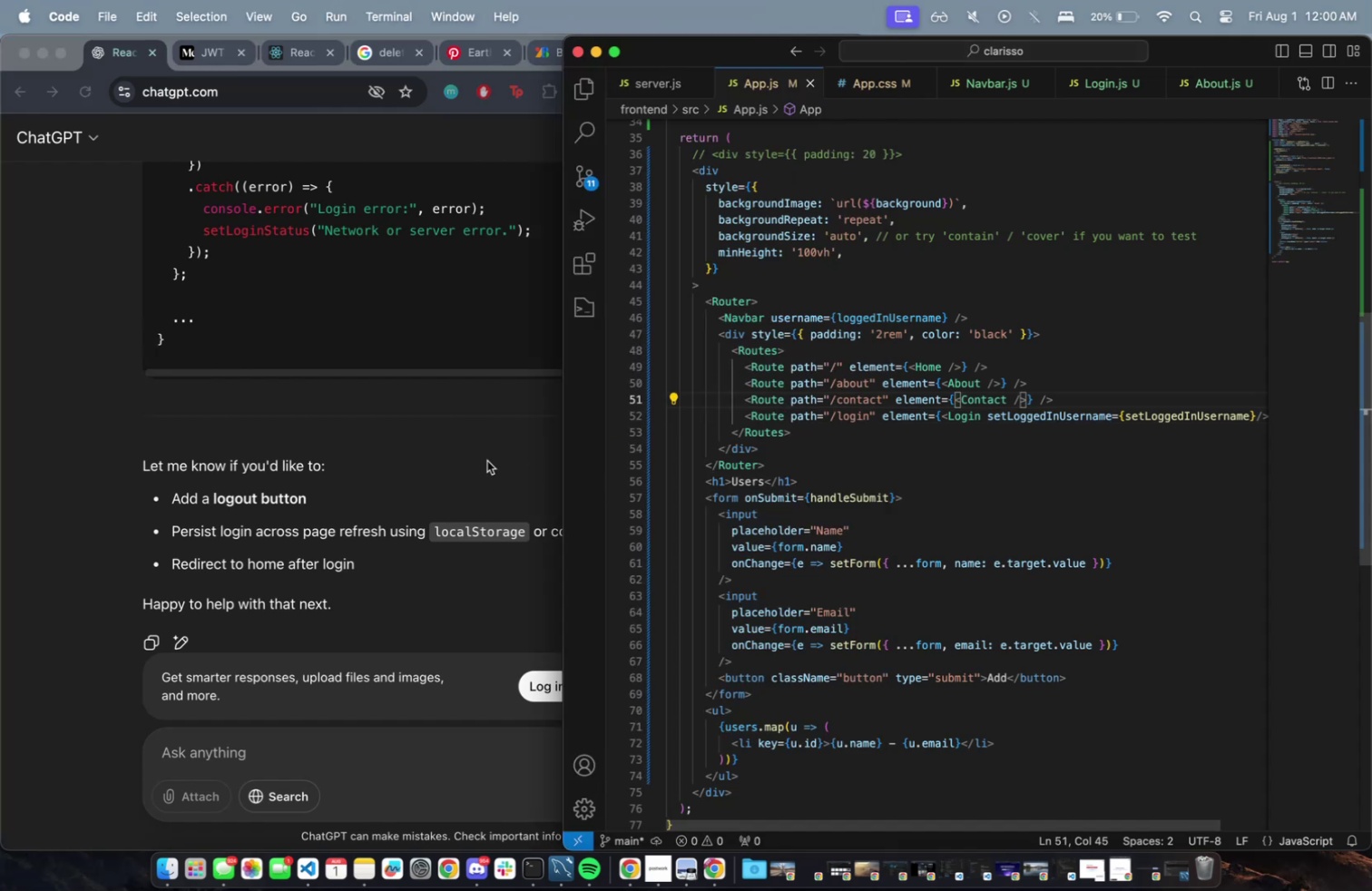 
left_click_drag(start_coordinate=[480, 451], to_coordinate=[475, 443])
 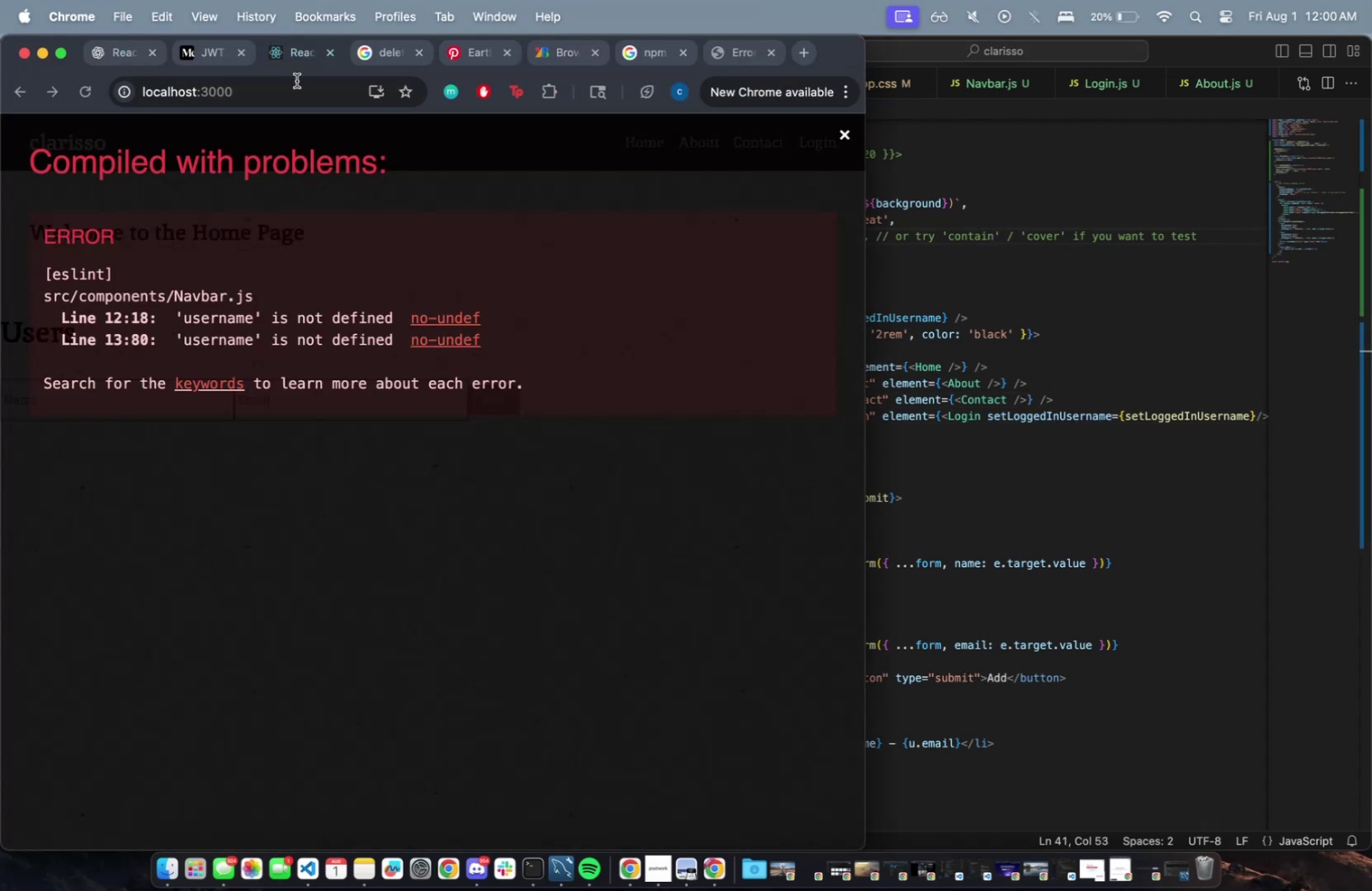 
key(Meta+R)
 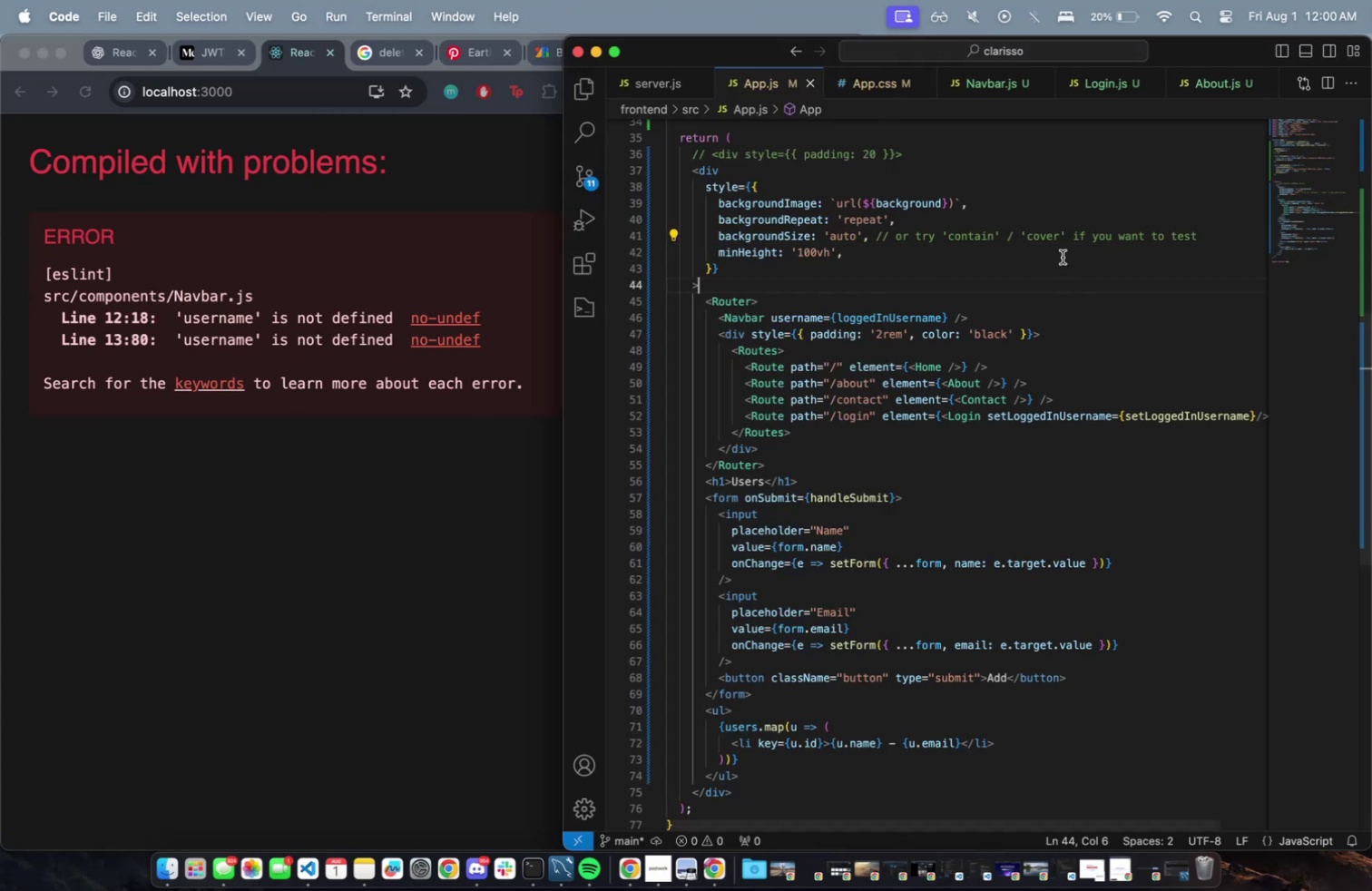 
left_click([987, 86])
 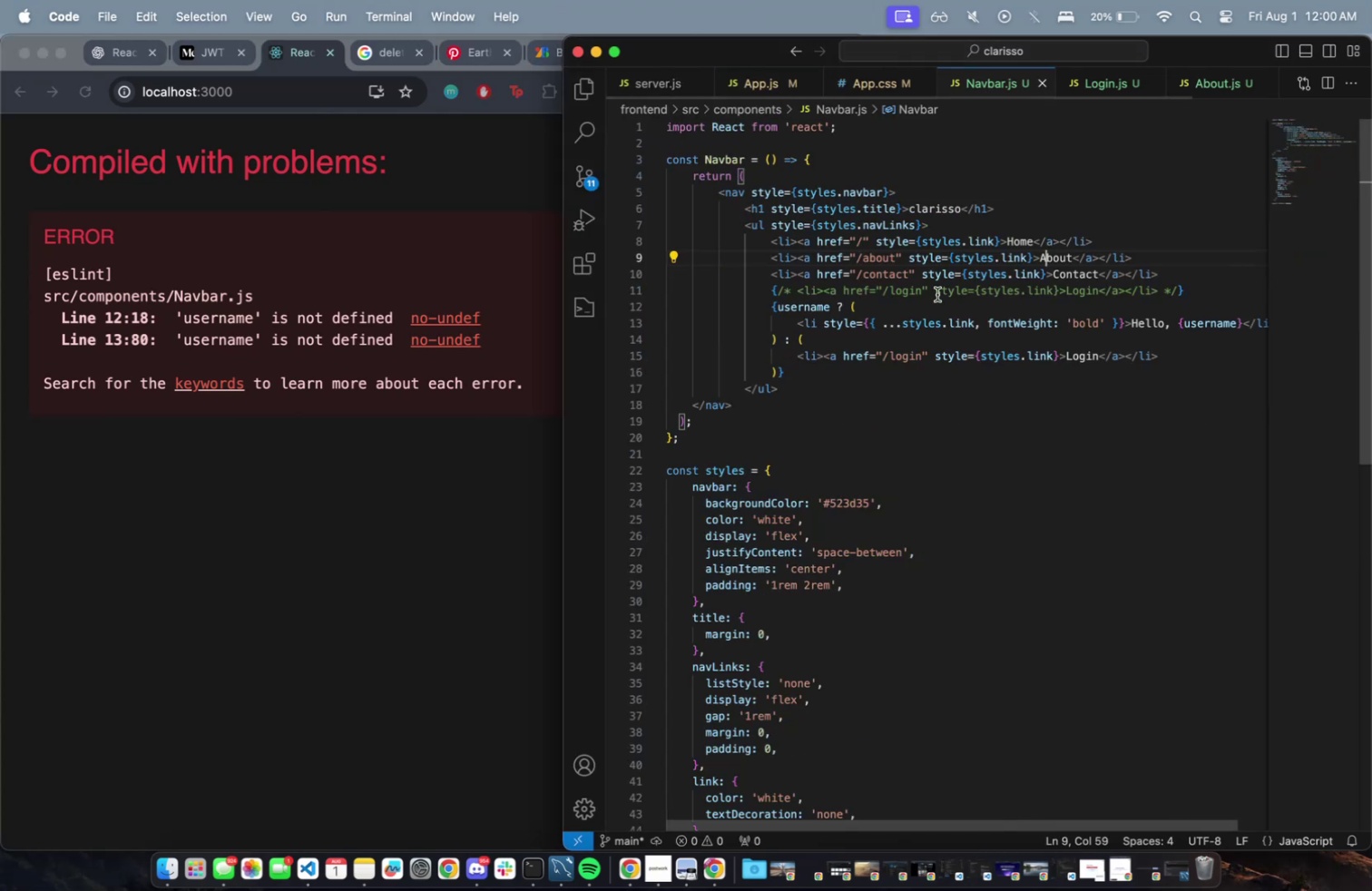 
scroll: coordinate [913, 393], scroll_direction: up, amount: 10.0
 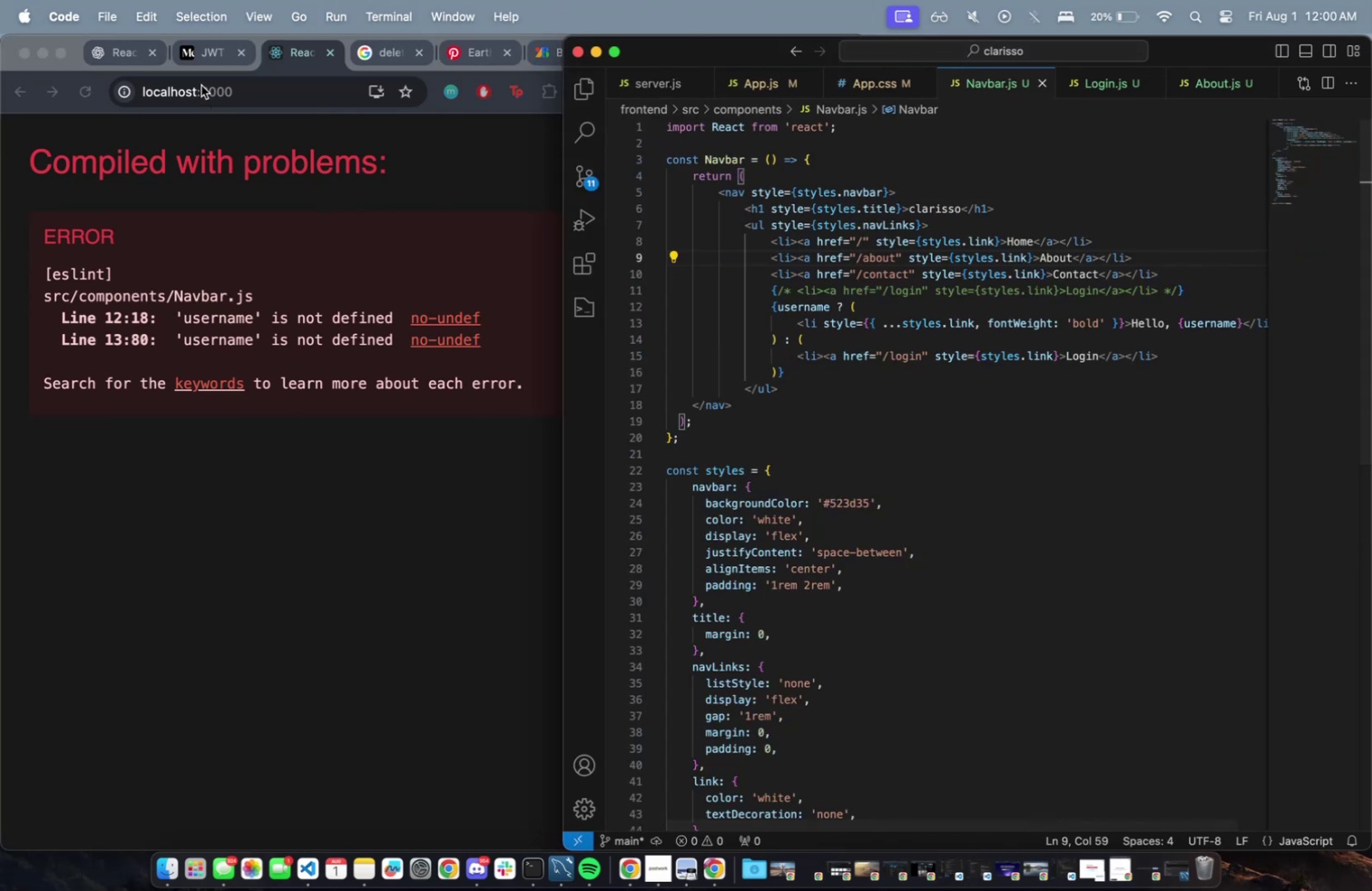 
left_click([134, 57])
 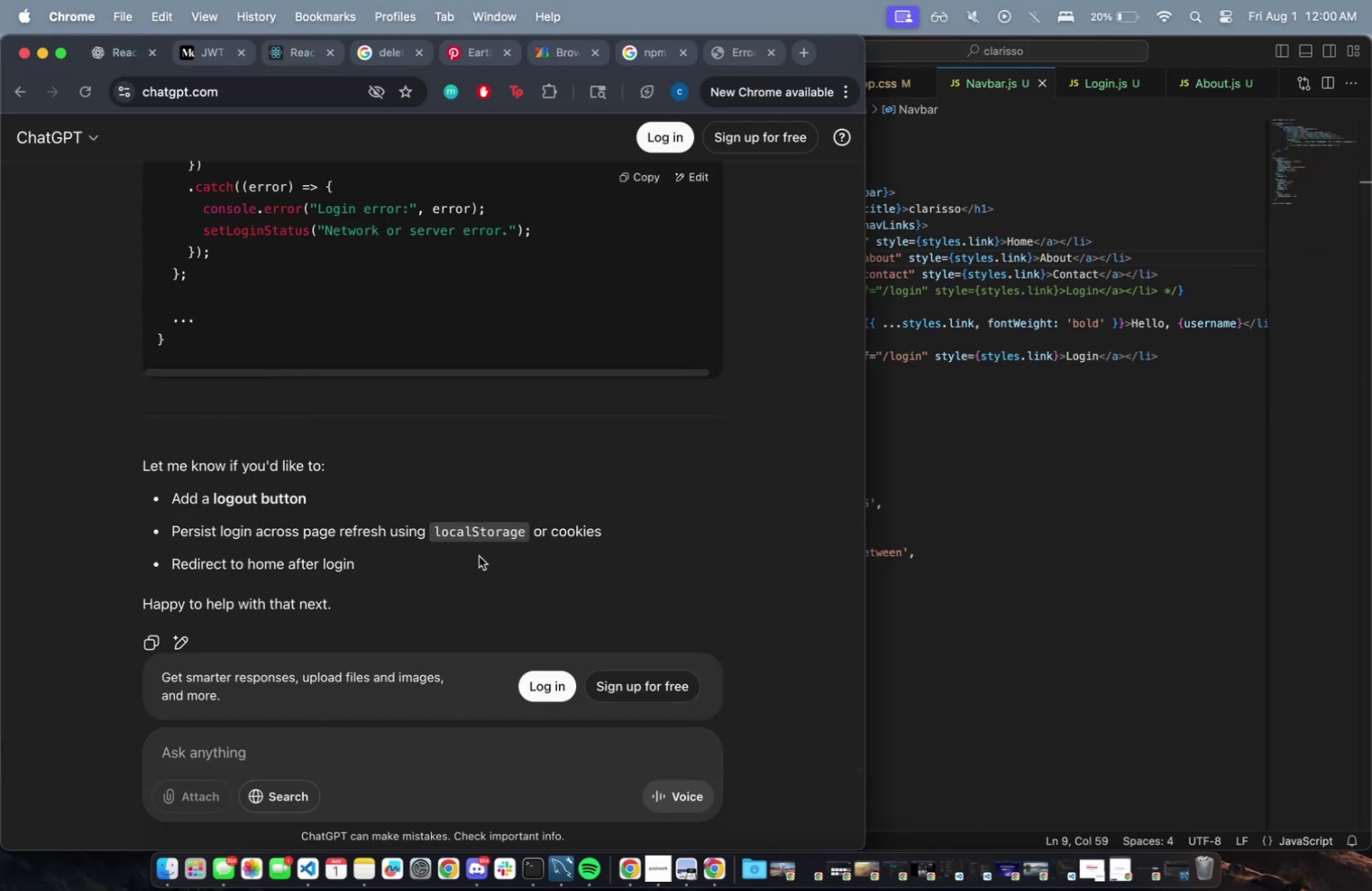 
scroll: coordinate [903, 475], scroll_direction: up, amount: 92.0
 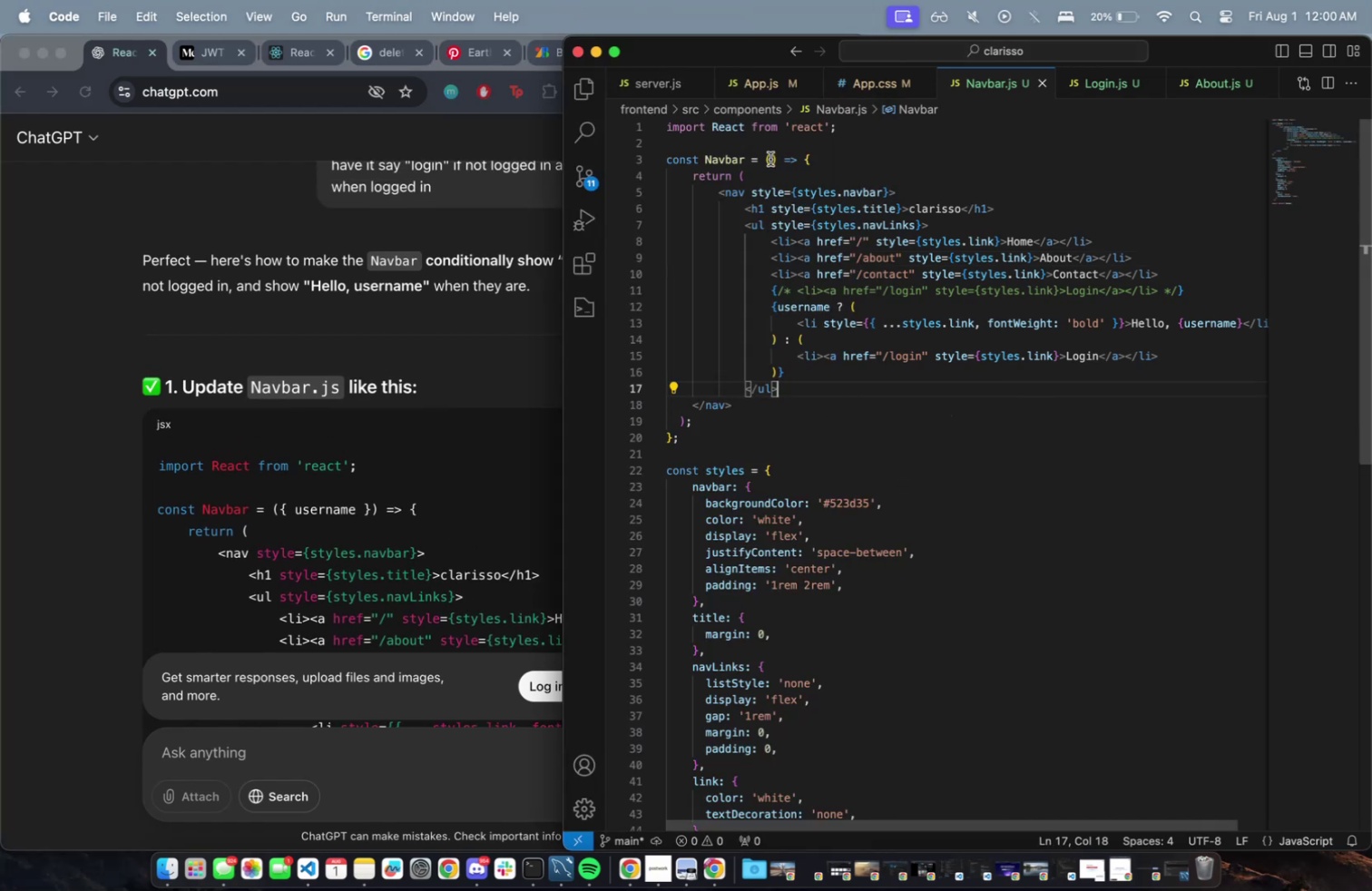 
left_click([774, 154])
 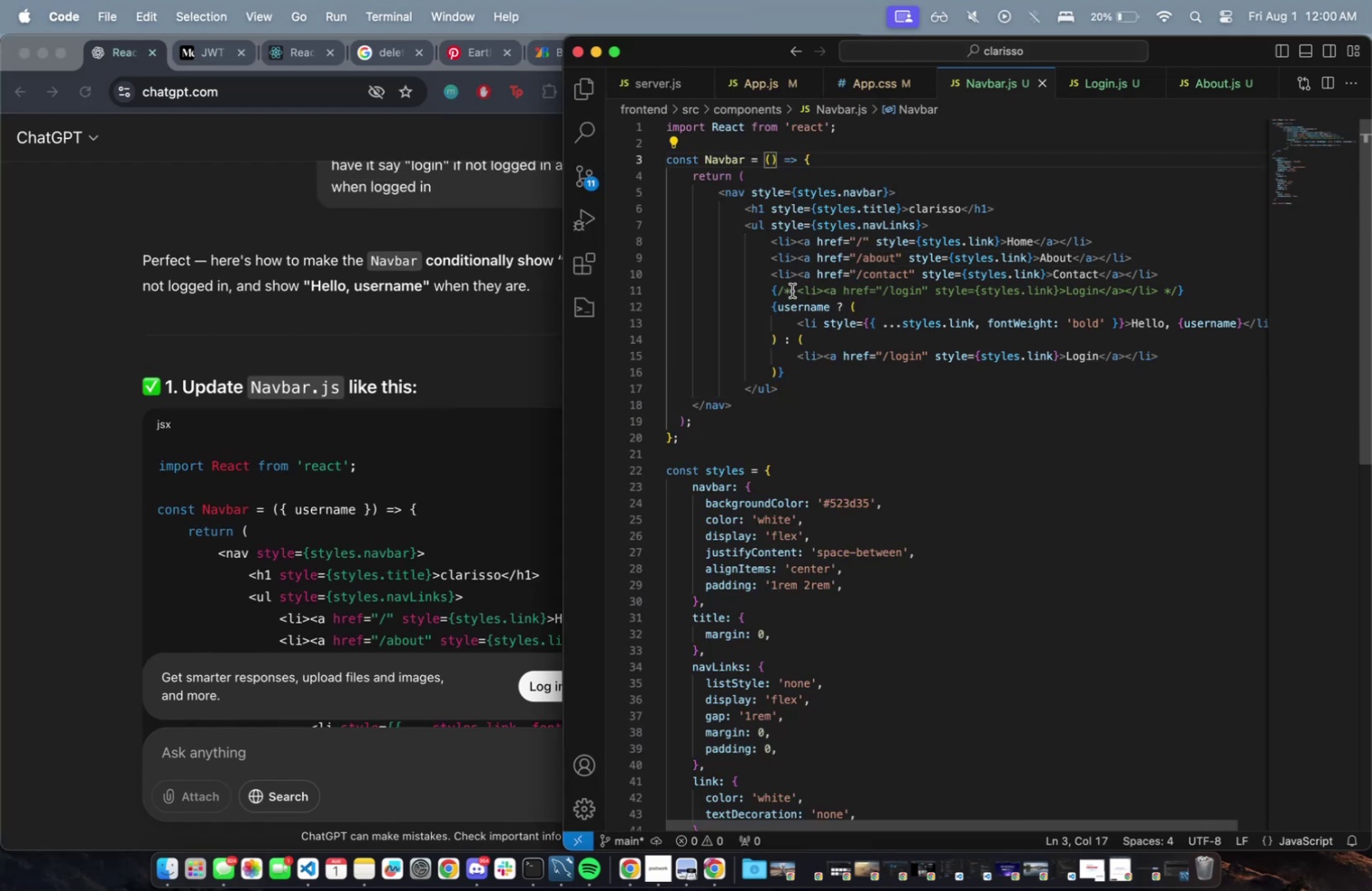 
type({username)
 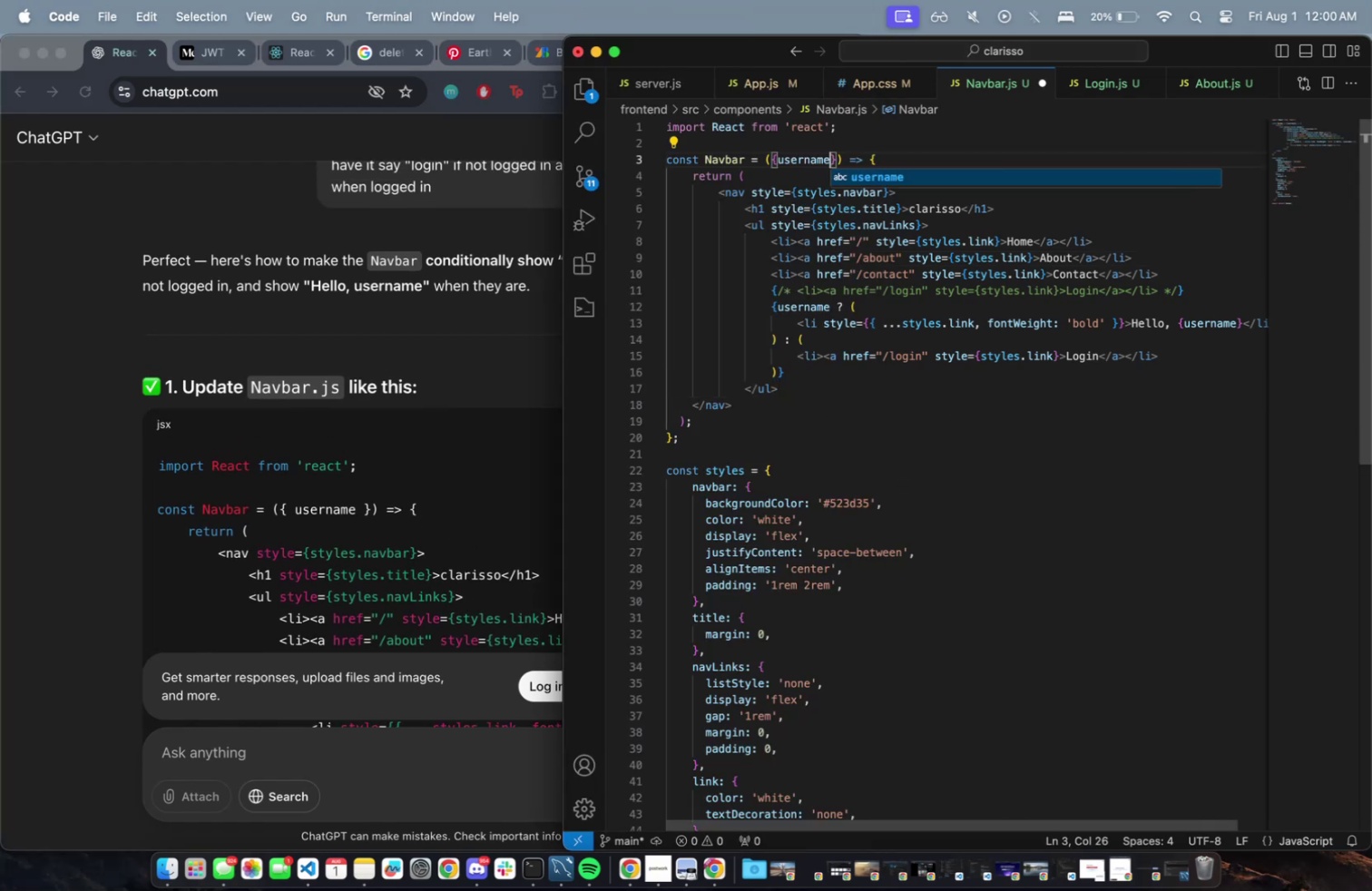 
key(Meta+CommandLeft)
 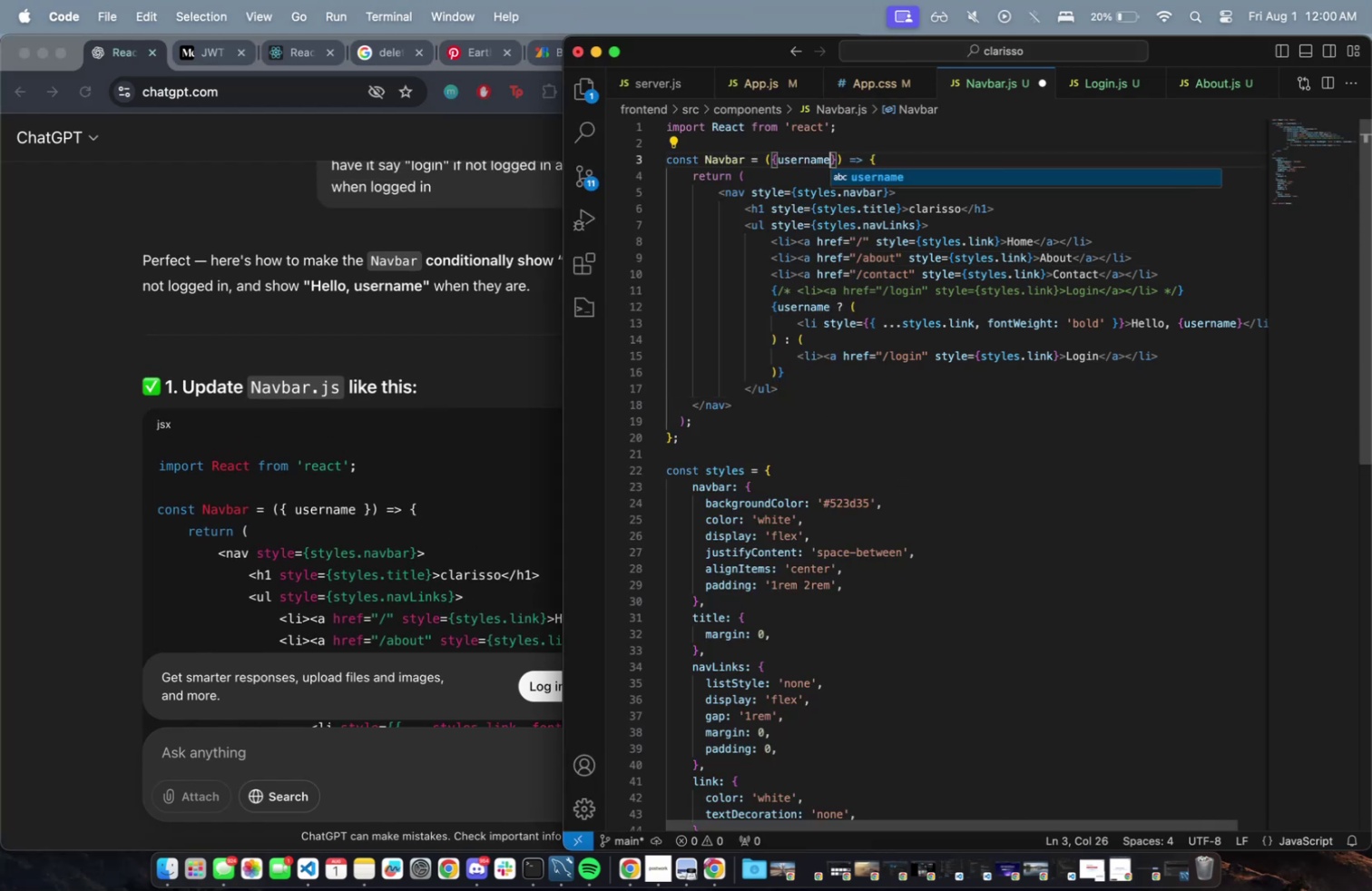 
key(Meta+S)
 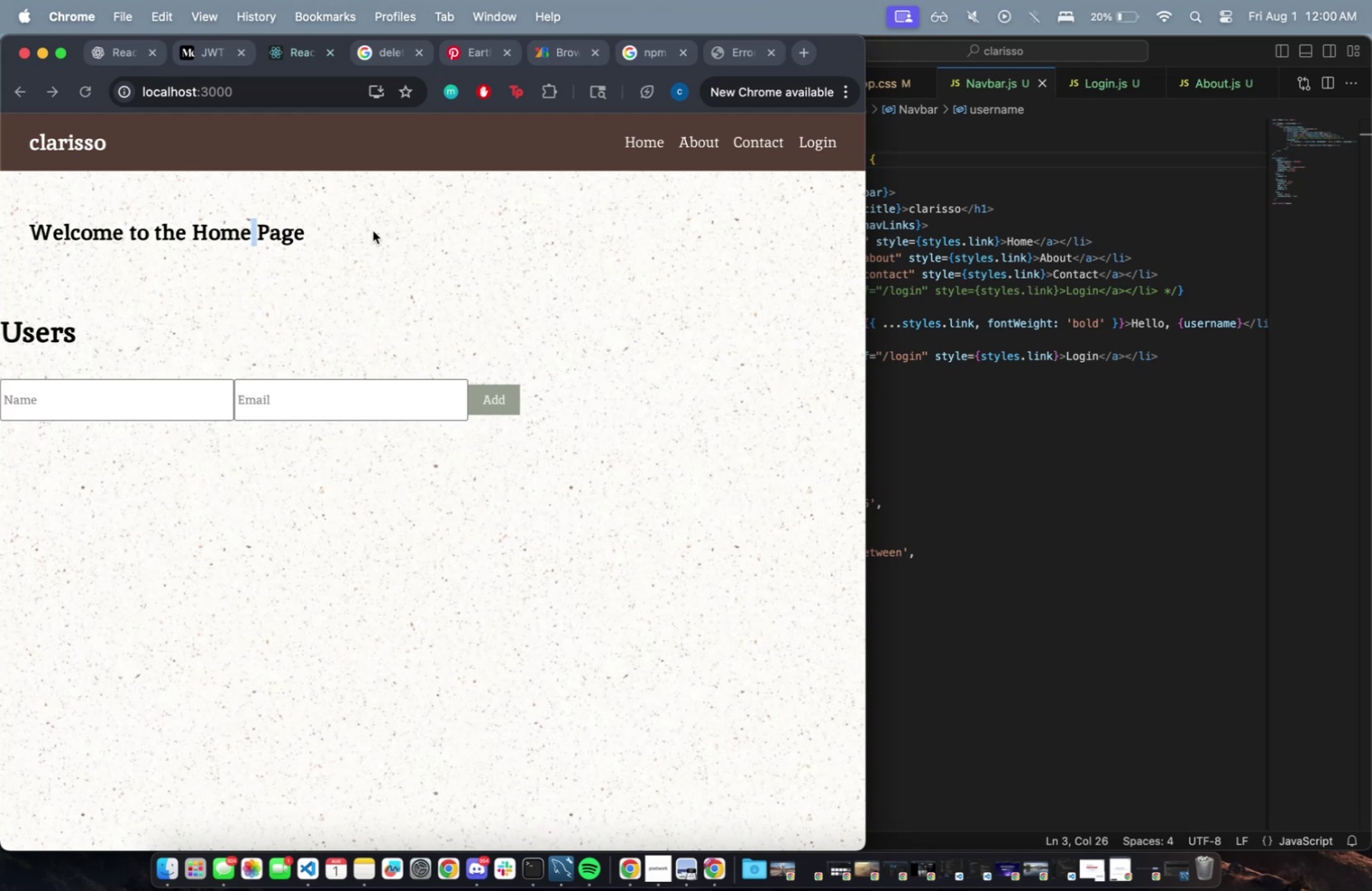 
wait(6.82)
 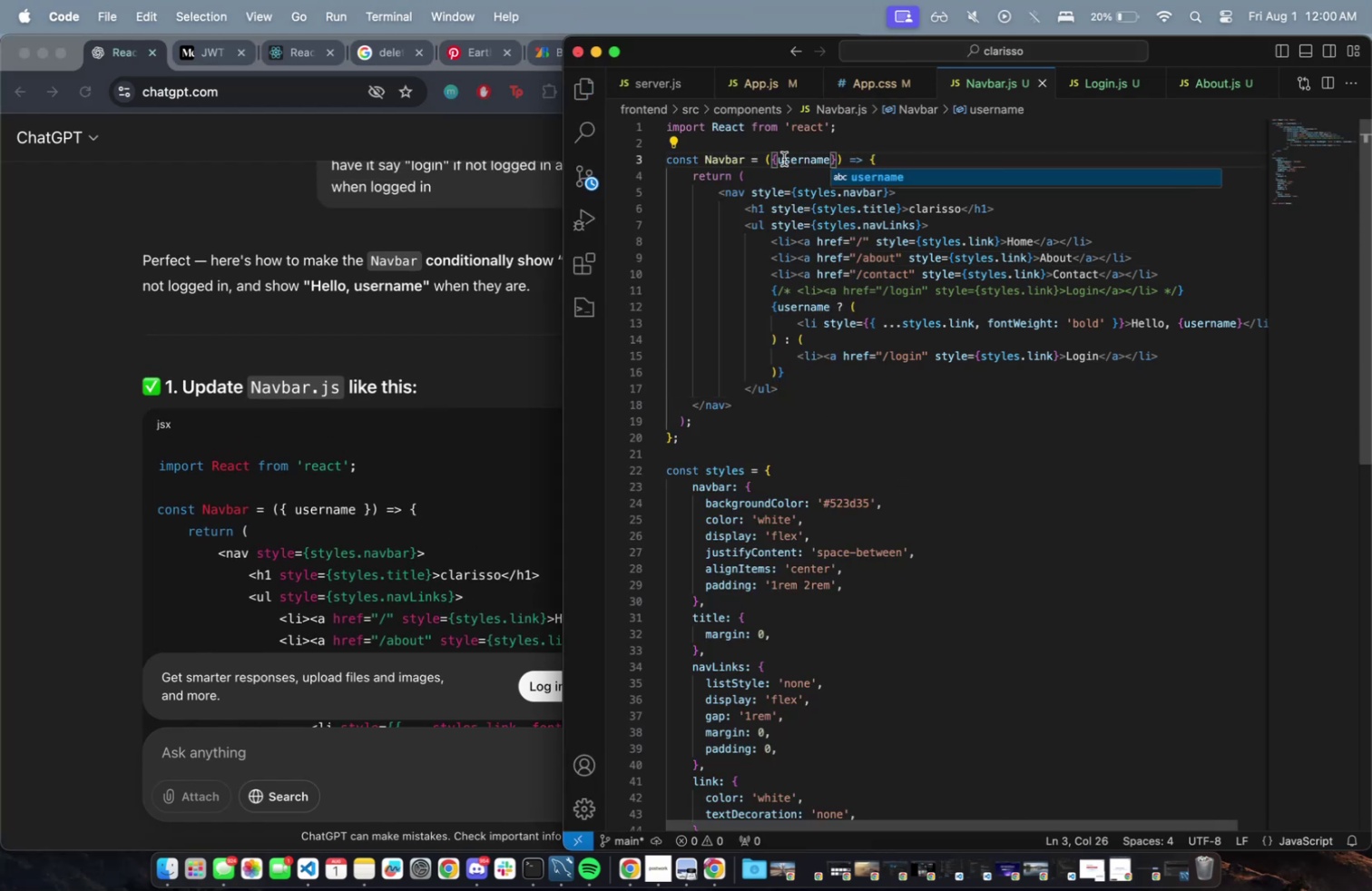 
left_click_drag(start_coordinate=[769, 238], to_coordinate=[774, 230])
 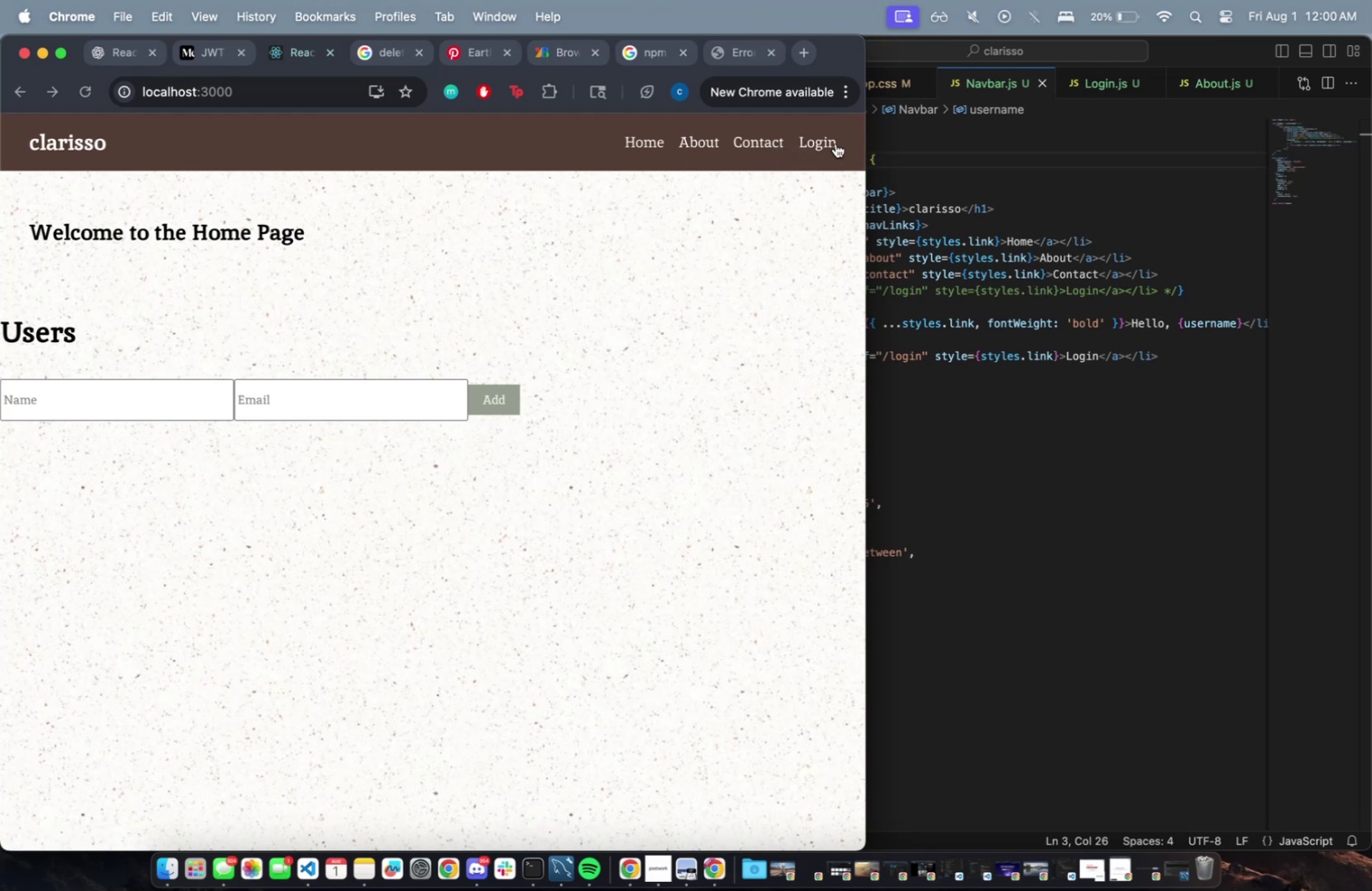 
left_click([836, 143])
 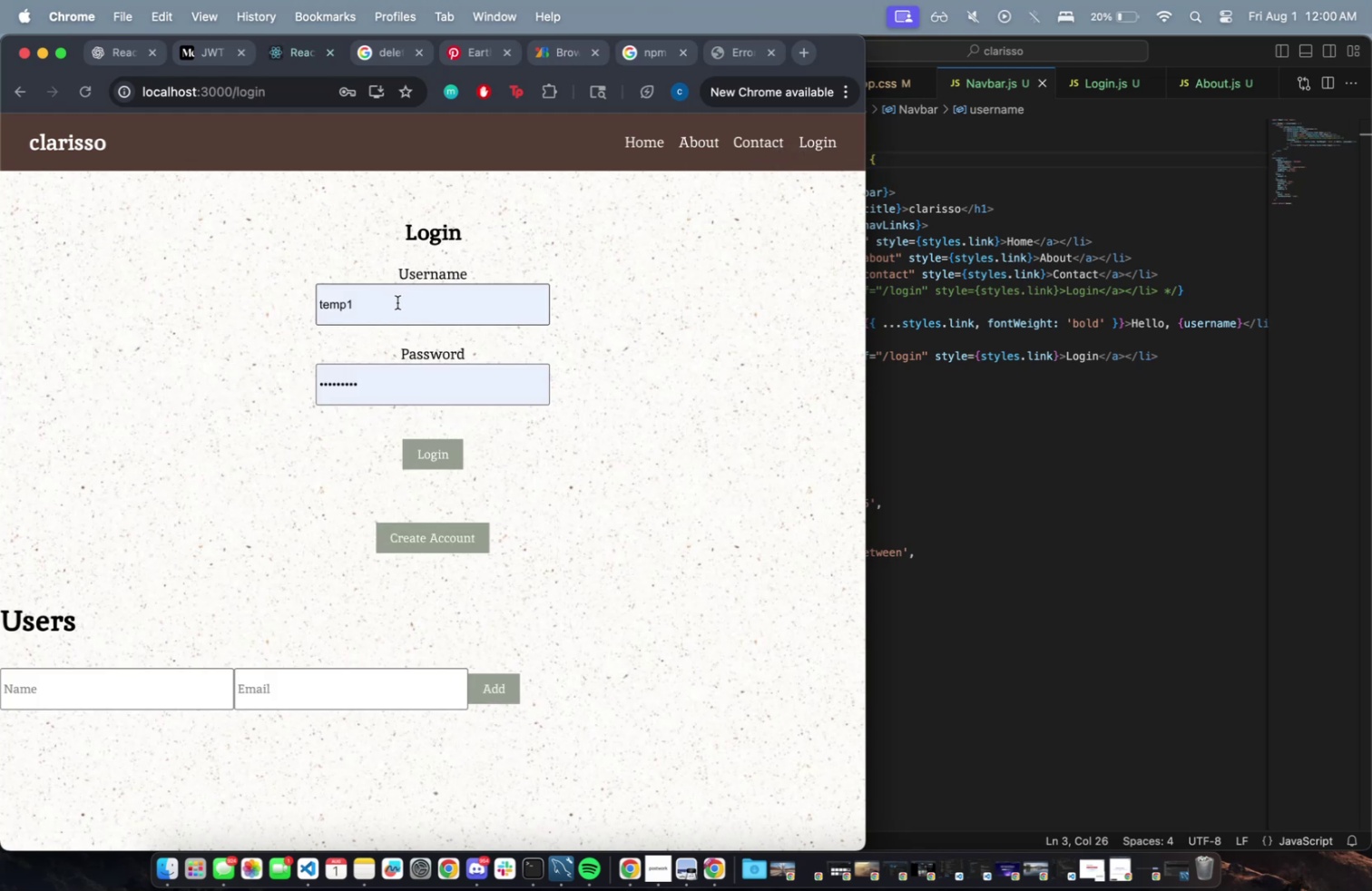 
left_click([398, 302])
 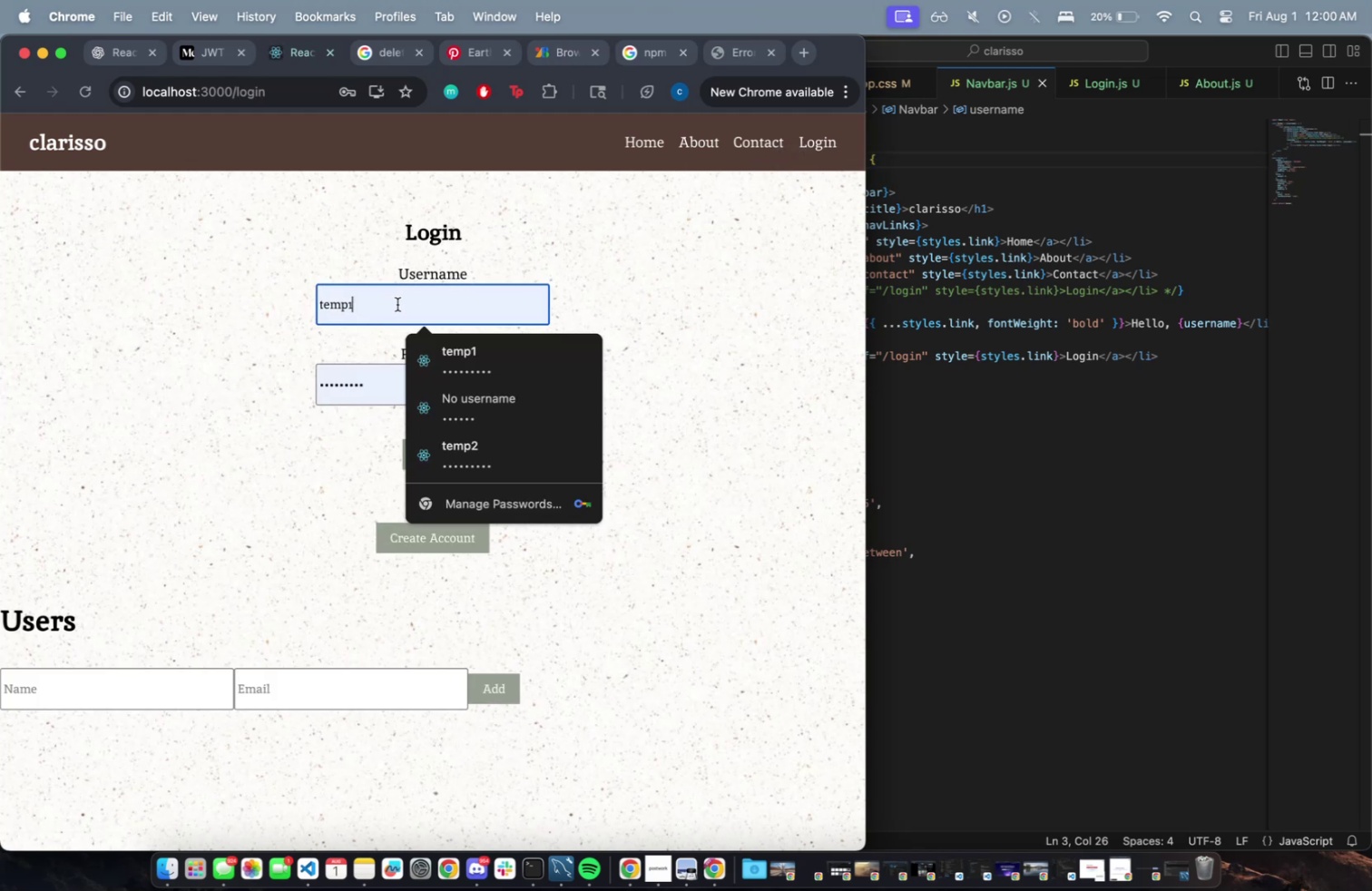 
key(Meta+CommandLeft)
 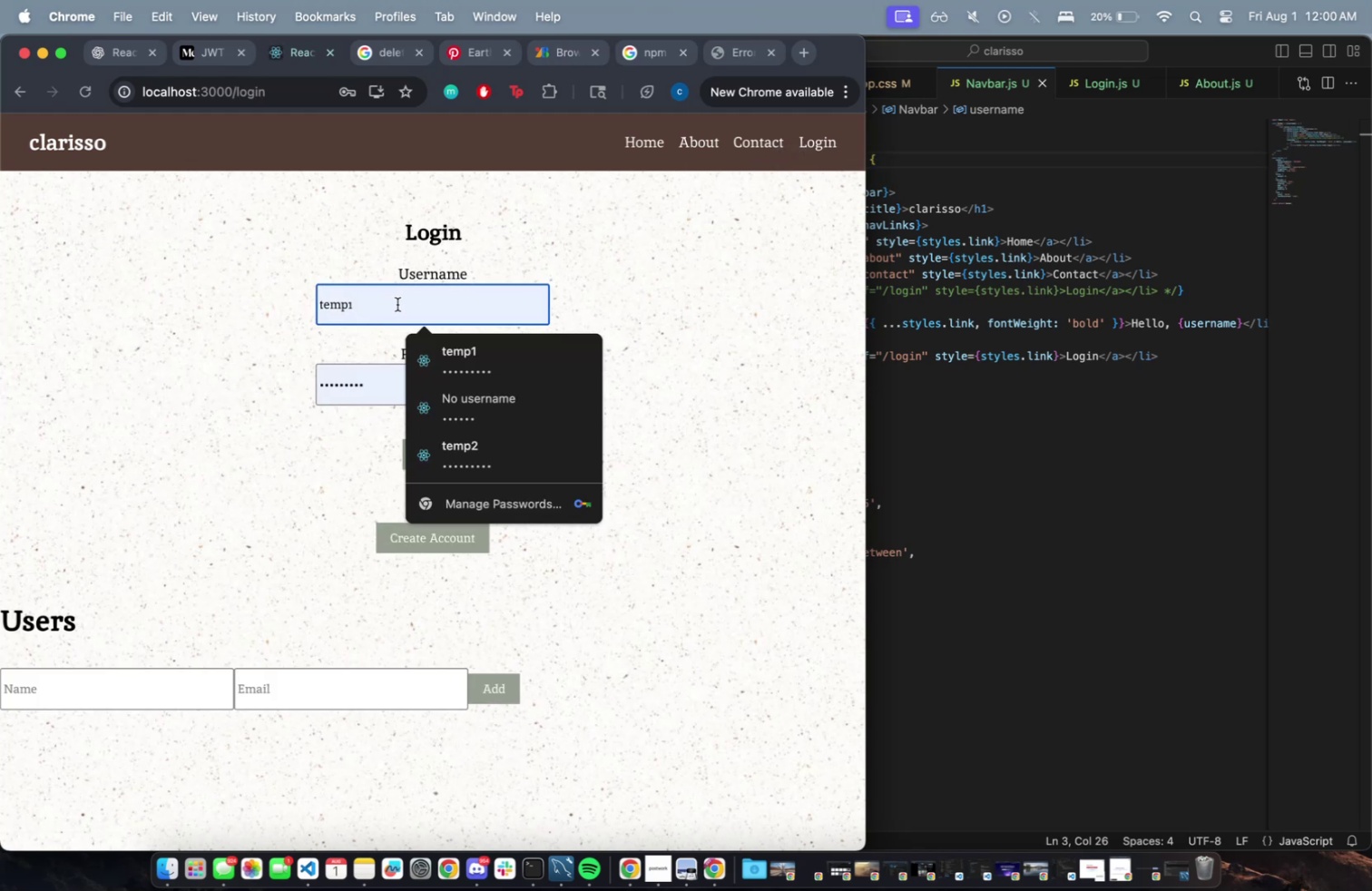 
key(Meta+A)
 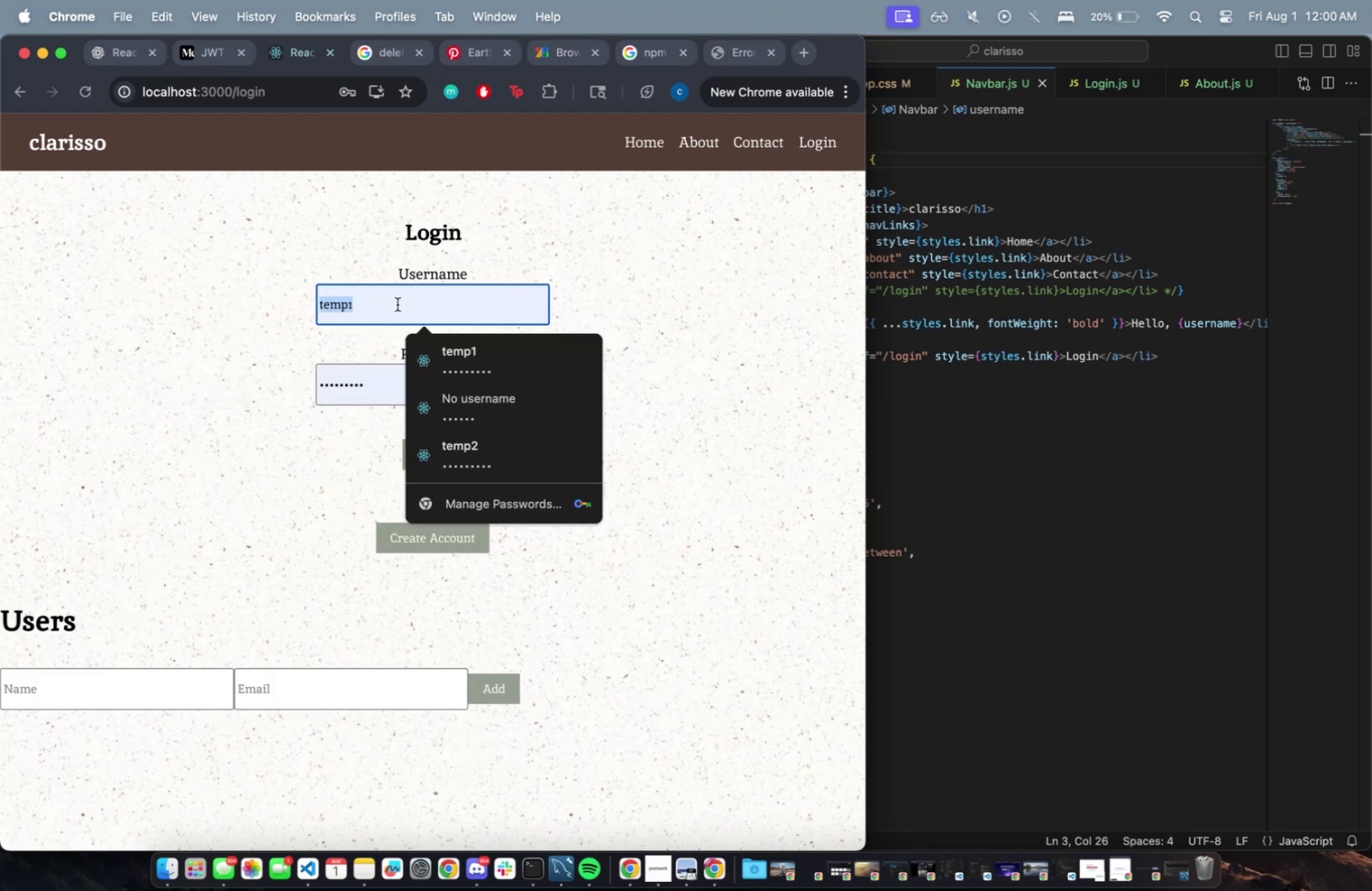 
type(tempo)
key(Backspace)
 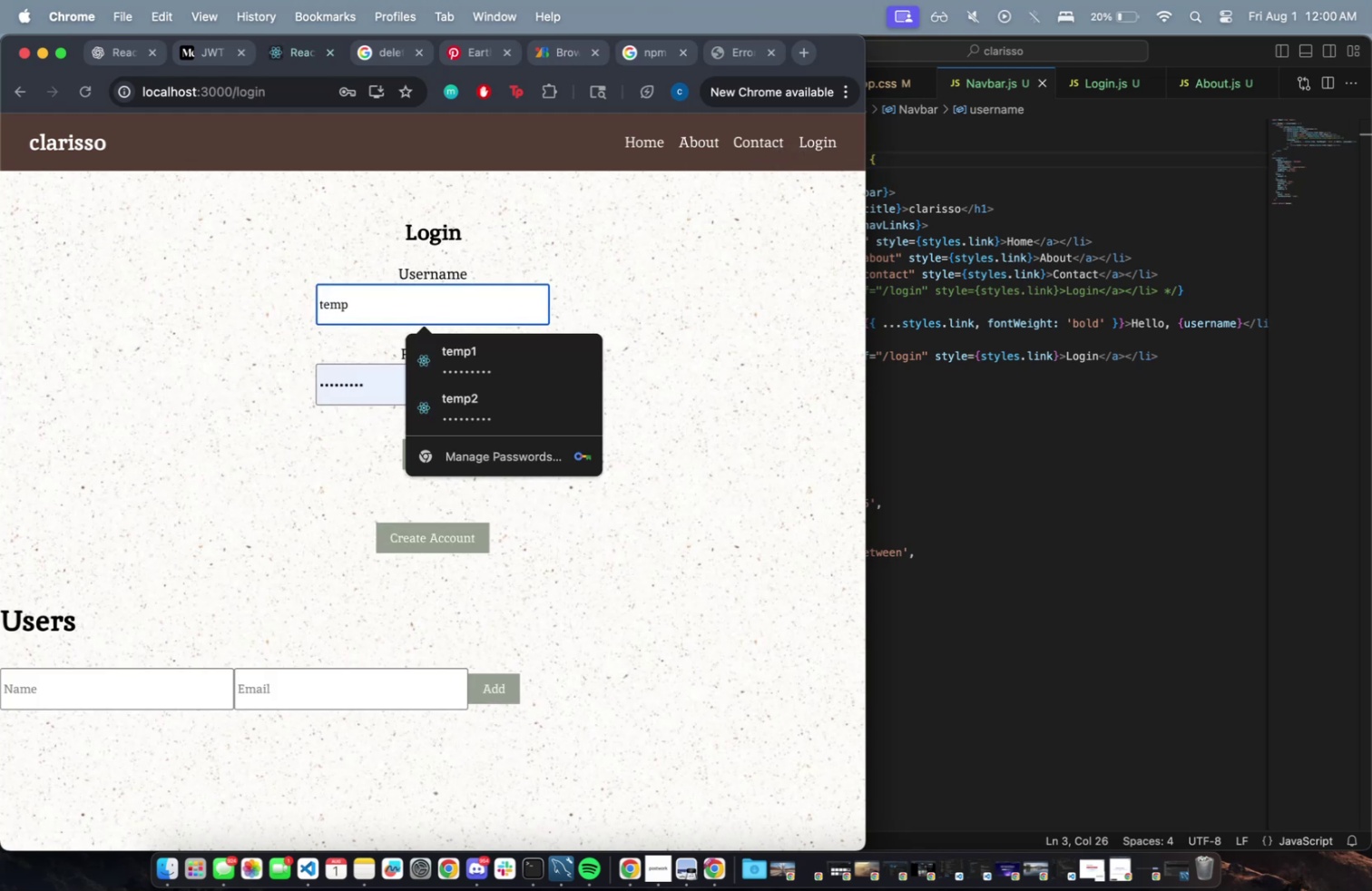 
wait(8.14)
 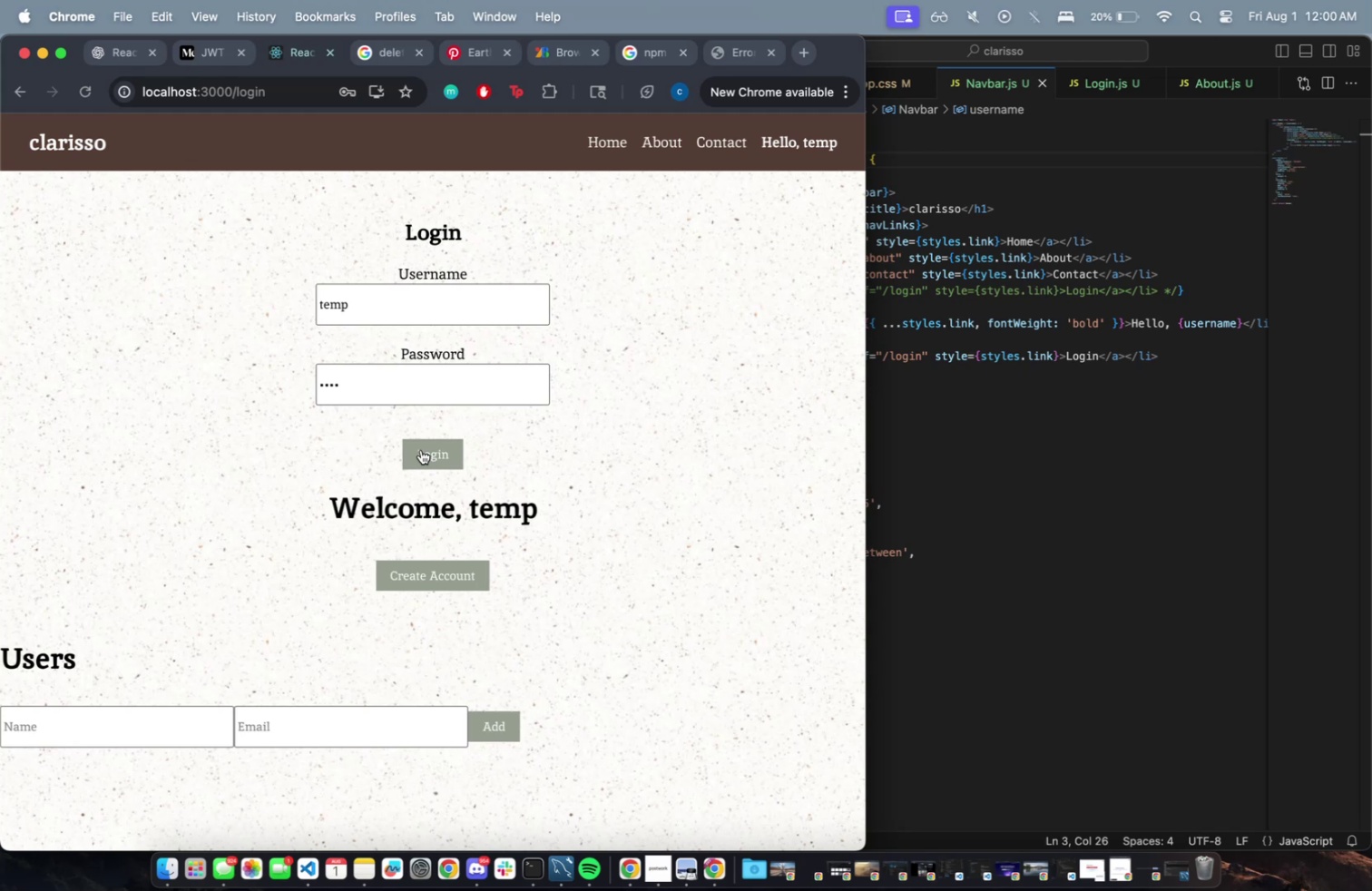 
key(Backspace)
 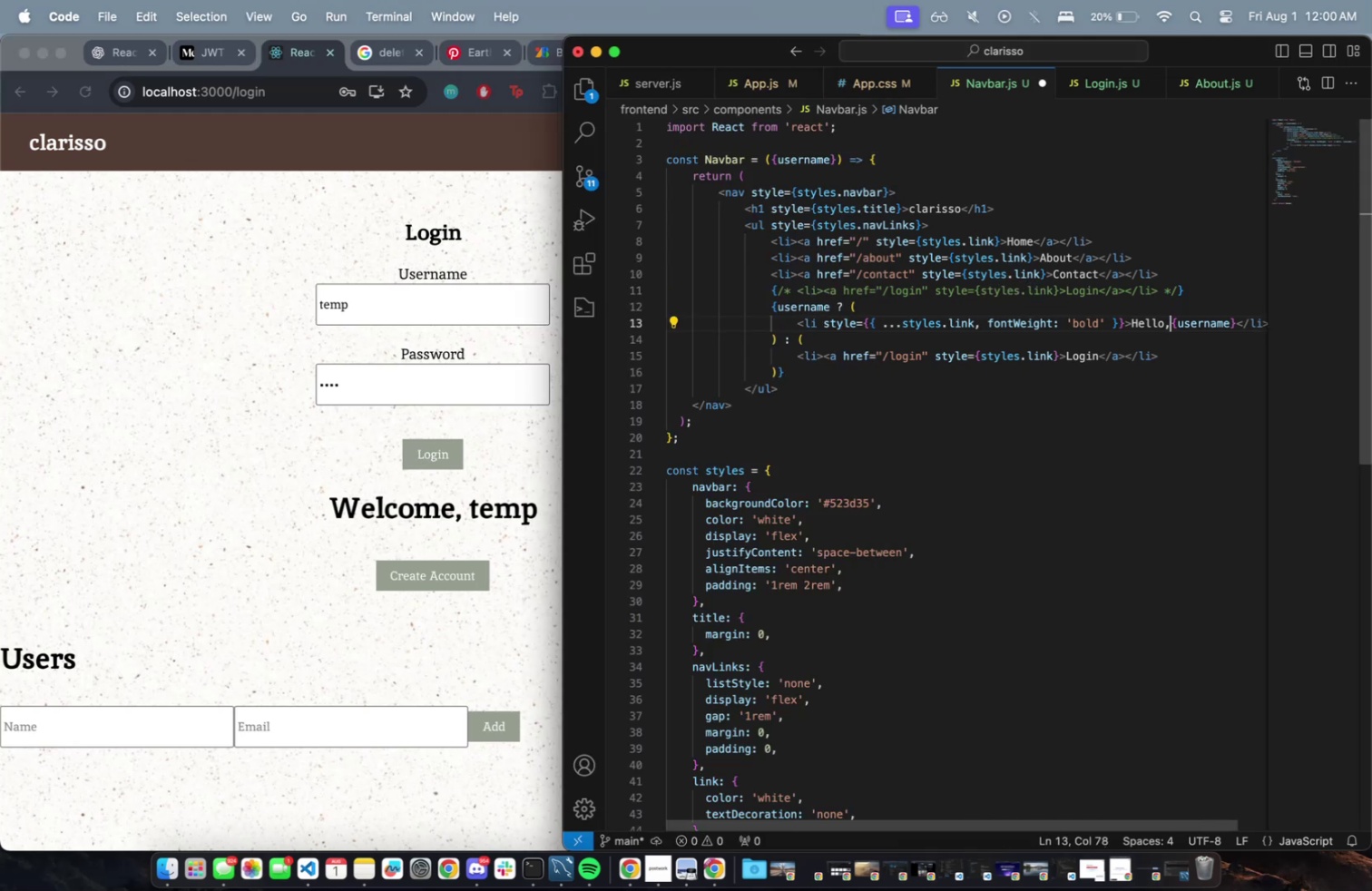 
key(Backspace)
 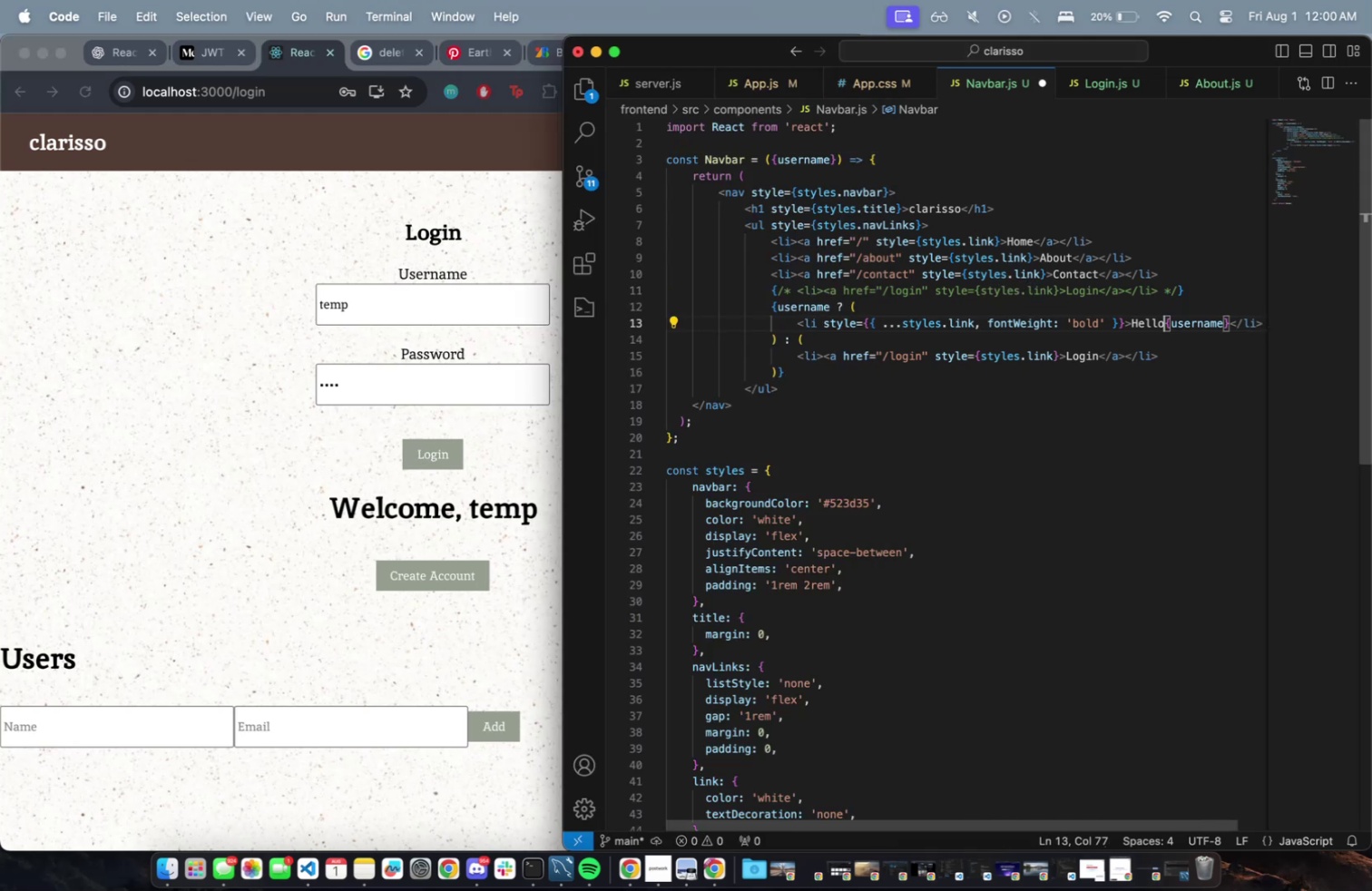 
key(Backspace)
 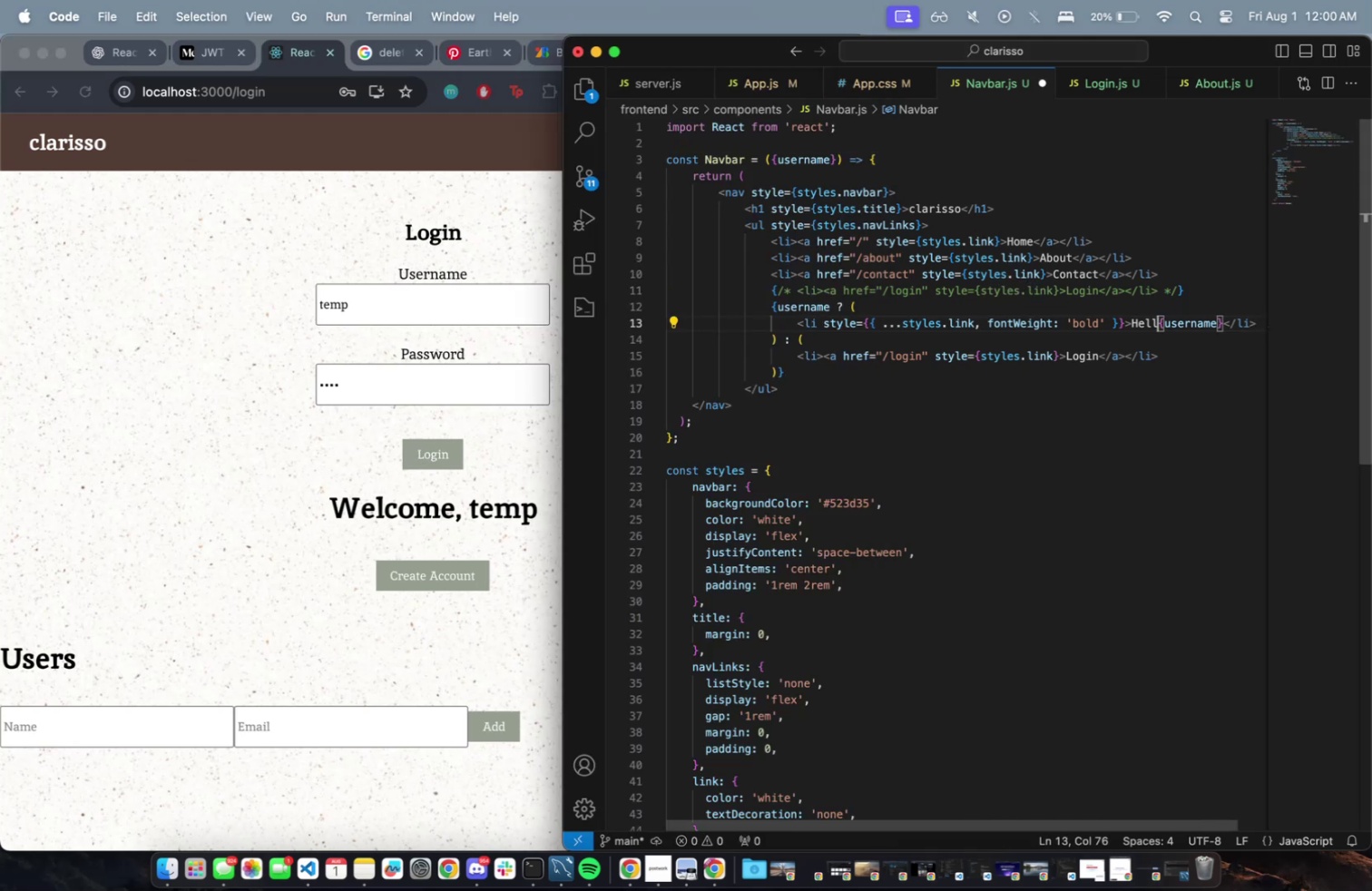 
key(Backspace)
 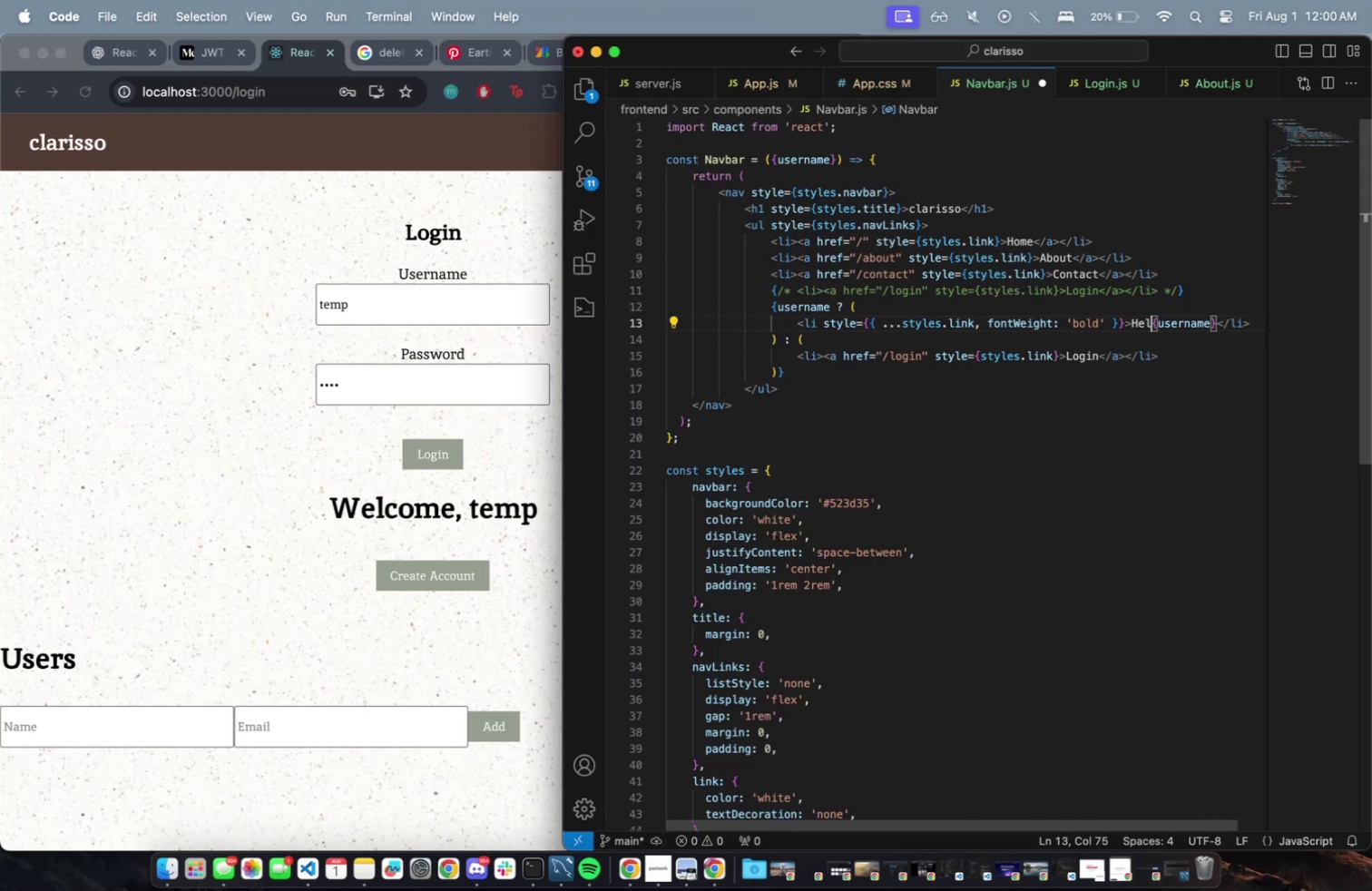 
key(Backspace)
 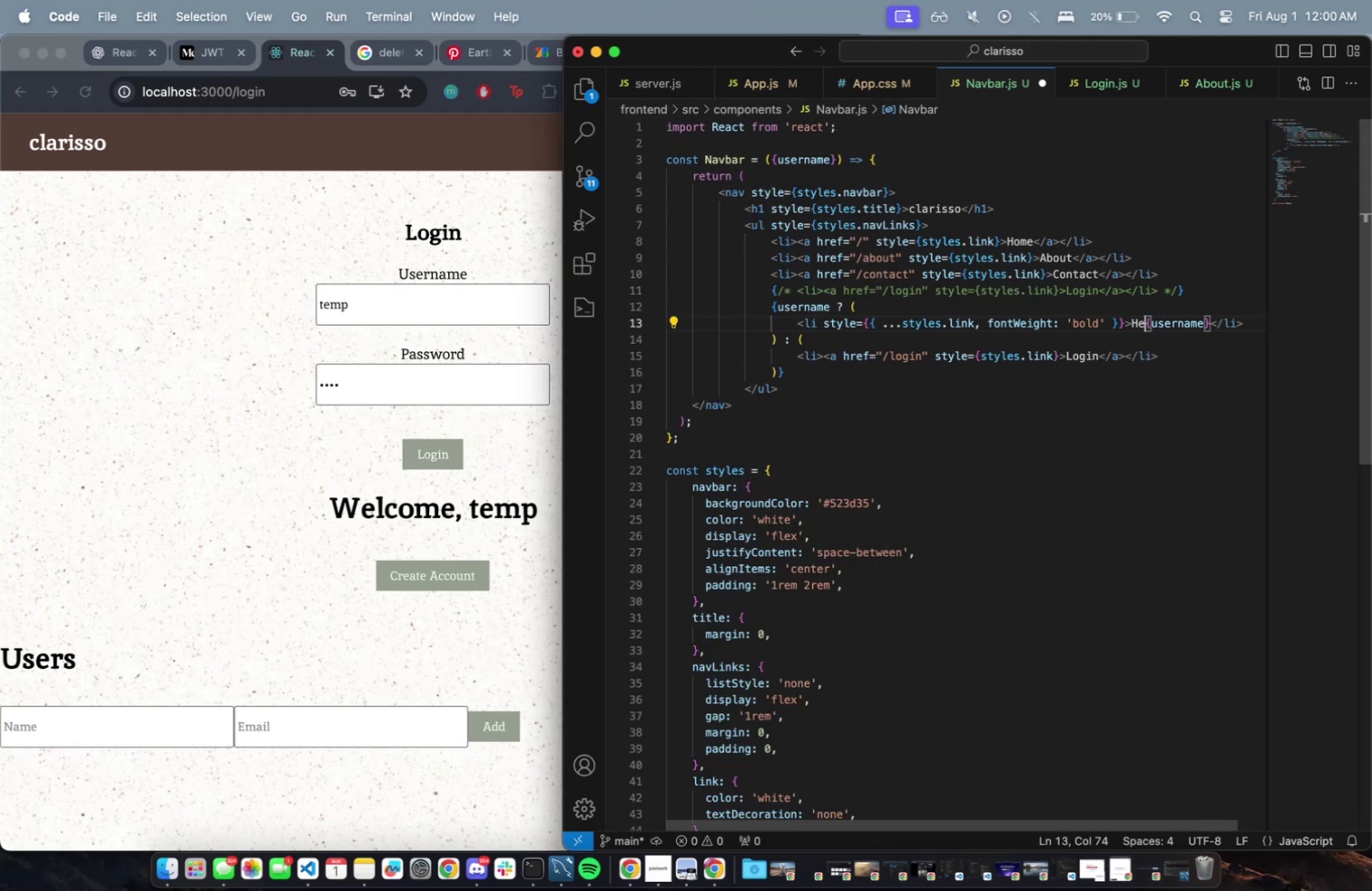 
key(Backspace)
 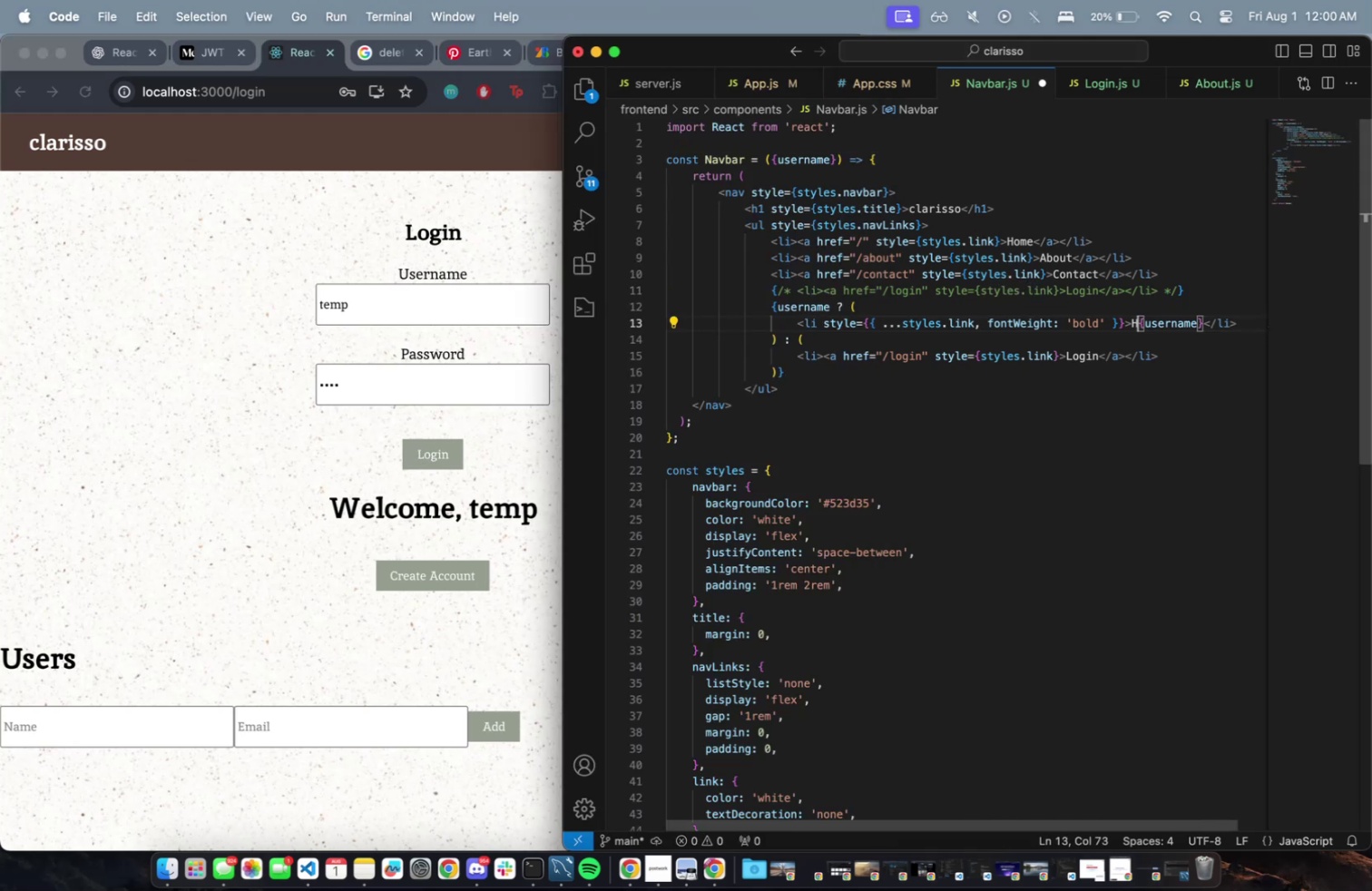 
key(Backspace)
 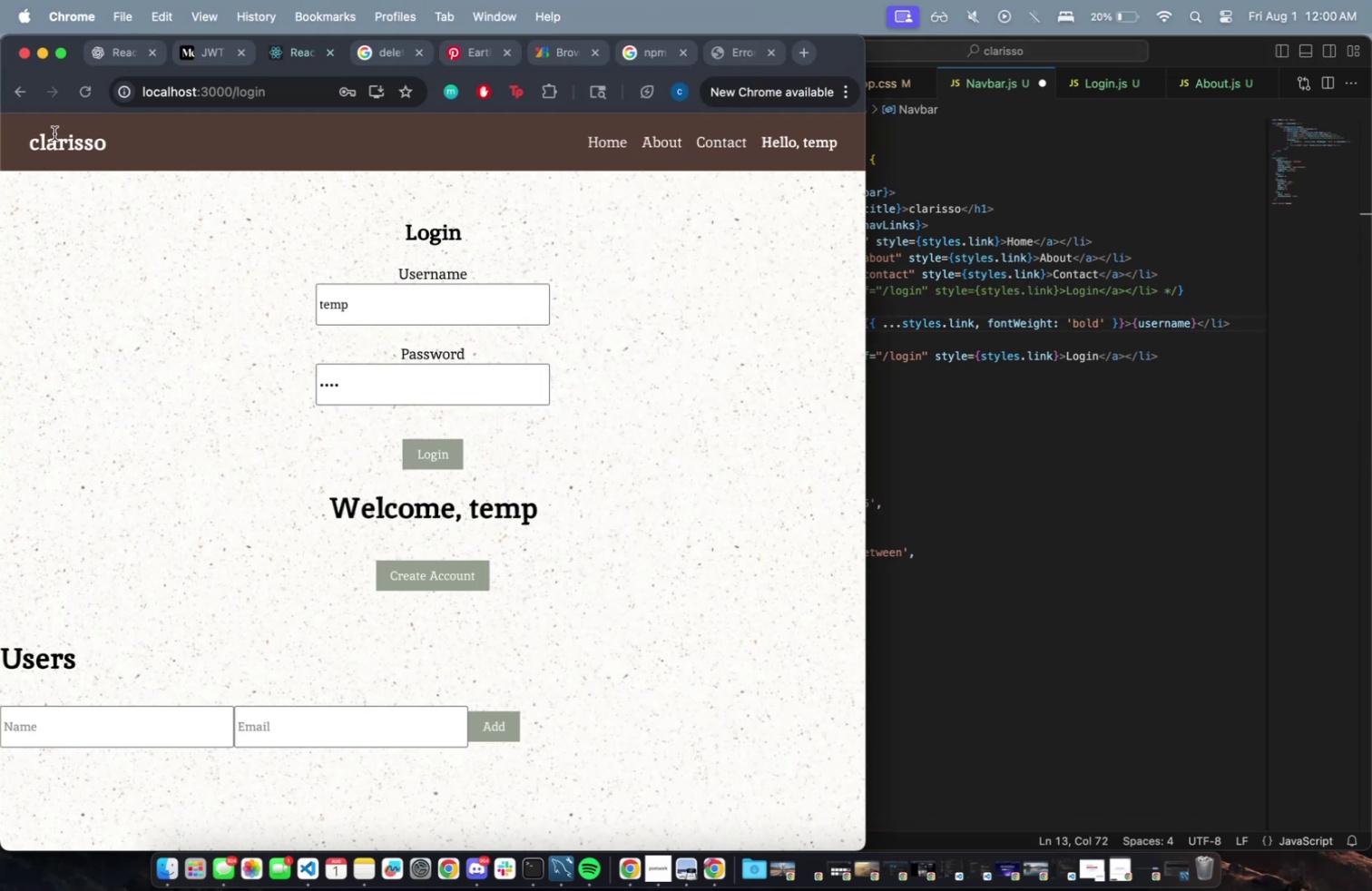 
key(Meta+CommandLeft)
 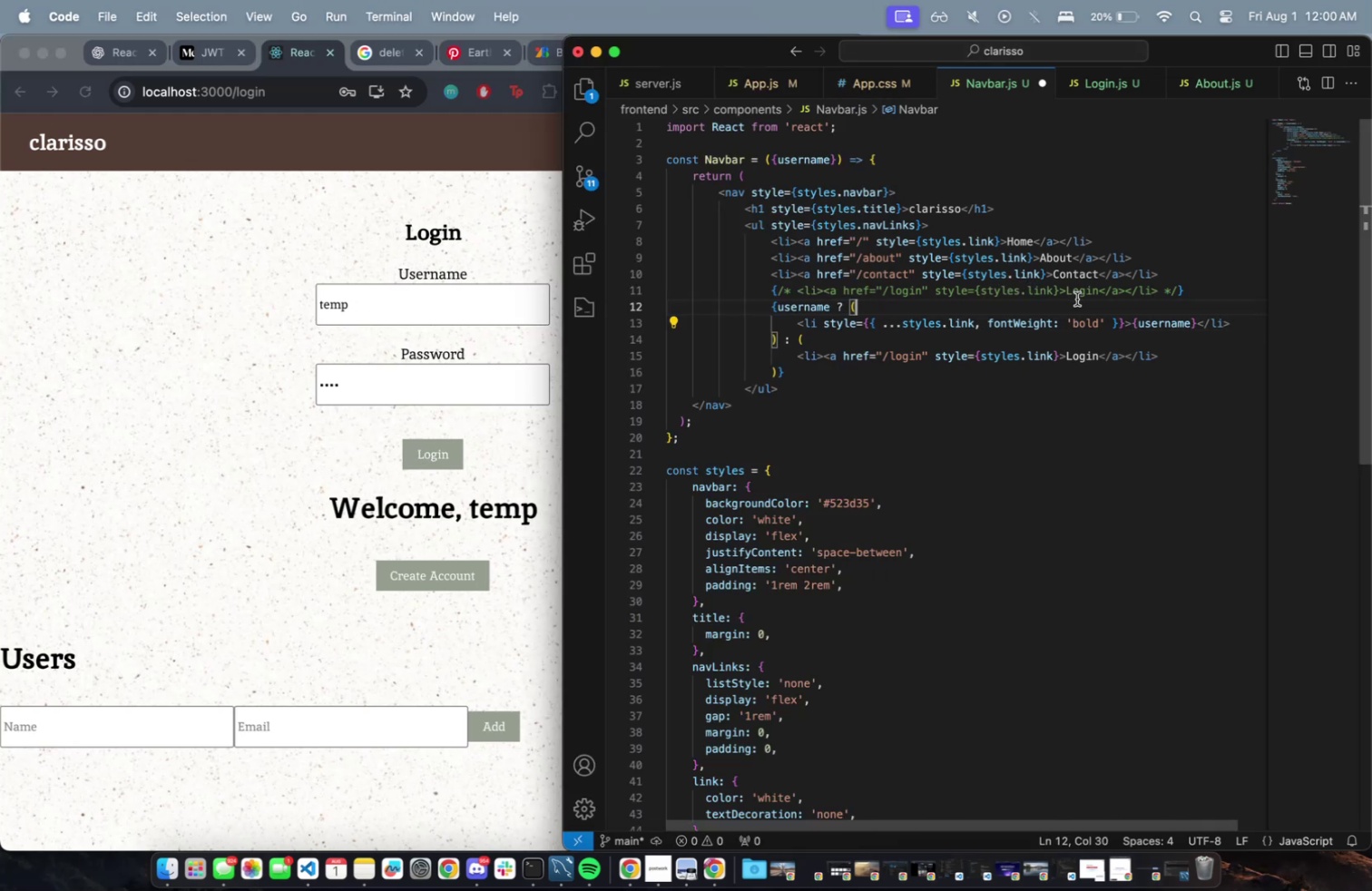 
key(Meta+S)
 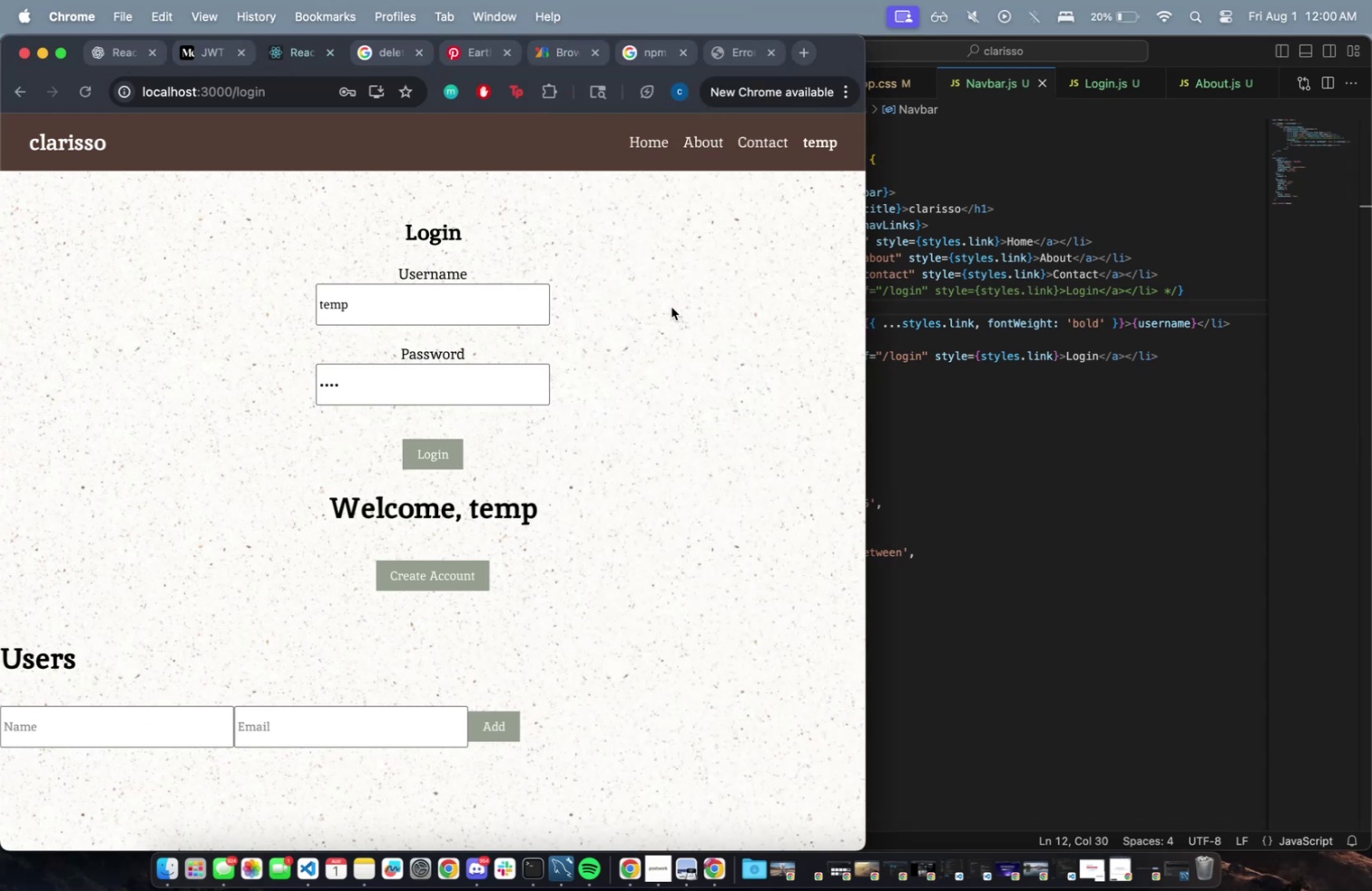 
wait(6.61)
 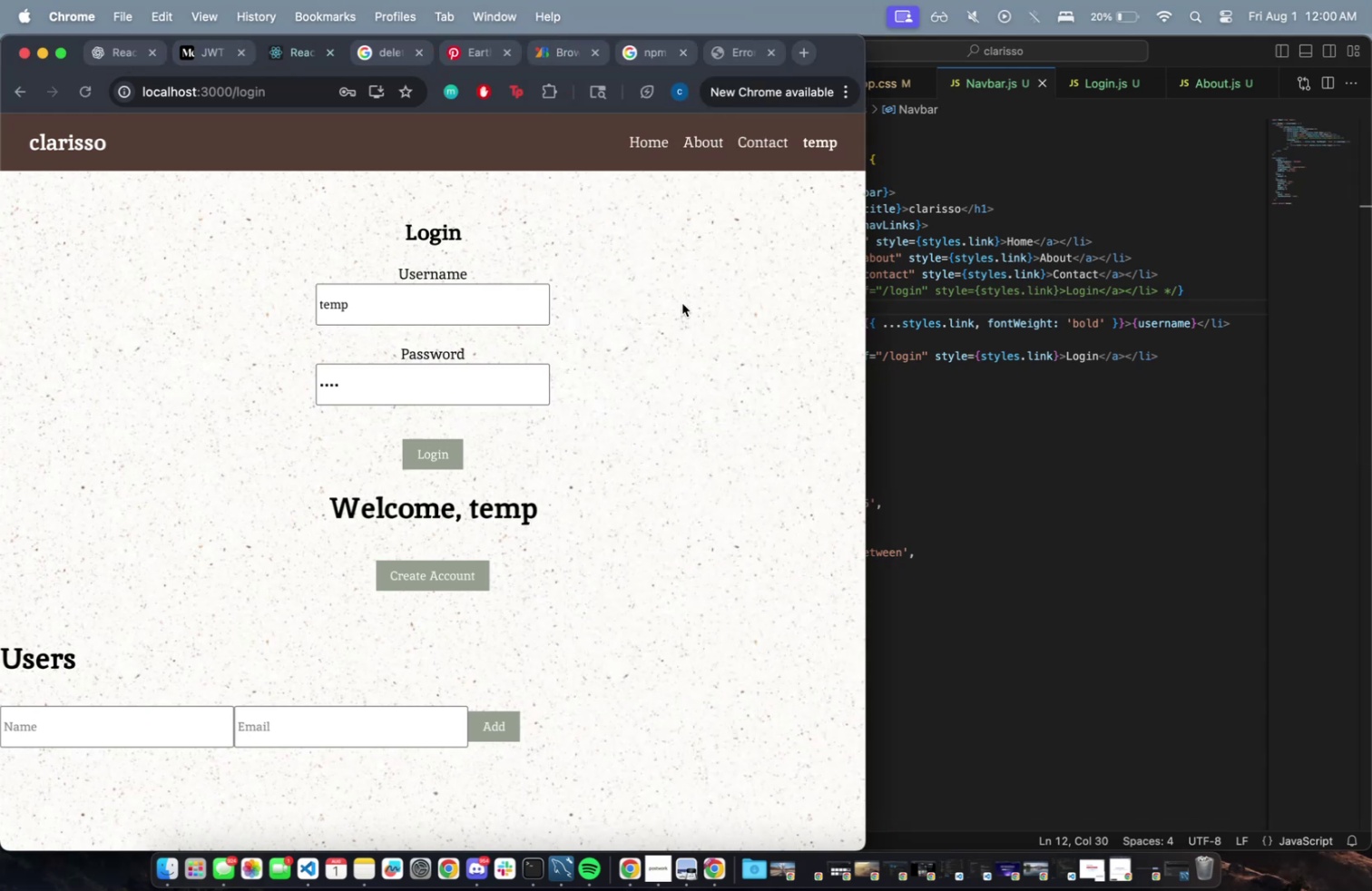 
scroll: coordinate [521, 483], scroll_direction: down, amount: 128.0
 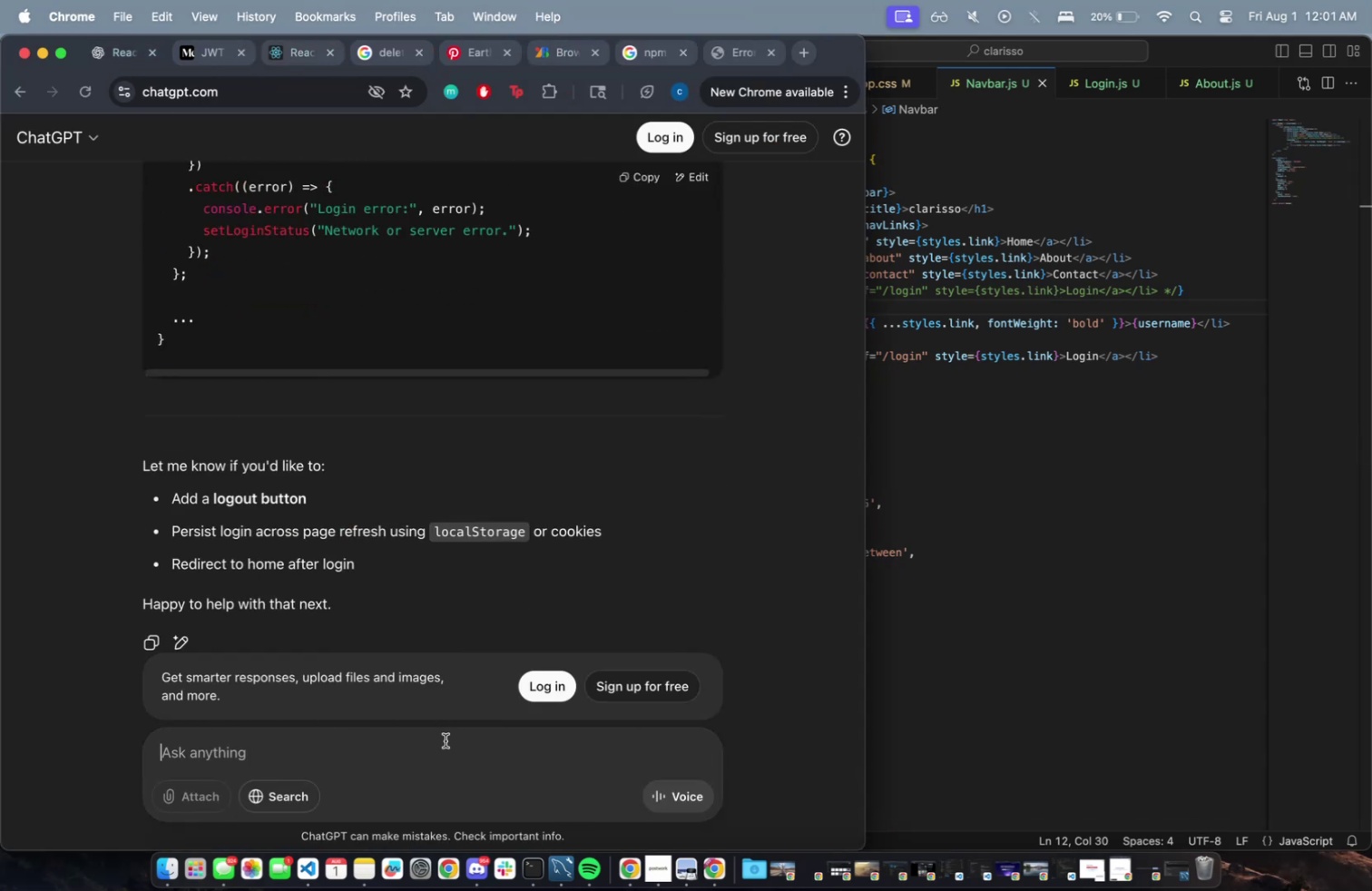 
type(add in a logout dropdown)
 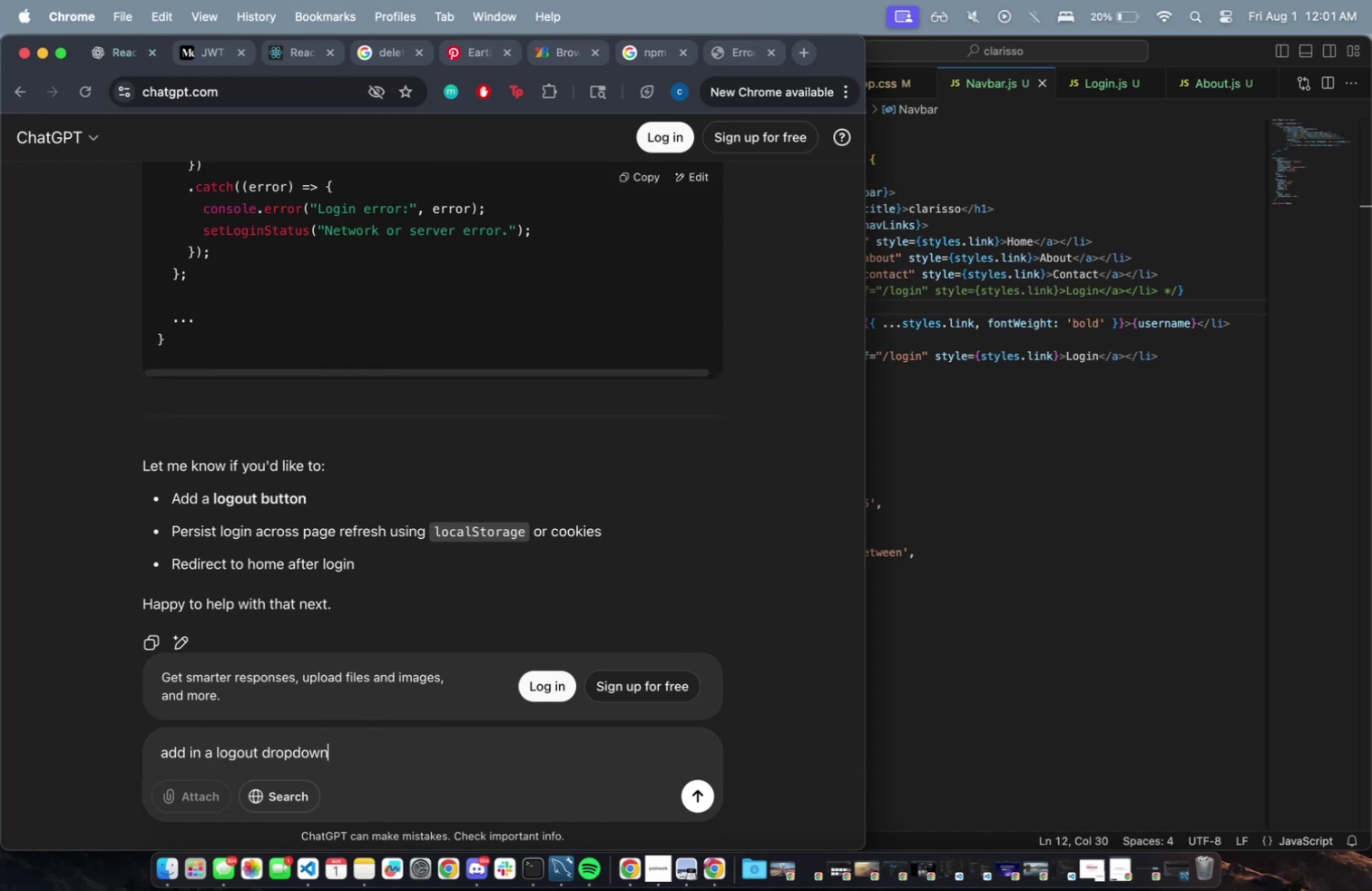 
key(Enter)
 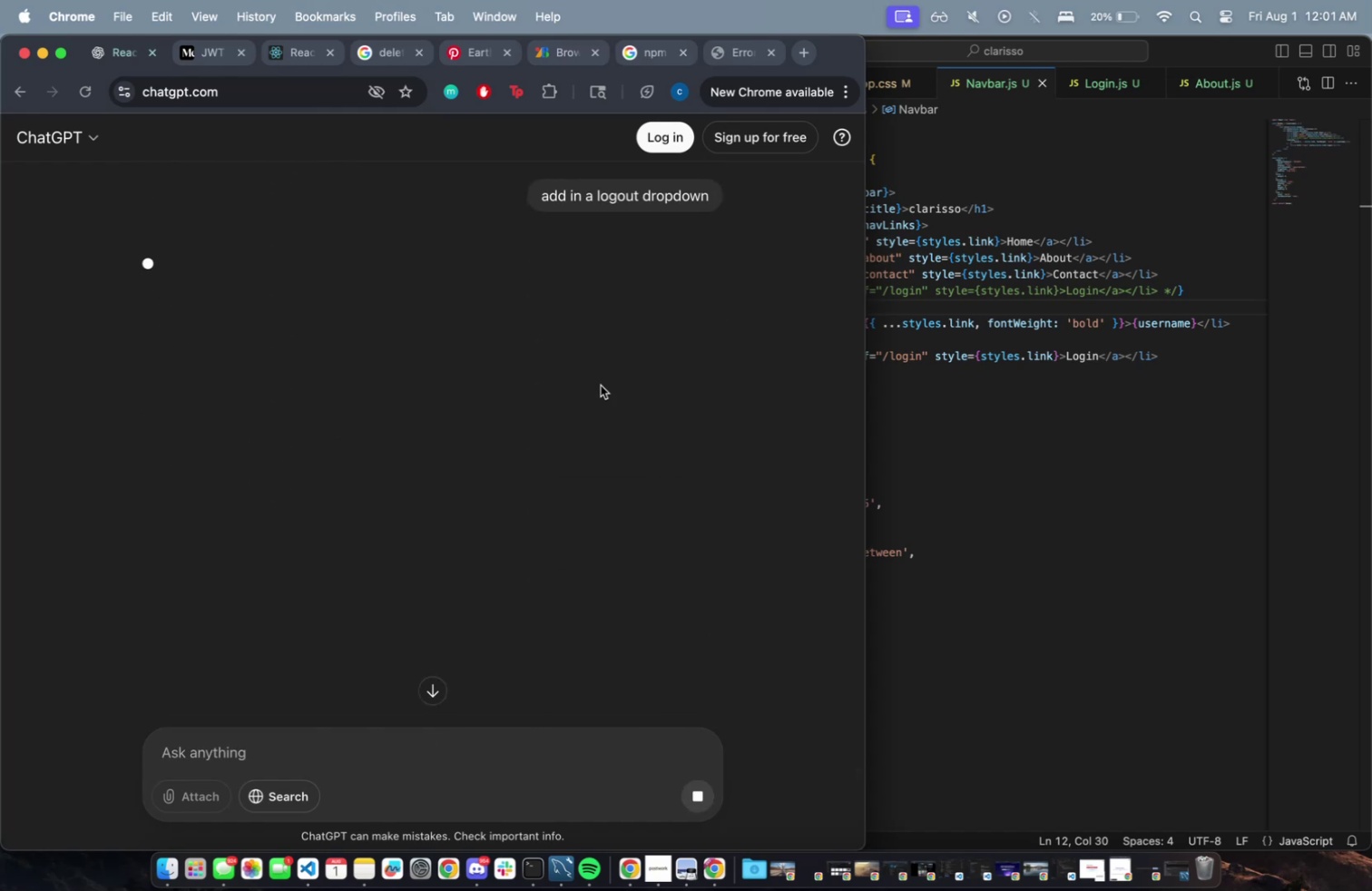 
left_click_drag(start_coordinate=[609, 370], to_coordinate=[604, 361])
 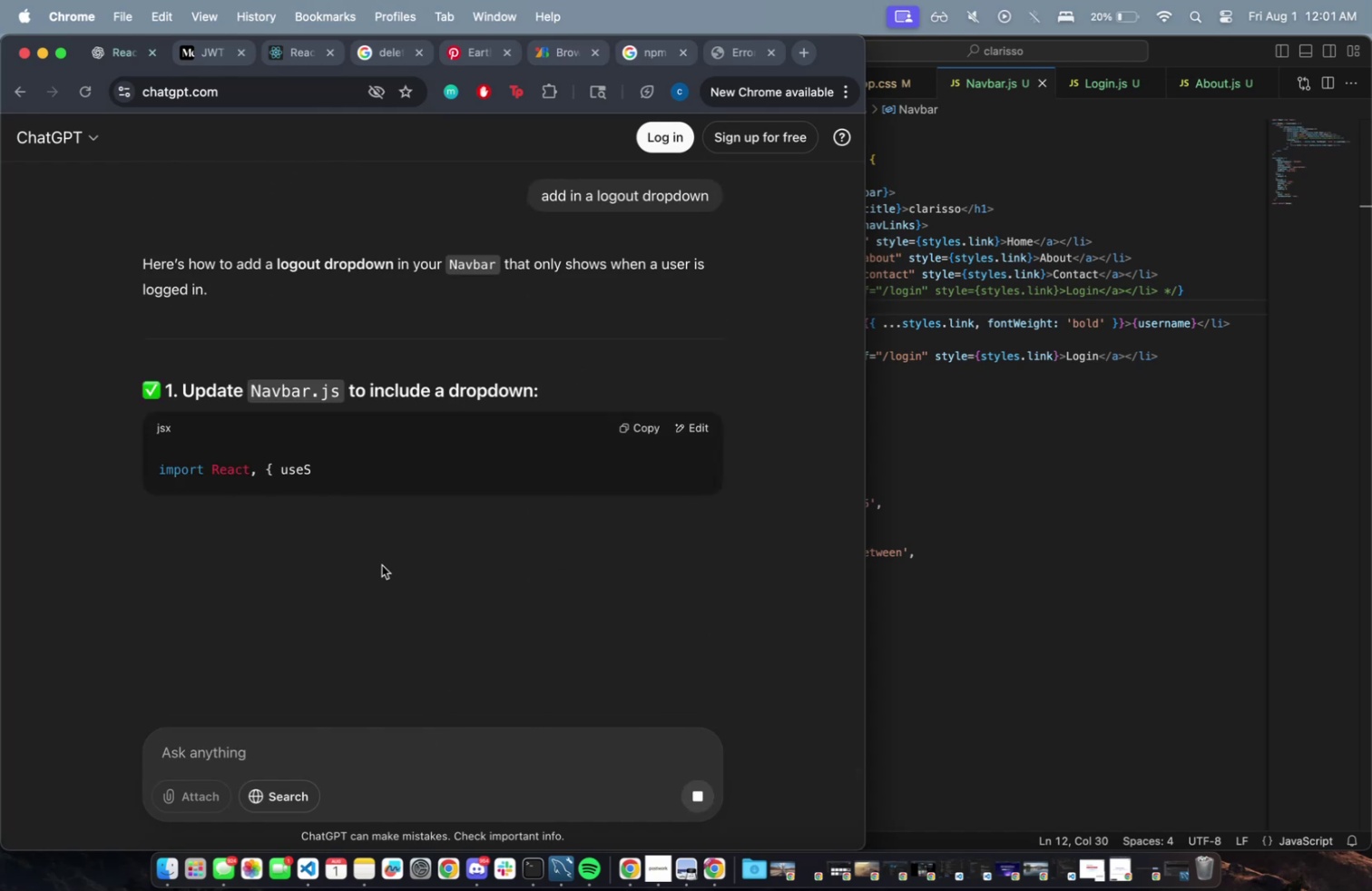 
scroll: coordinate [361, 515], scroll_direction: down, amount: 13.0
 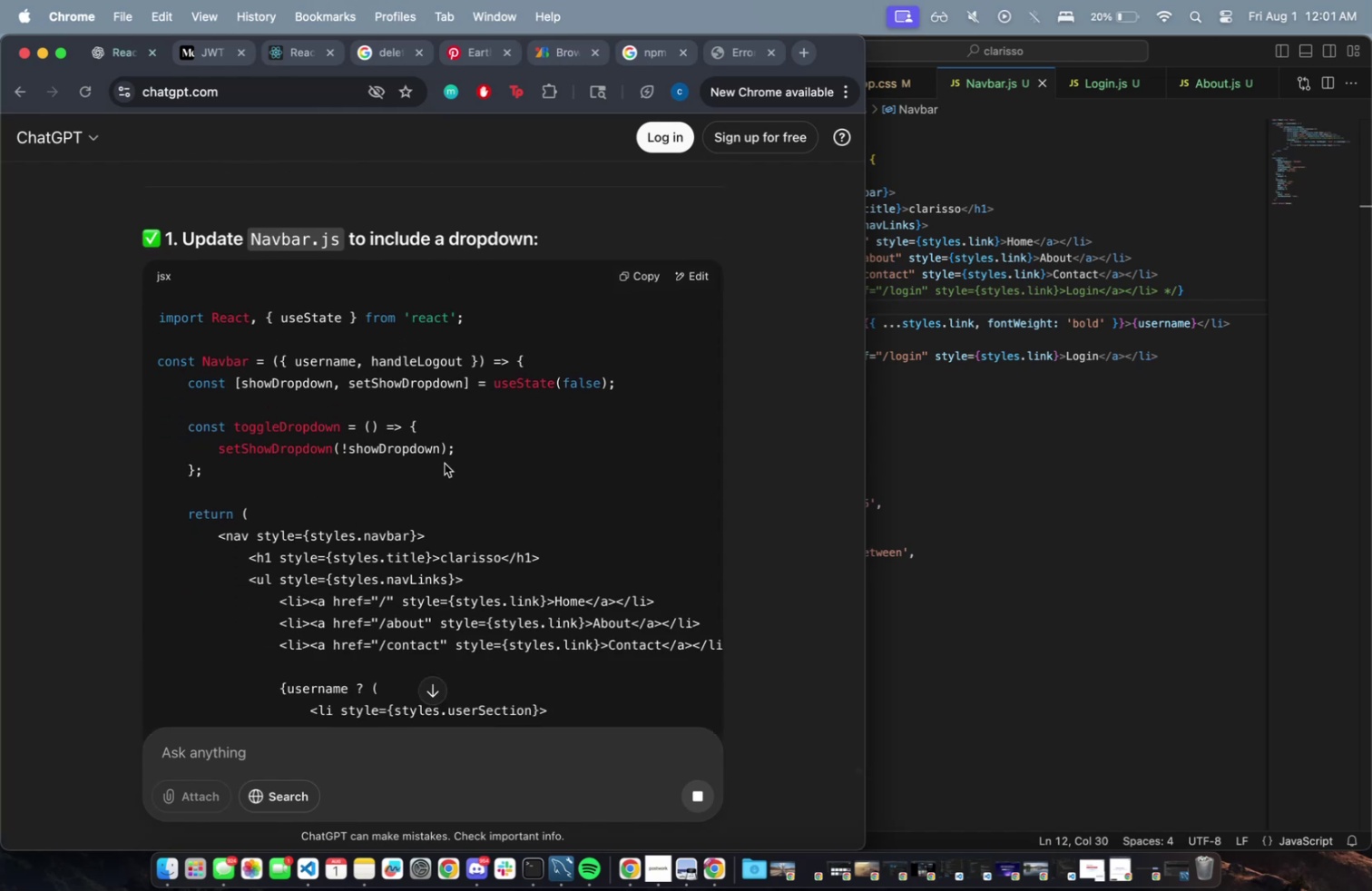 
left_click([979, 458])
 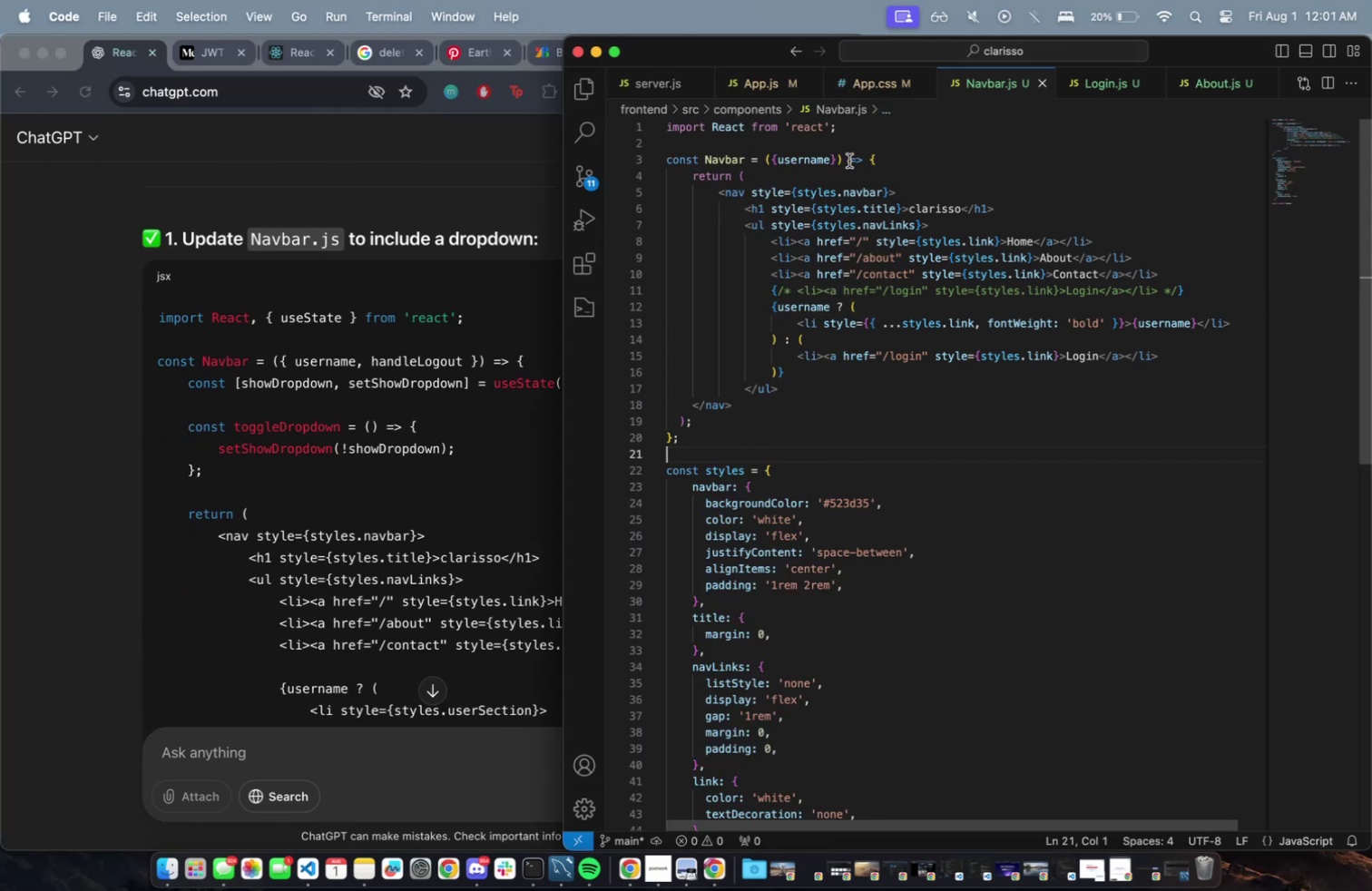 
left_click([829, 156])
 